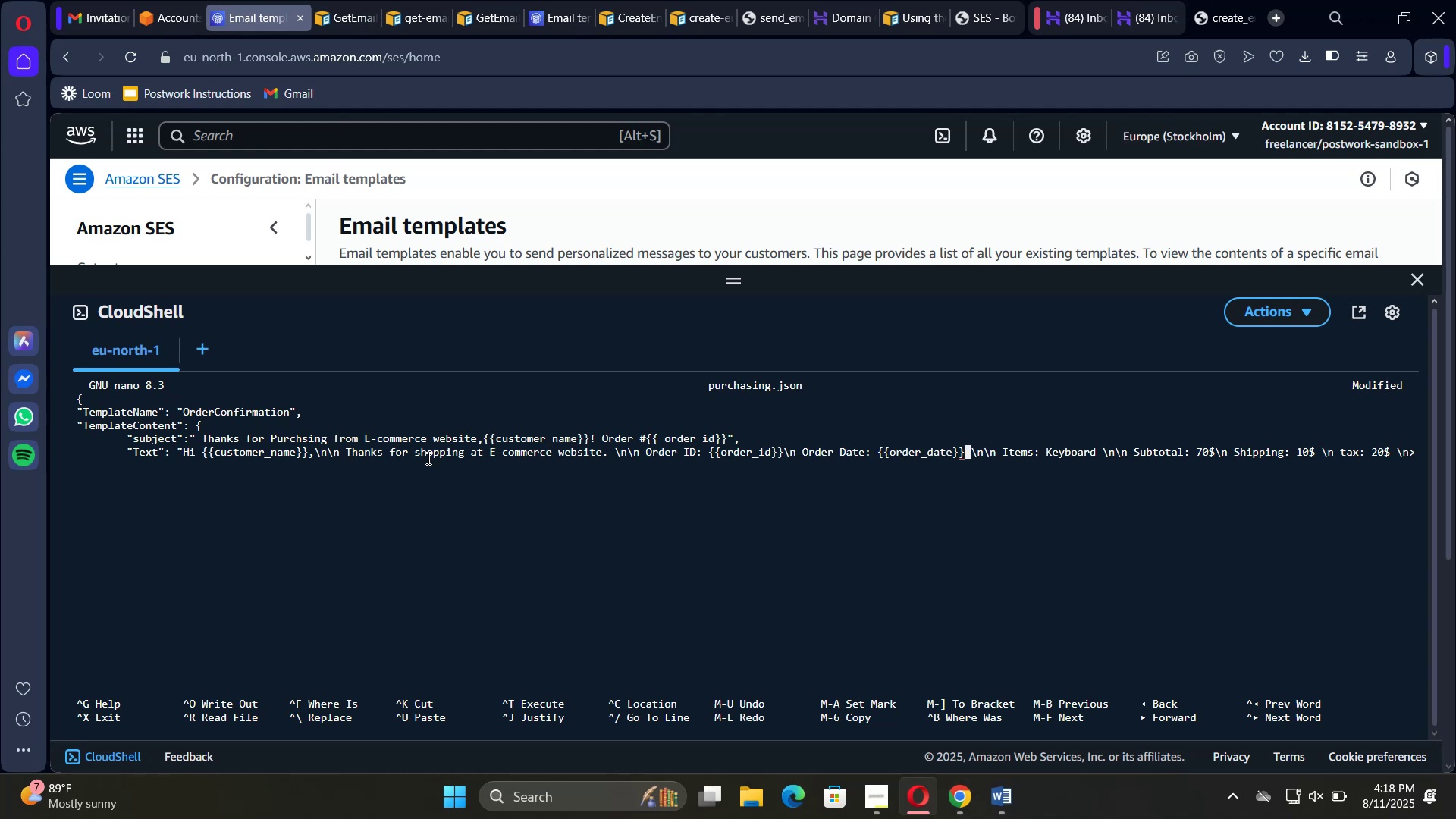 
key(Backspace)
 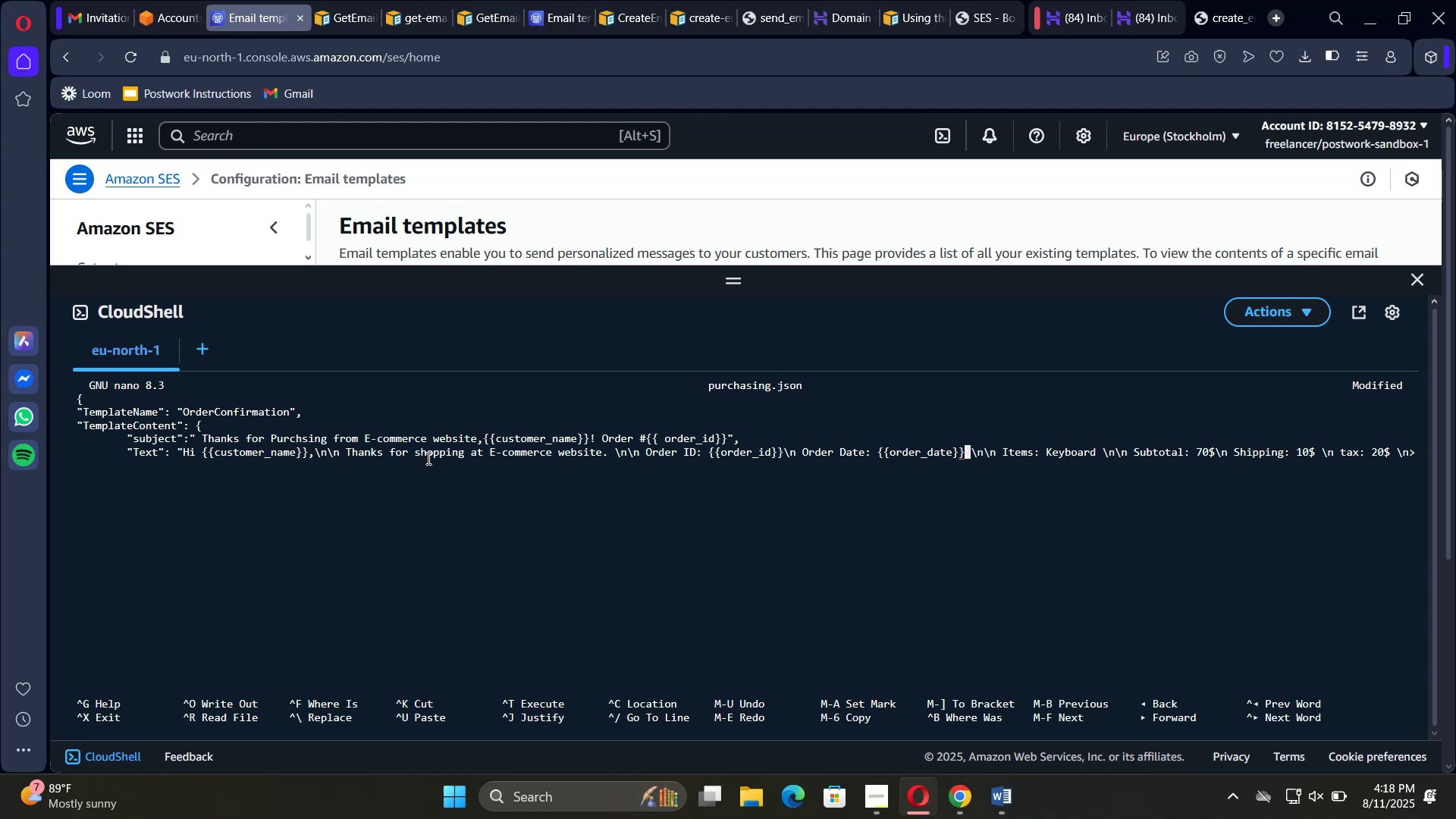 
key(Backspace)
 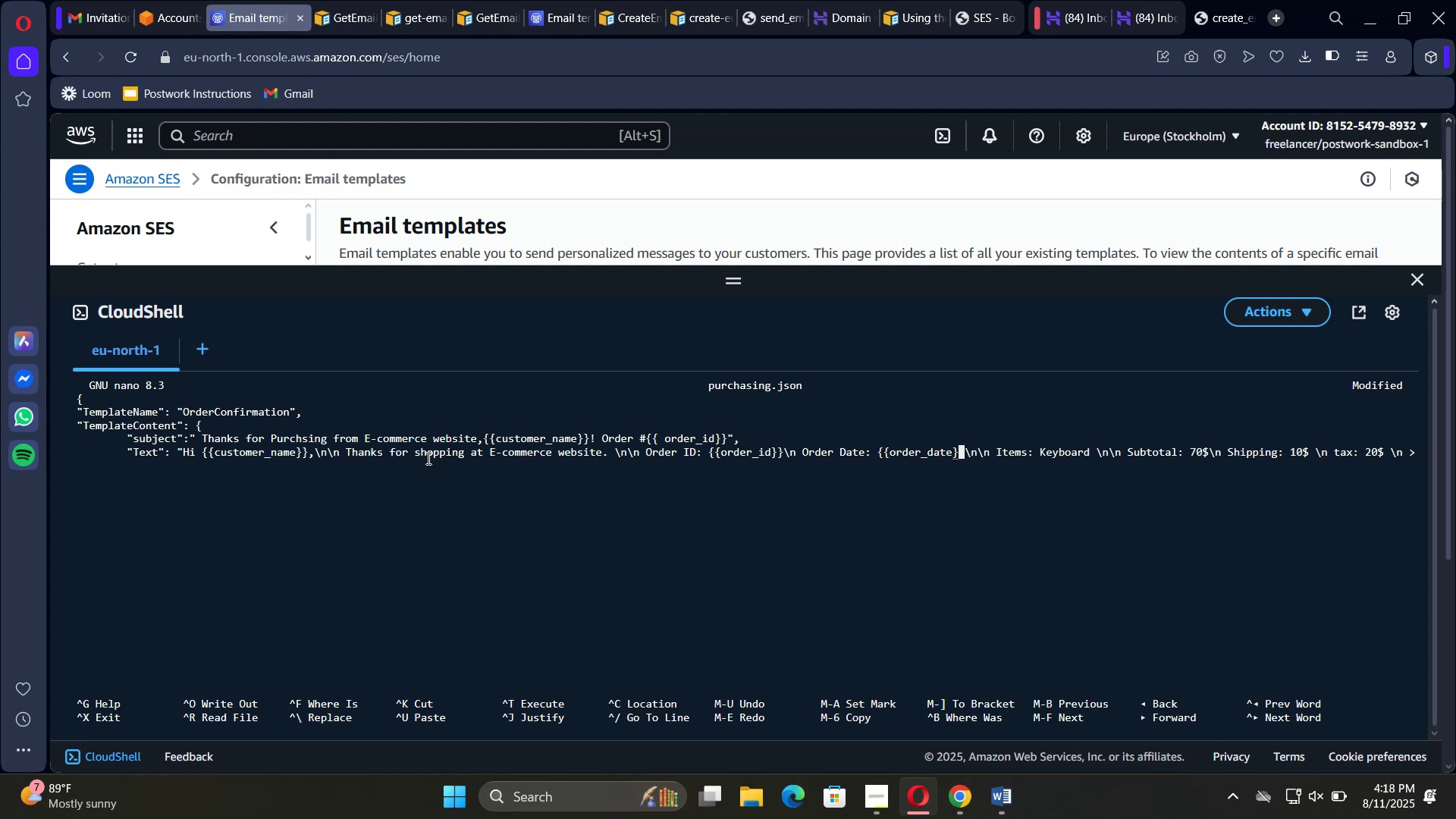 
key(Backspace)
 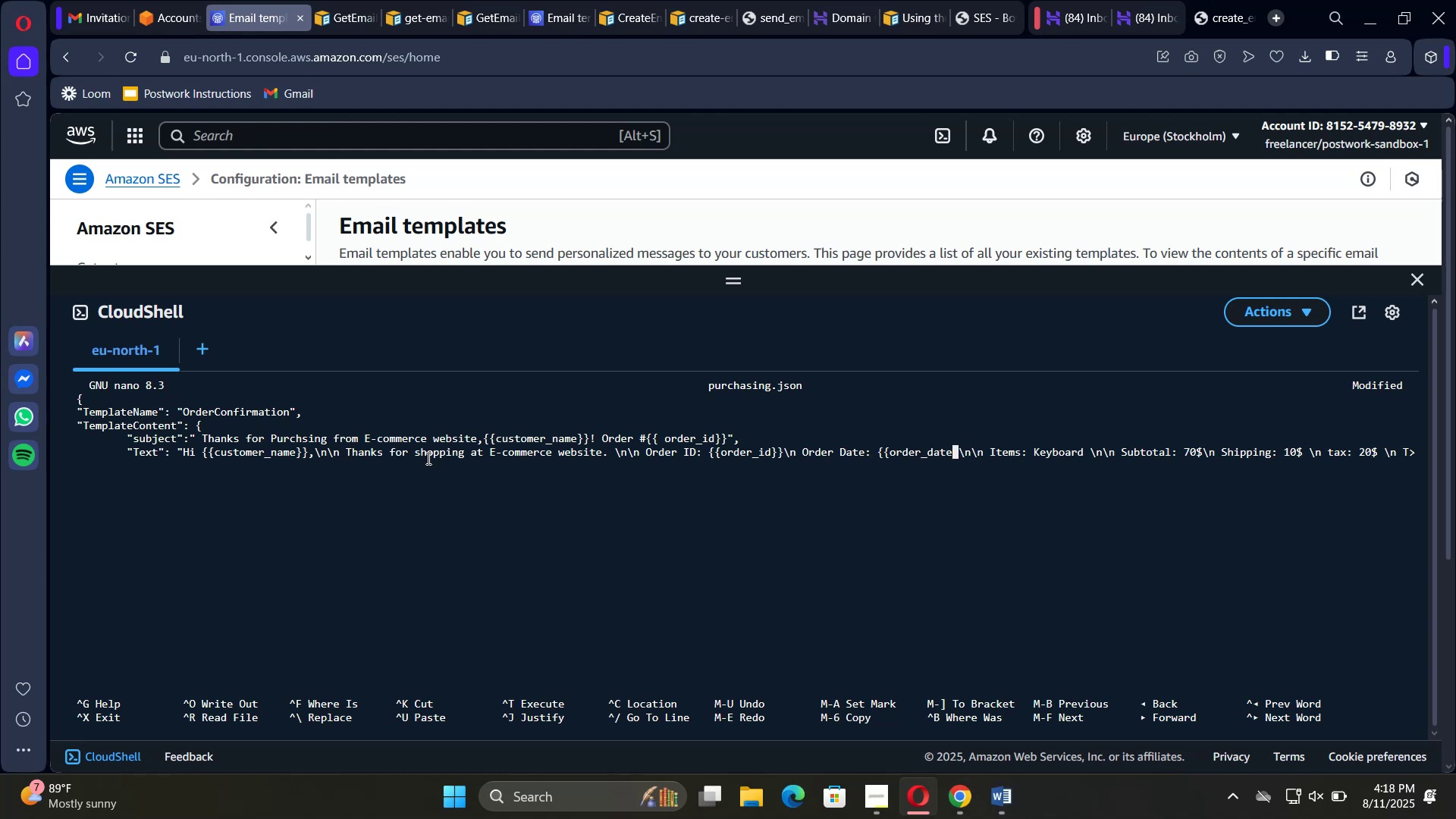 
key(Backspace)
 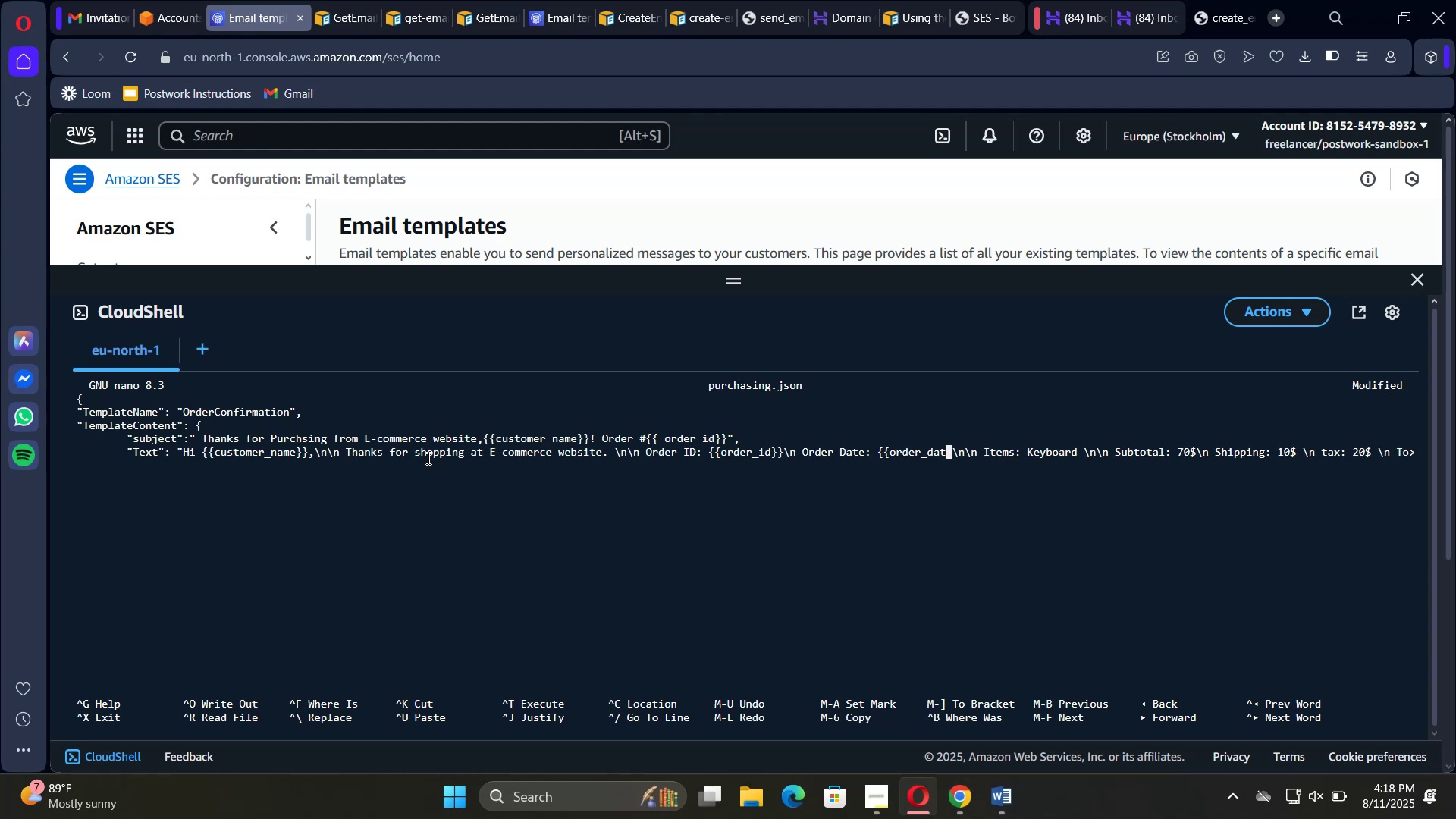 
key(Backspace)
 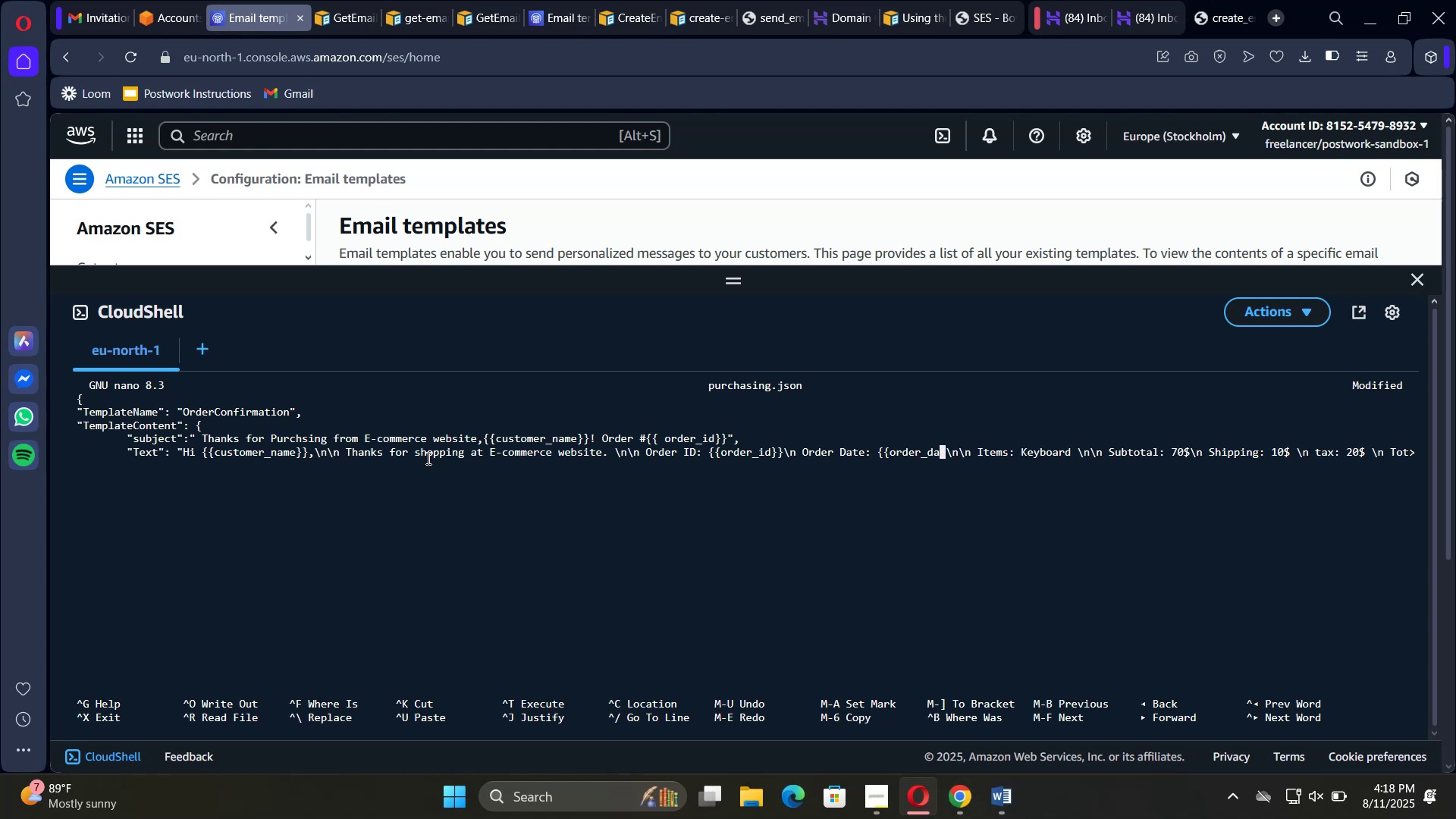 
key(Backspace)
 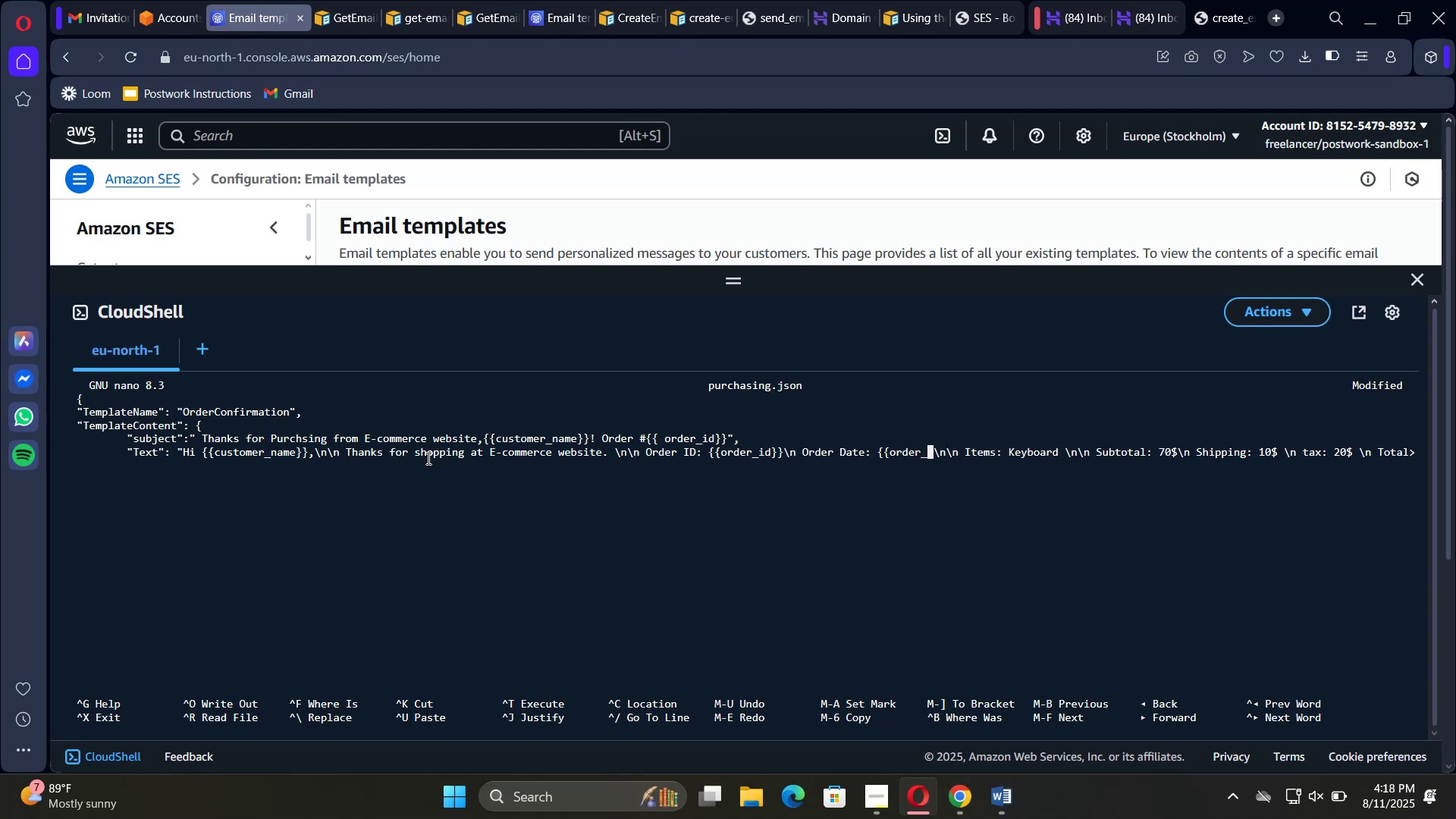 
key(Backspace)
 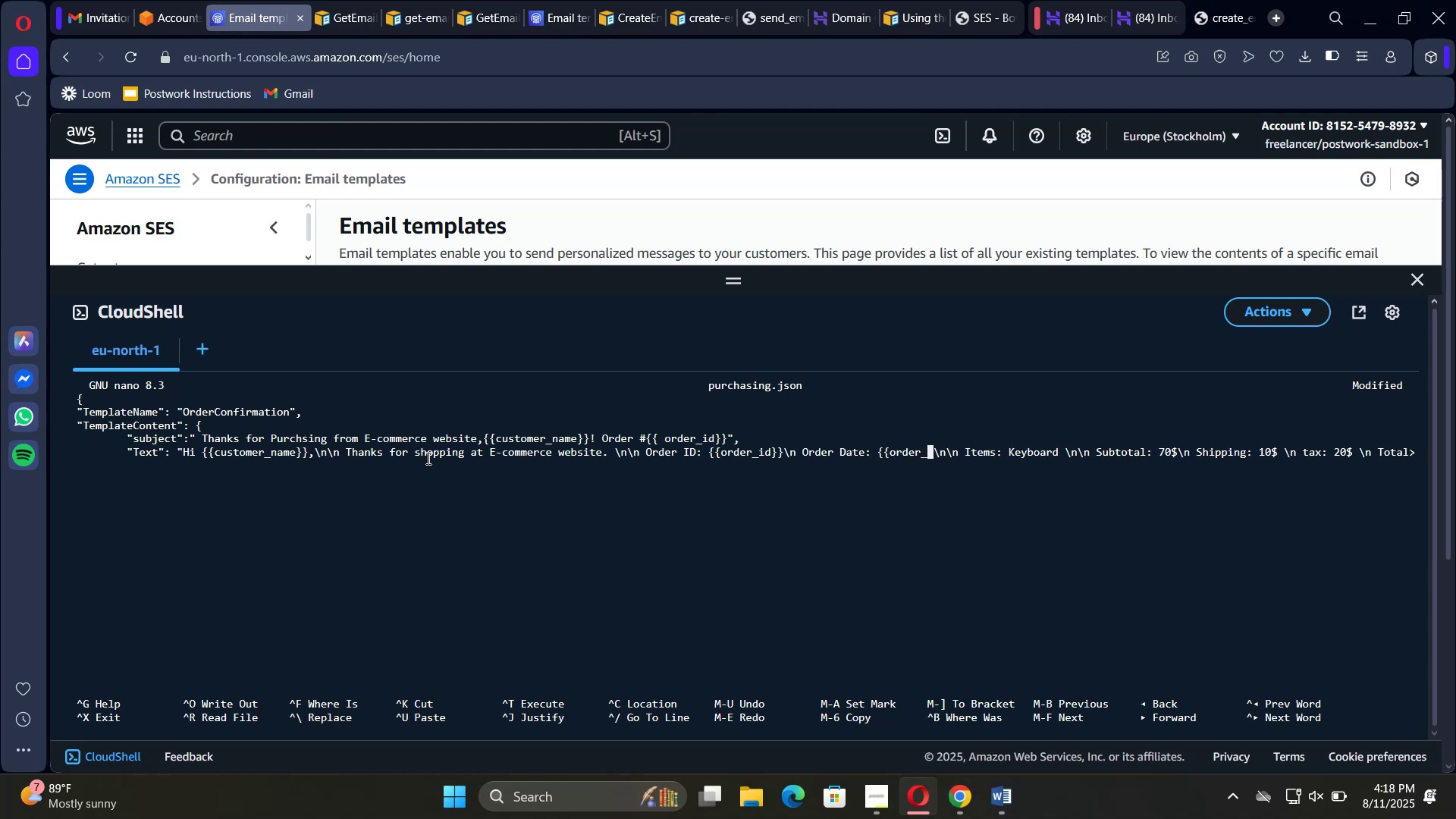 
key(Backspace)
 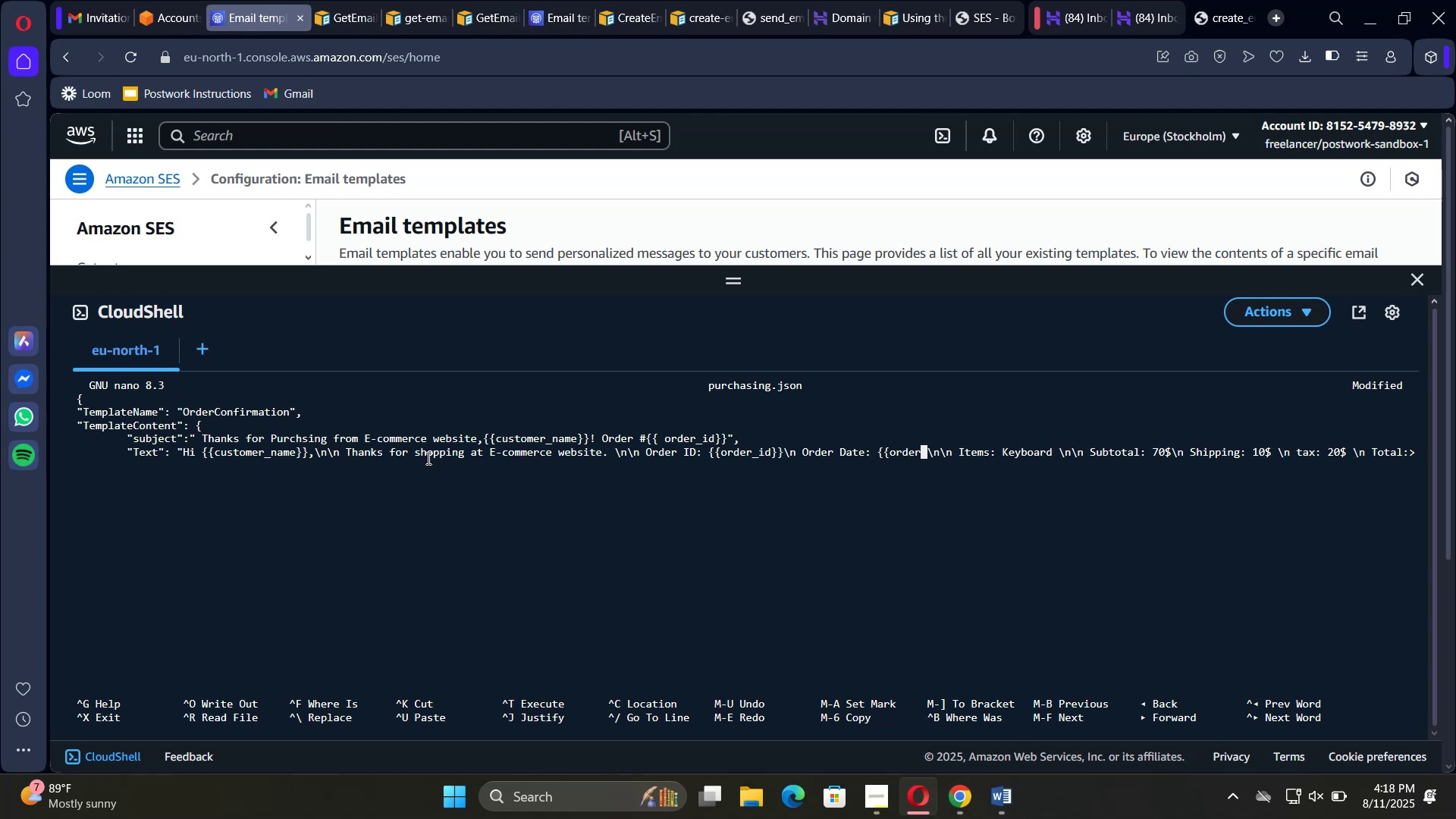 
key(Backspace)
 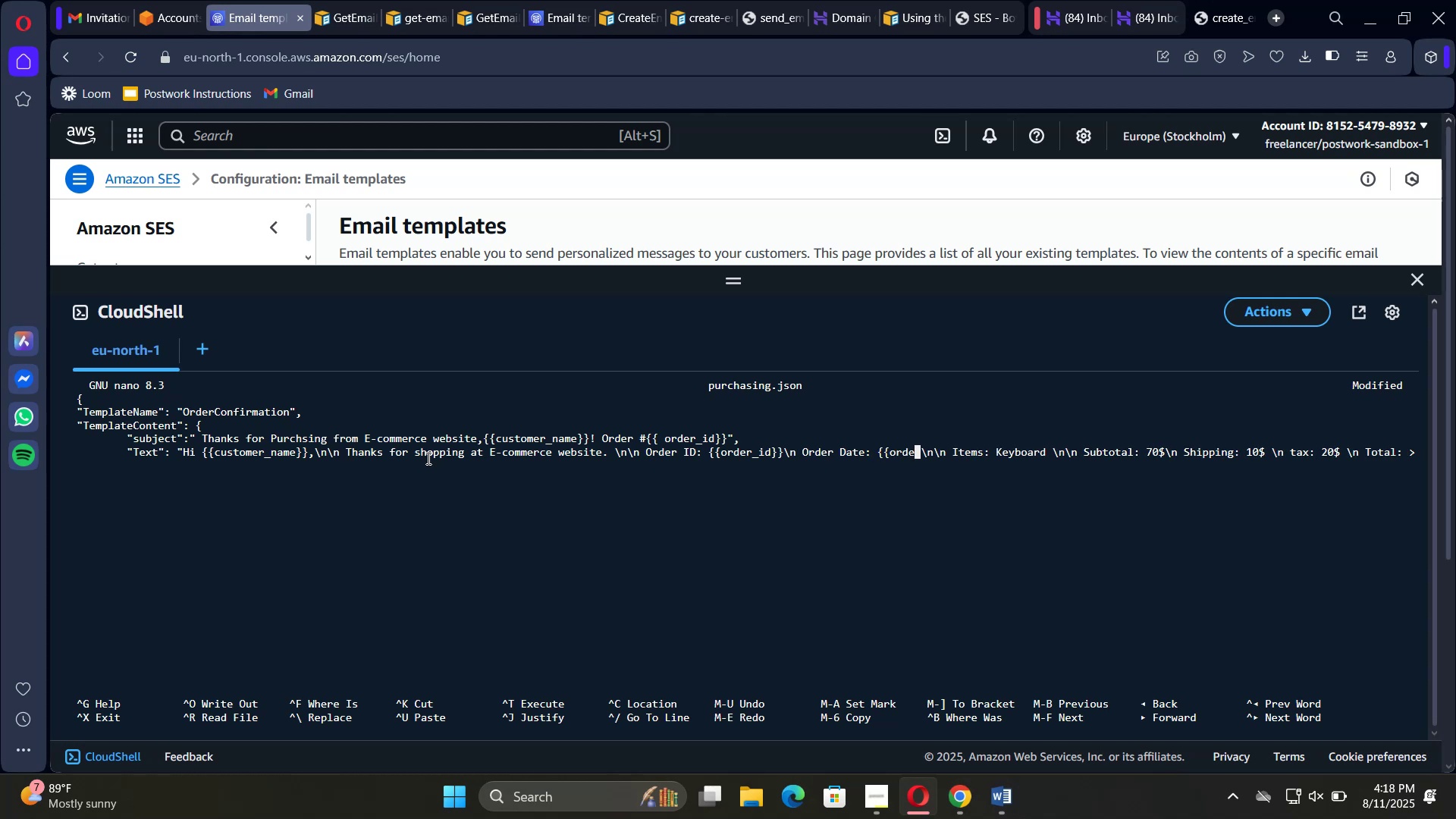 
key(Backspace)
 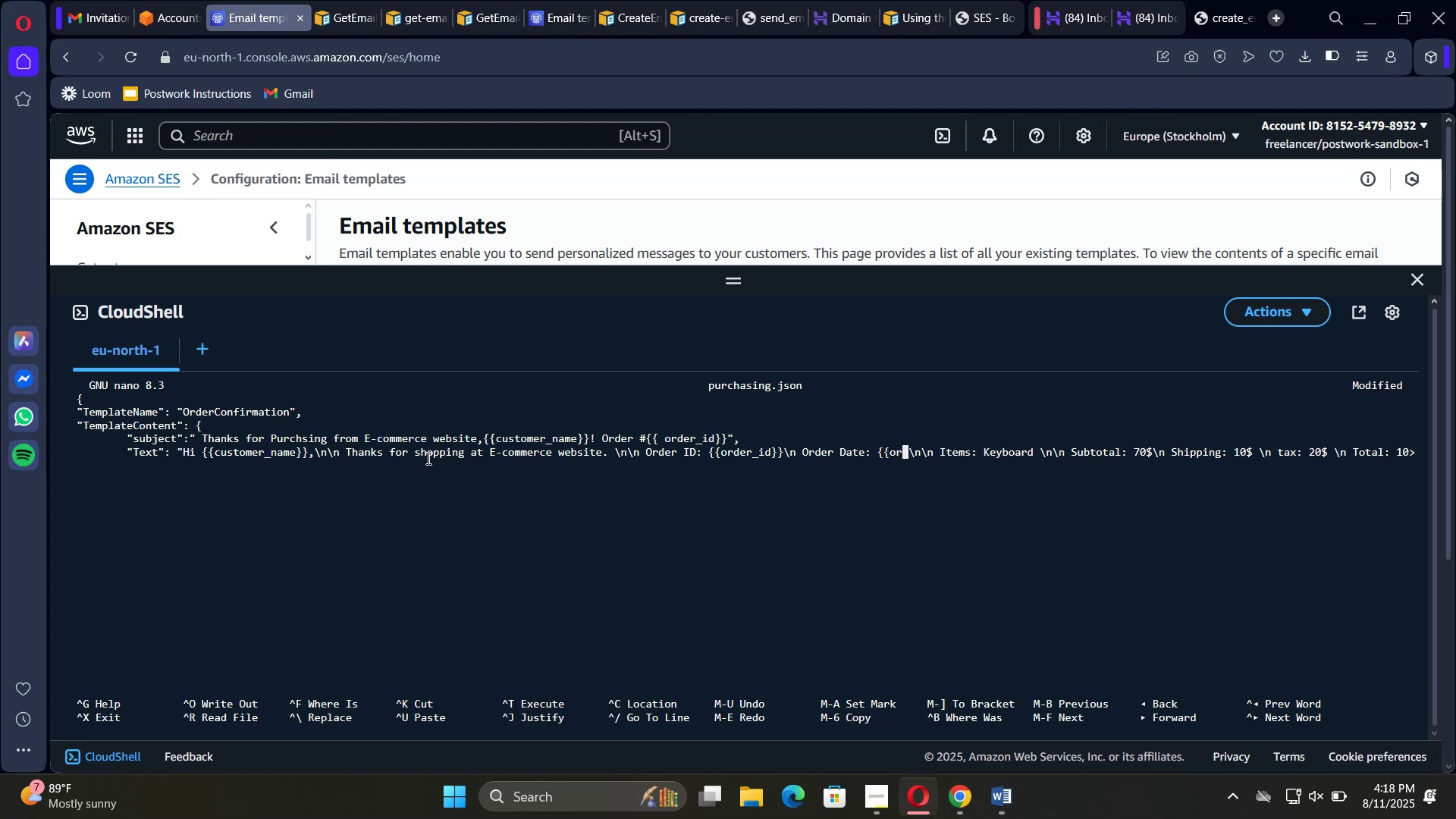 
key(Backspace)
 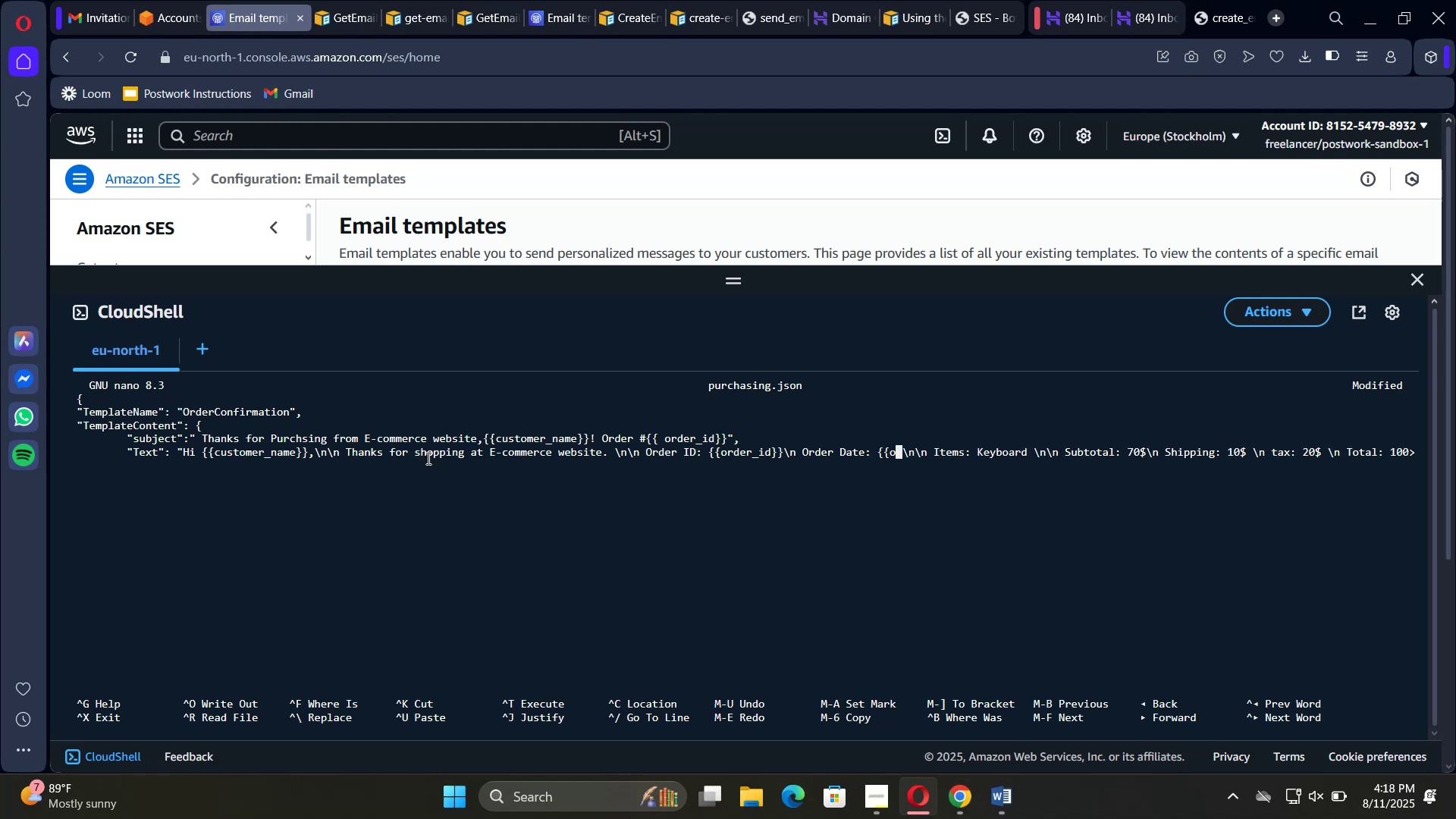 
key(Backspace)
 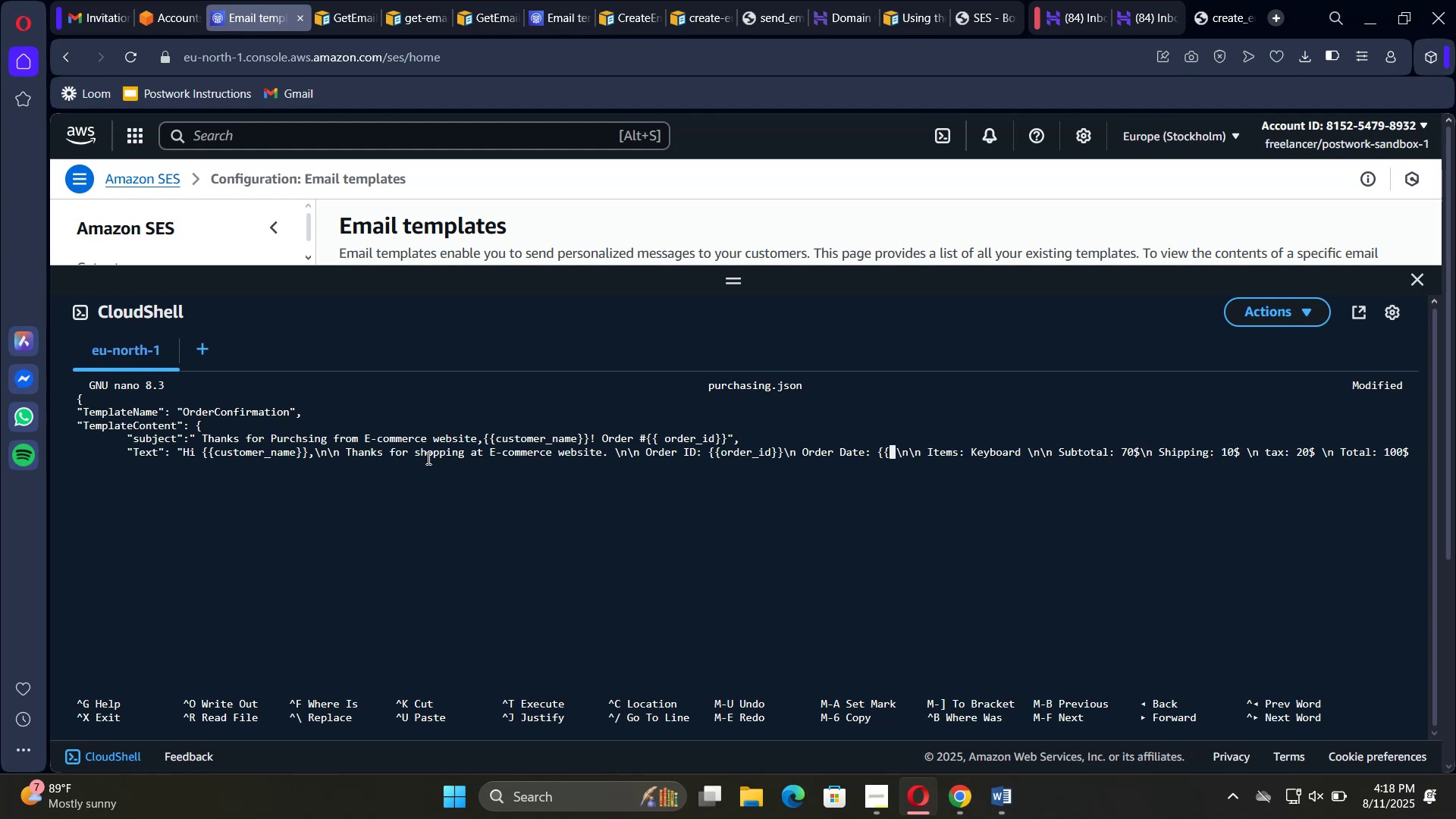 
key(Backspace)
 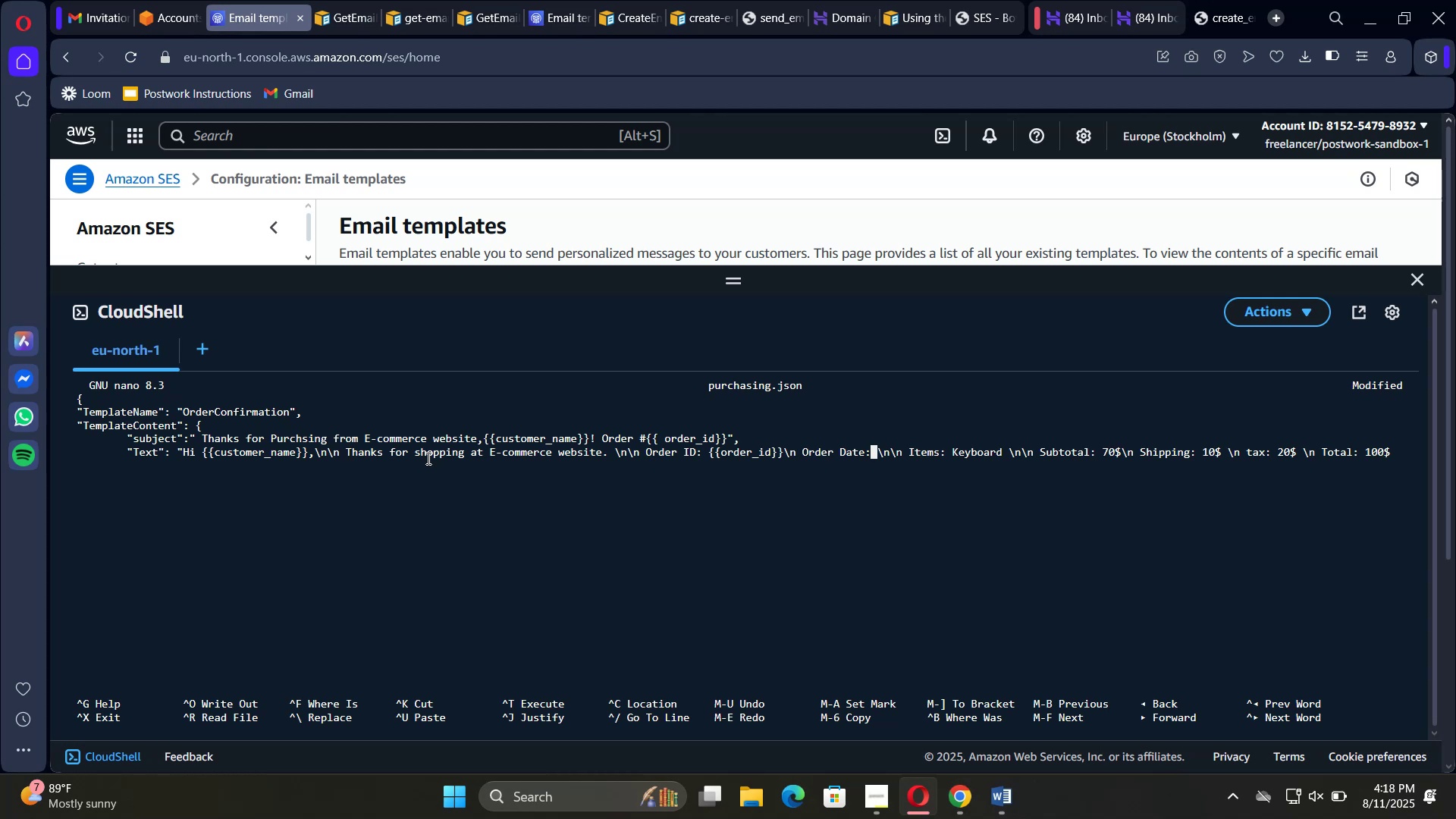 
type(8-11-2025 )
 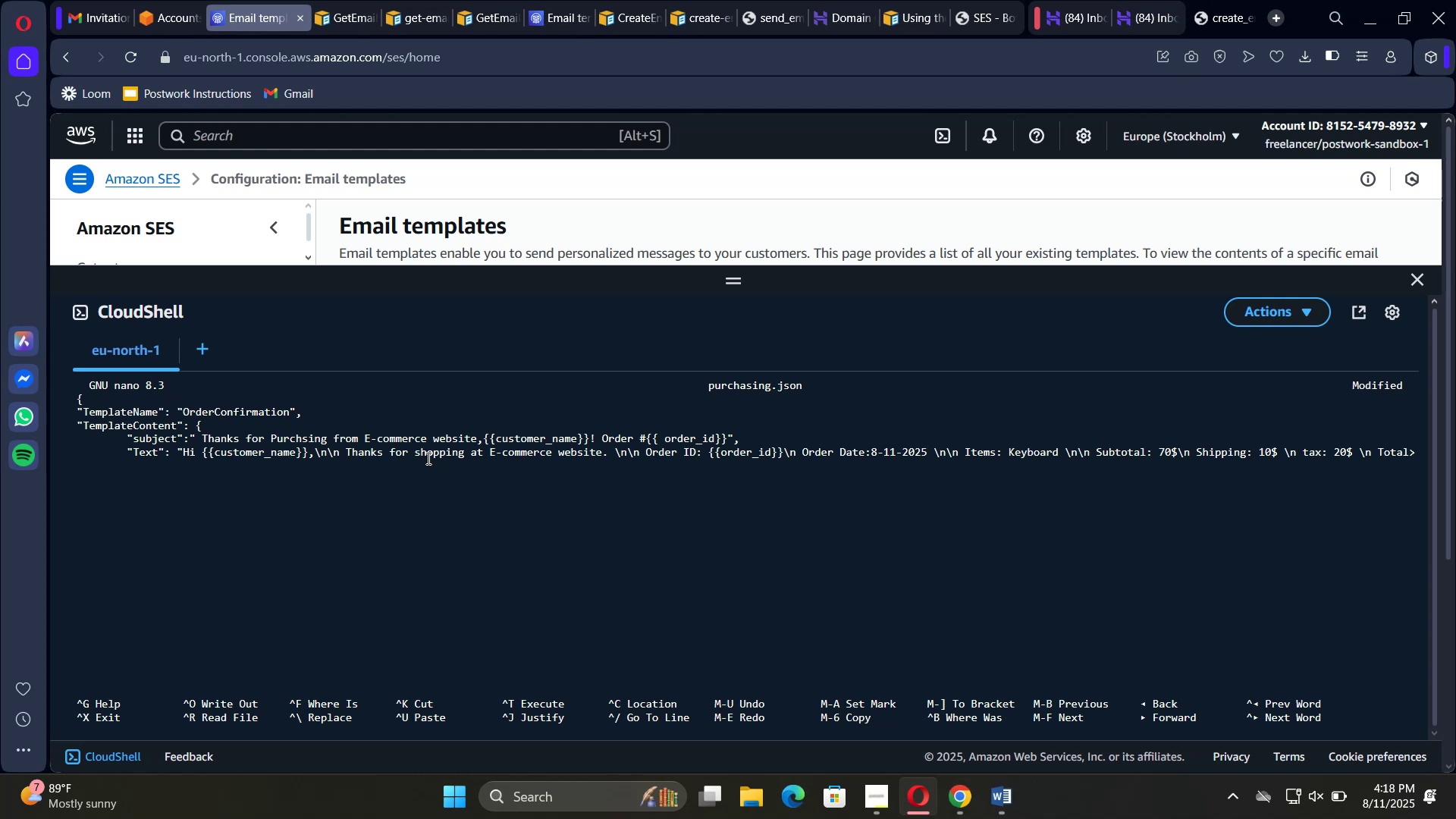 
hold_key(key=ArrowLeft, duration=0.81)
 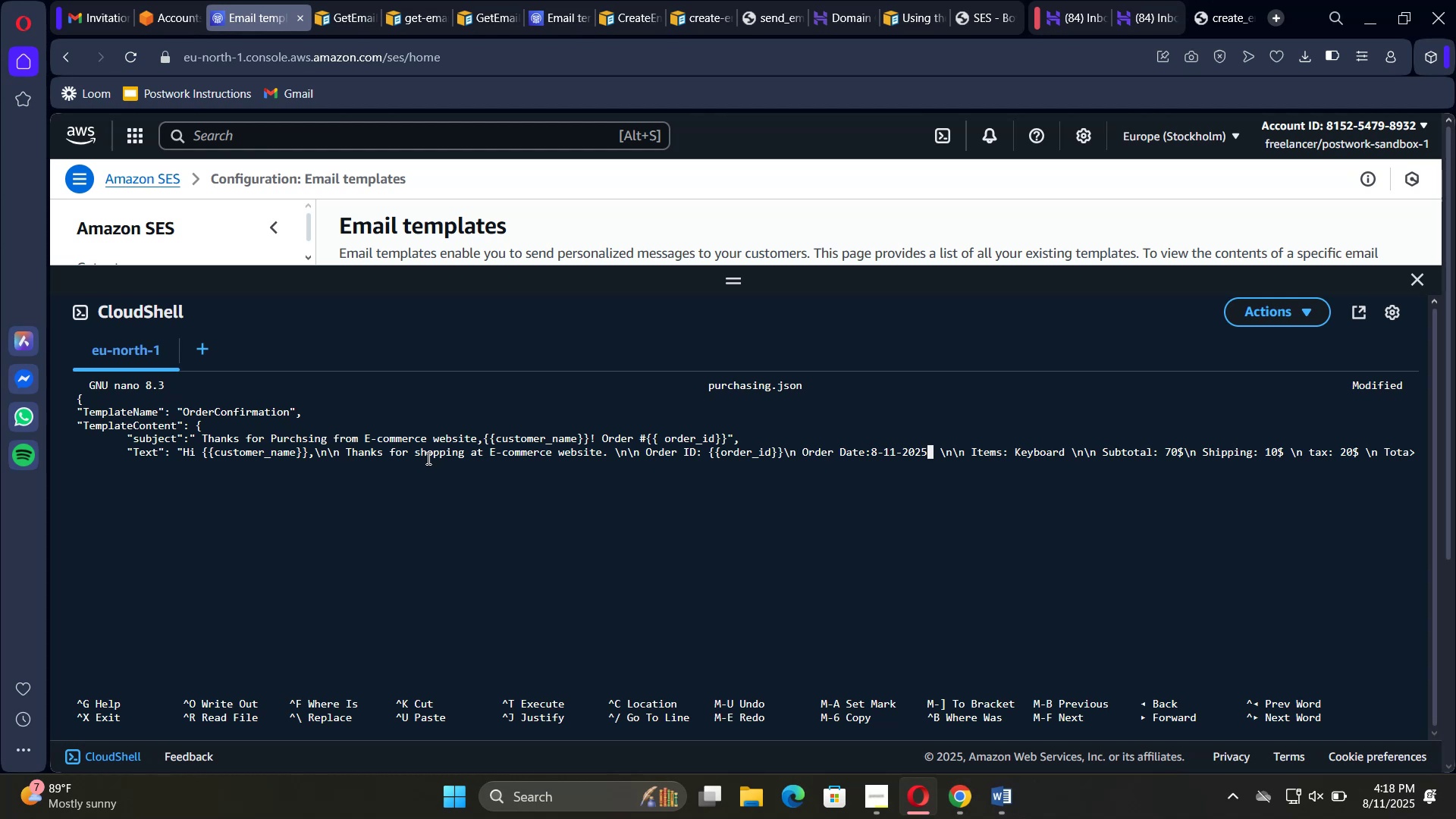 
key(ArrowLeft)
 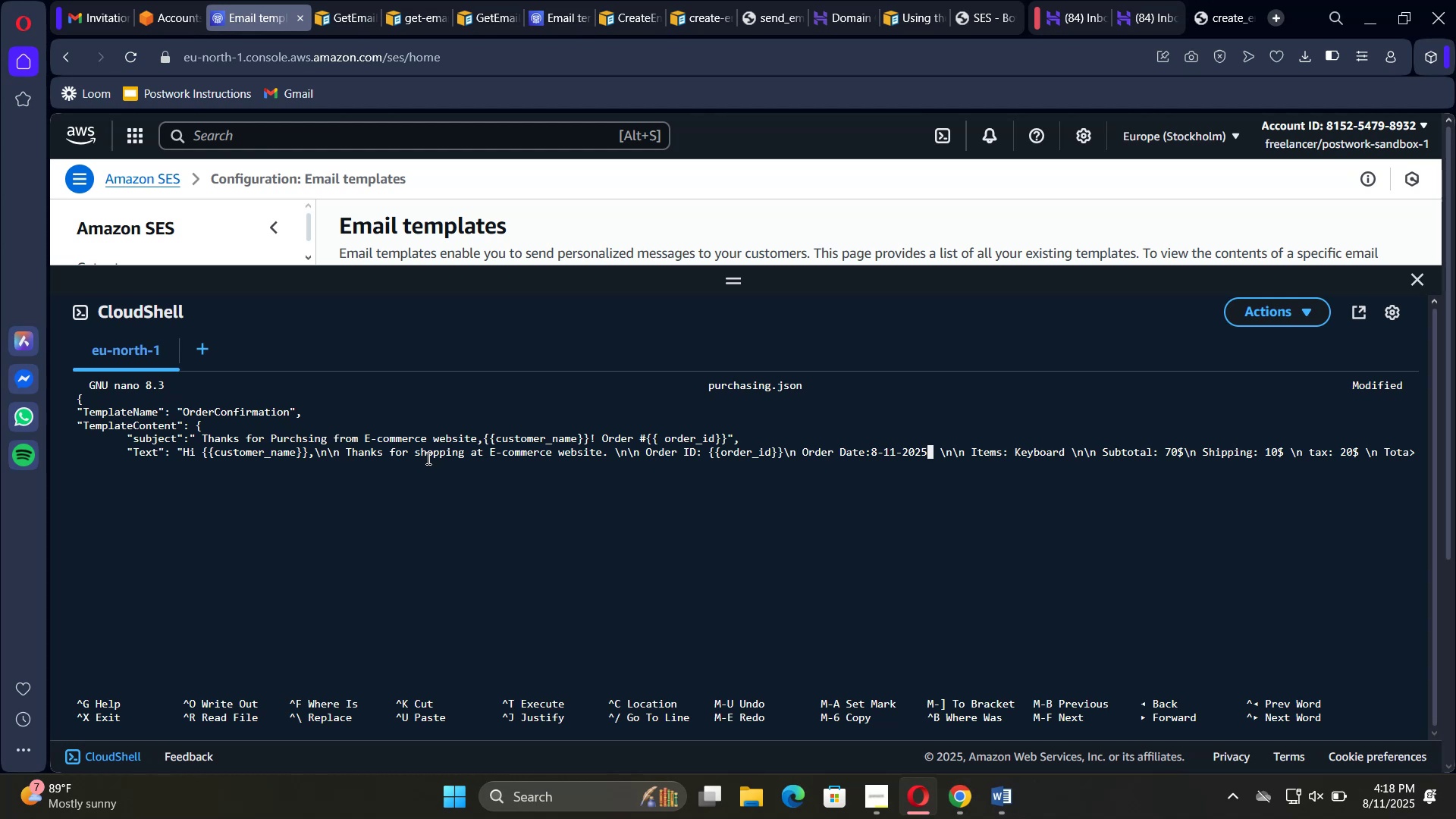 
key(ArrowLeft)
 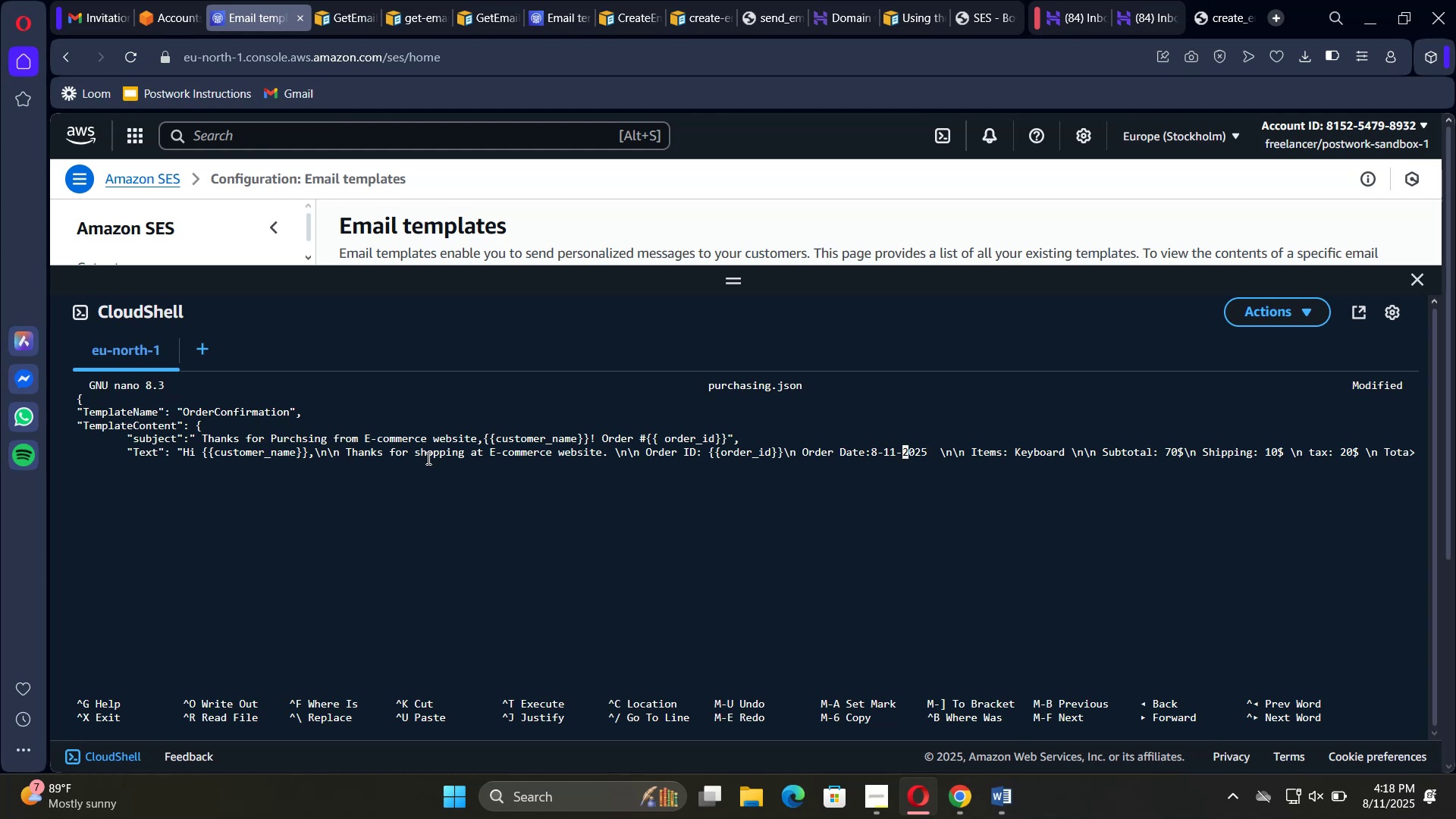 
key(ArrowLeft)
 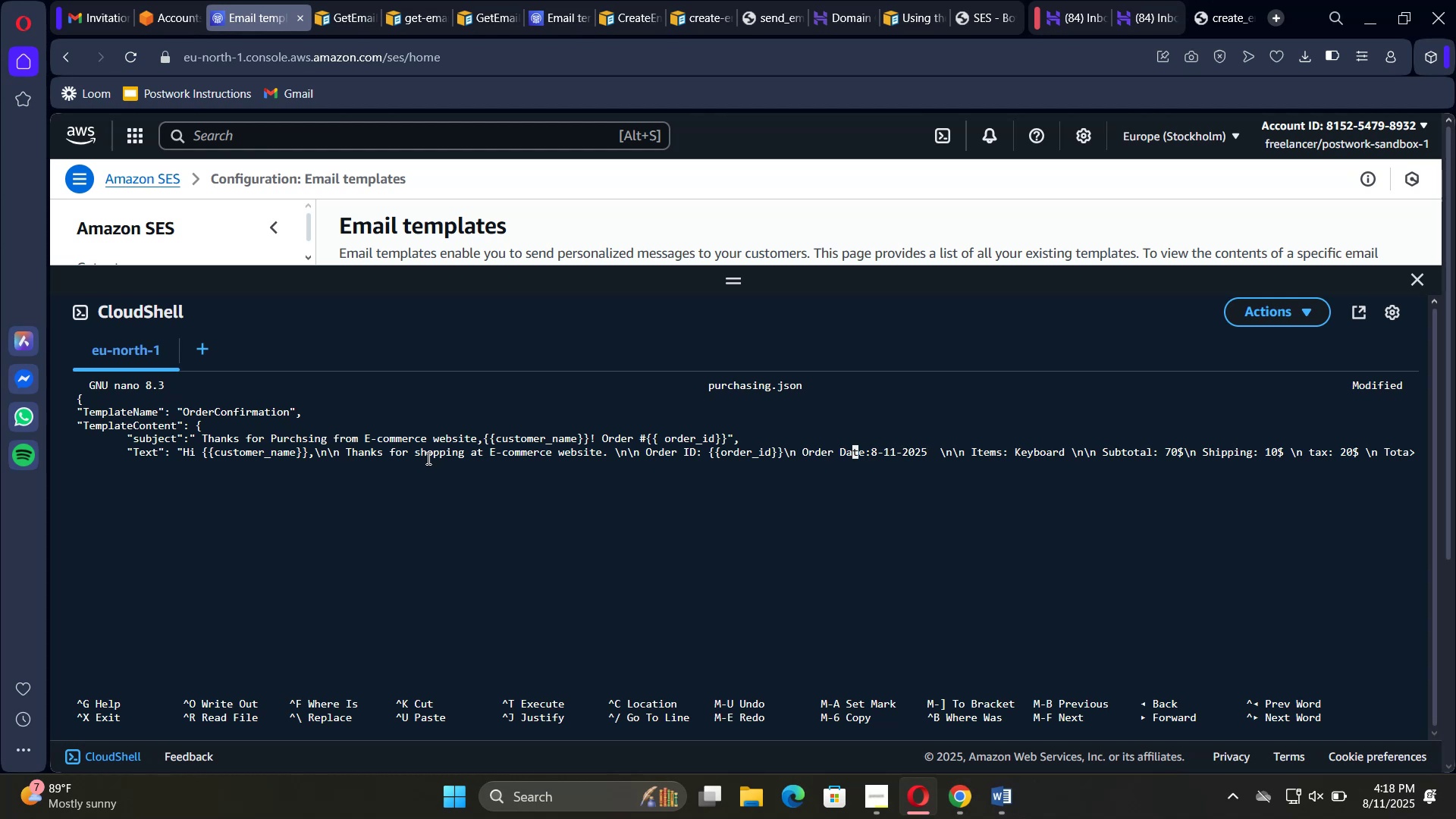 
key(ArrowRight)
 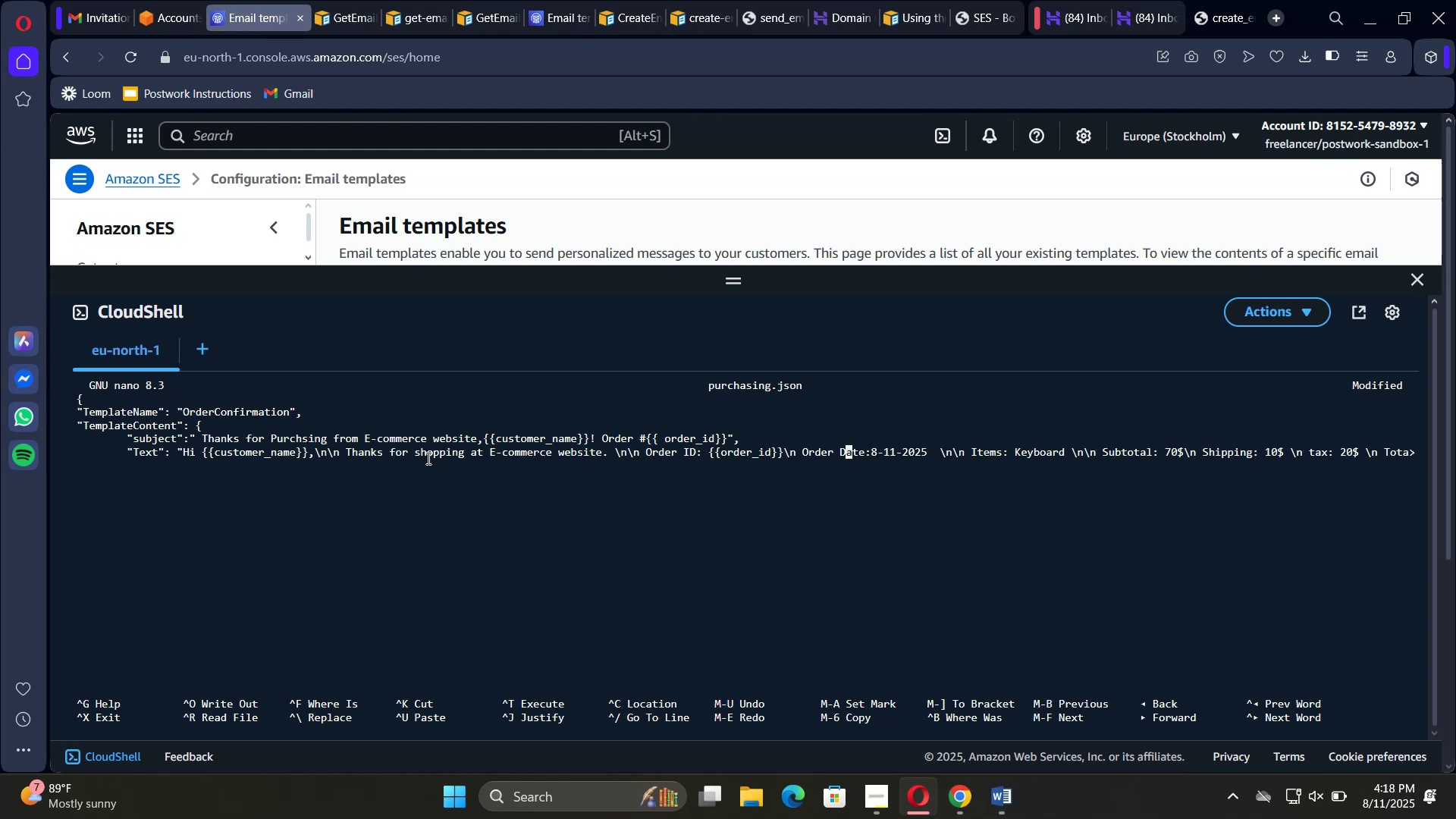 
key(ArrowRight)
 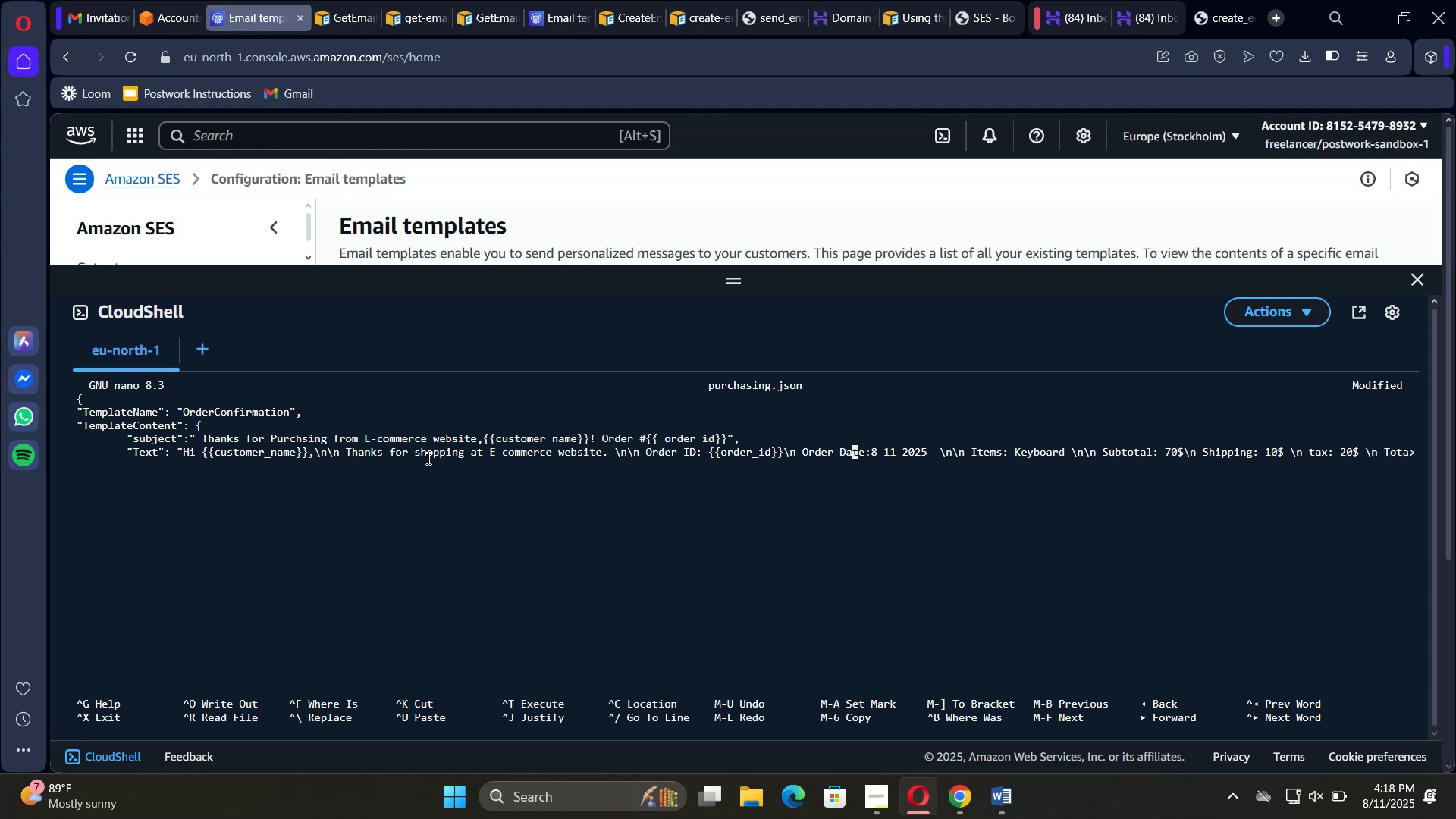 
key(ArrowRight)
 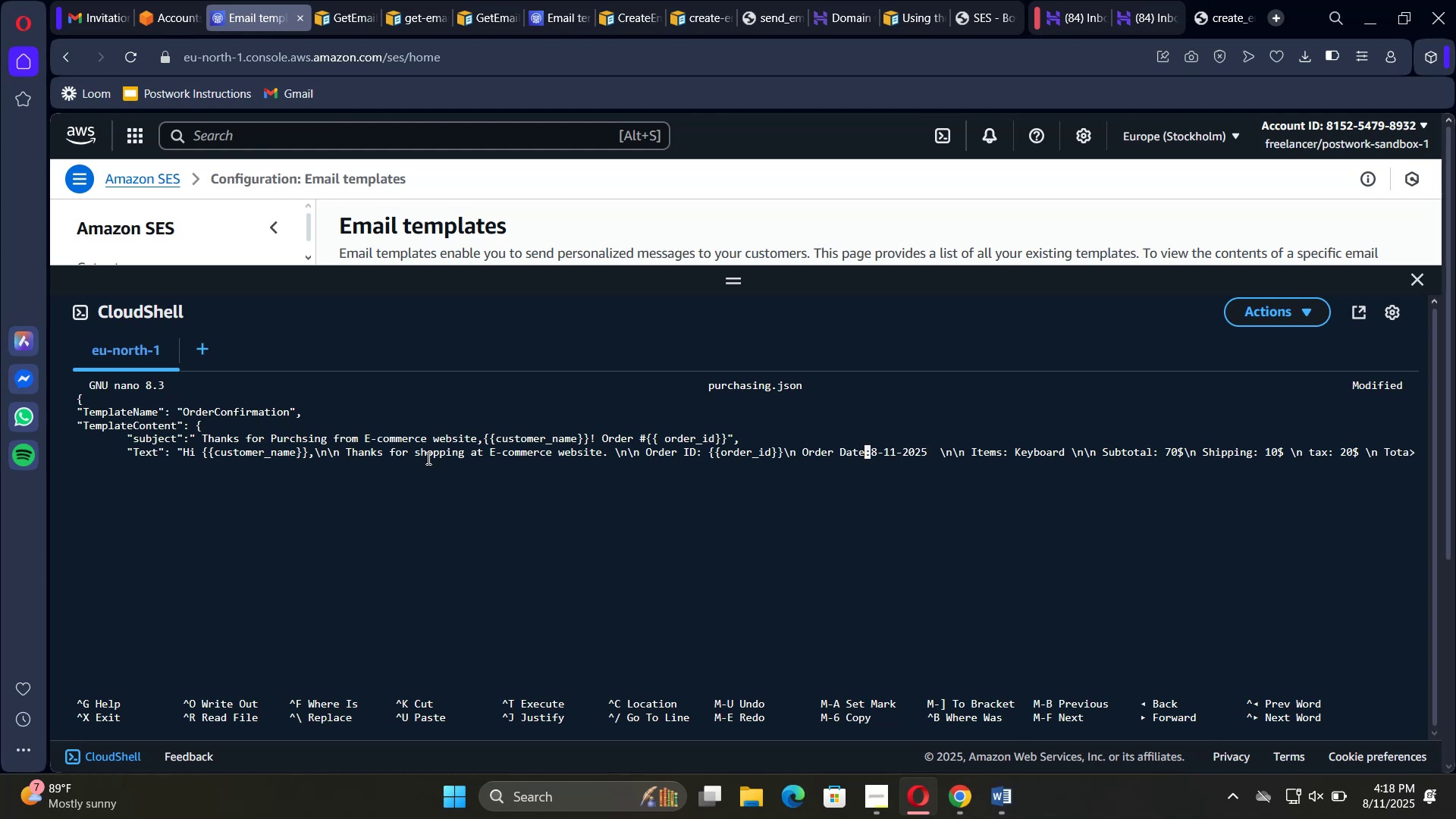 
key(ArrowRight)
 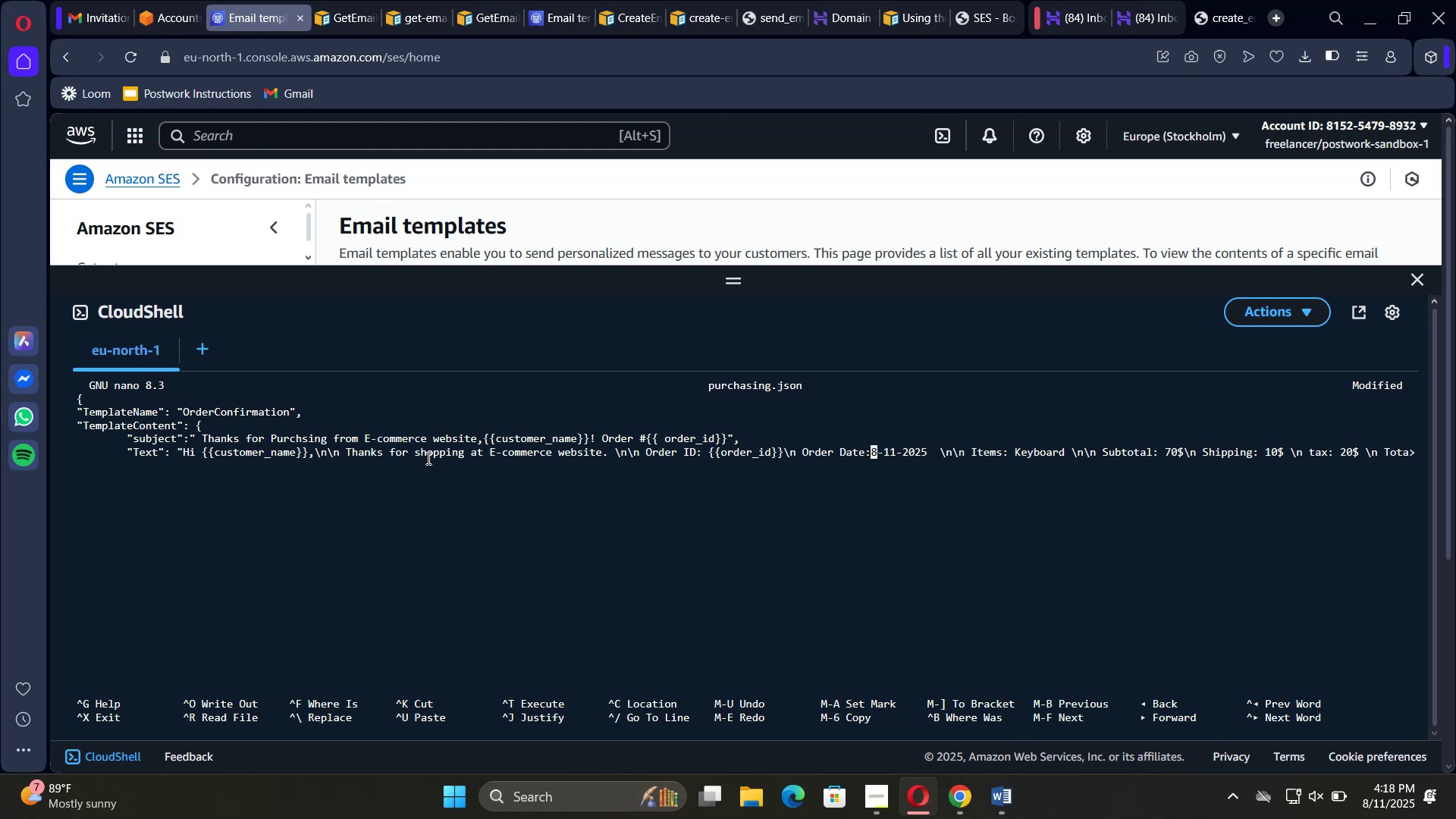 
key(Space)
 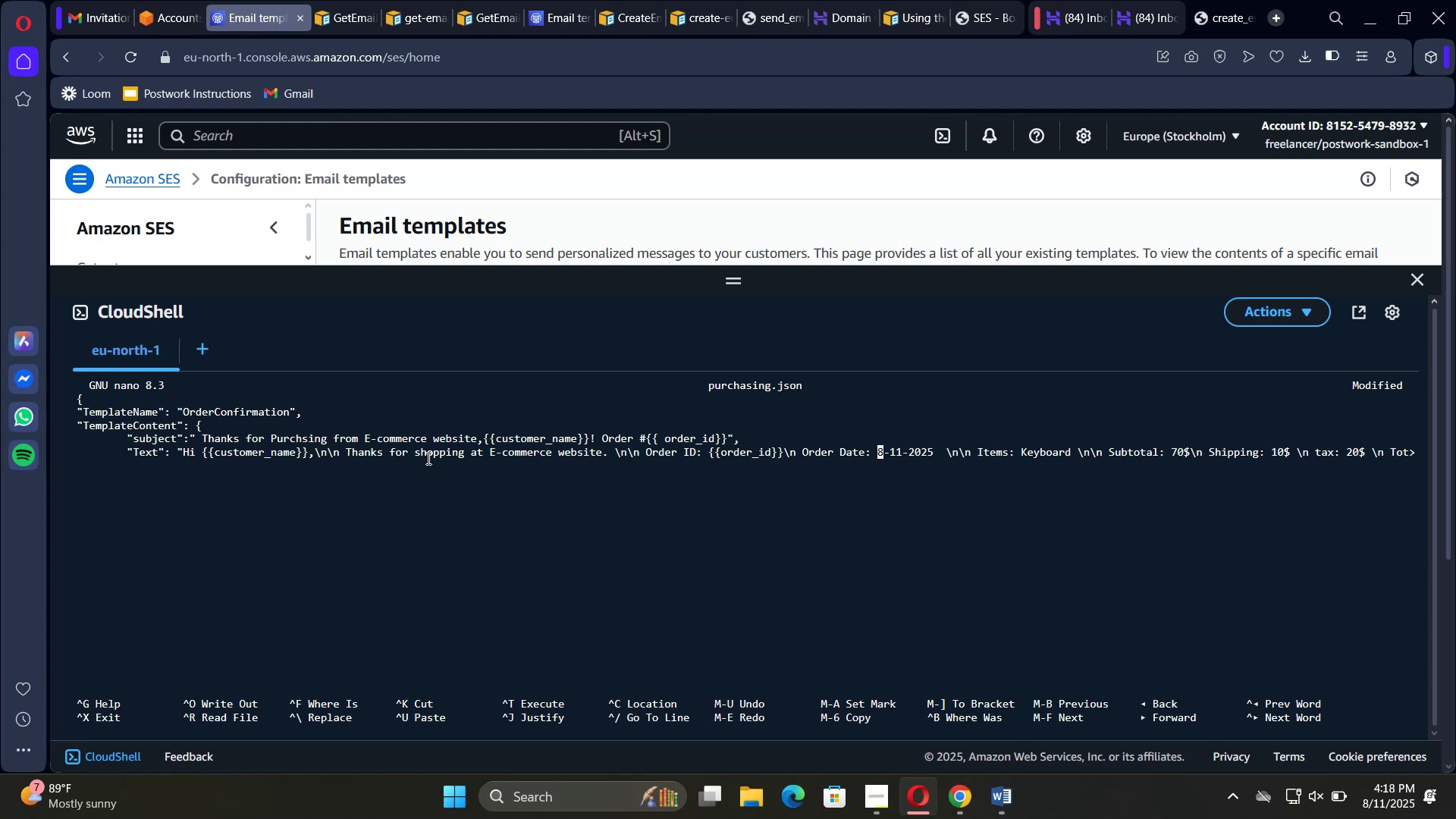 
hold_key(key=ArrowLeft, duration=0.77)
 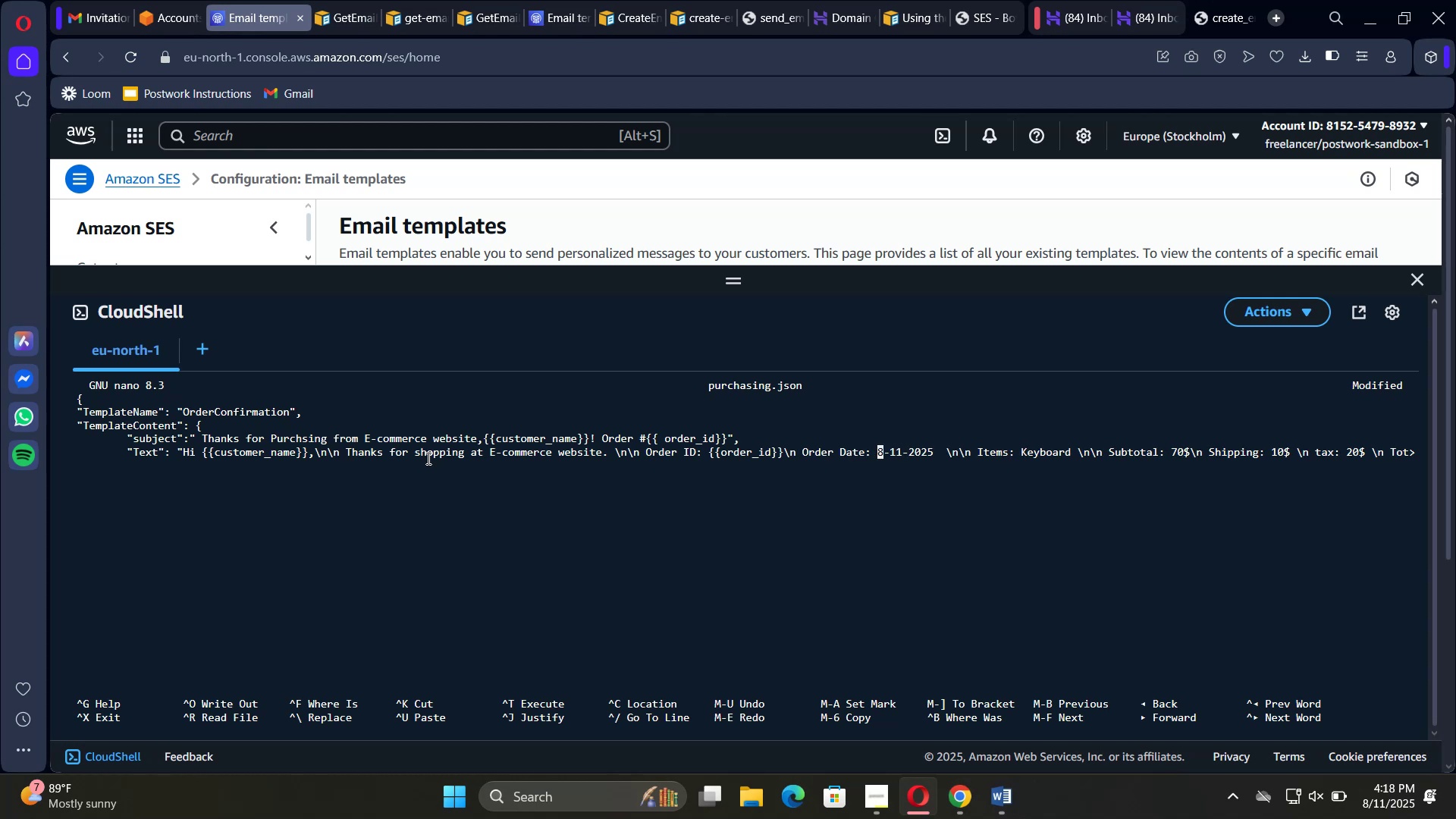 
key(ArrowLeft)
 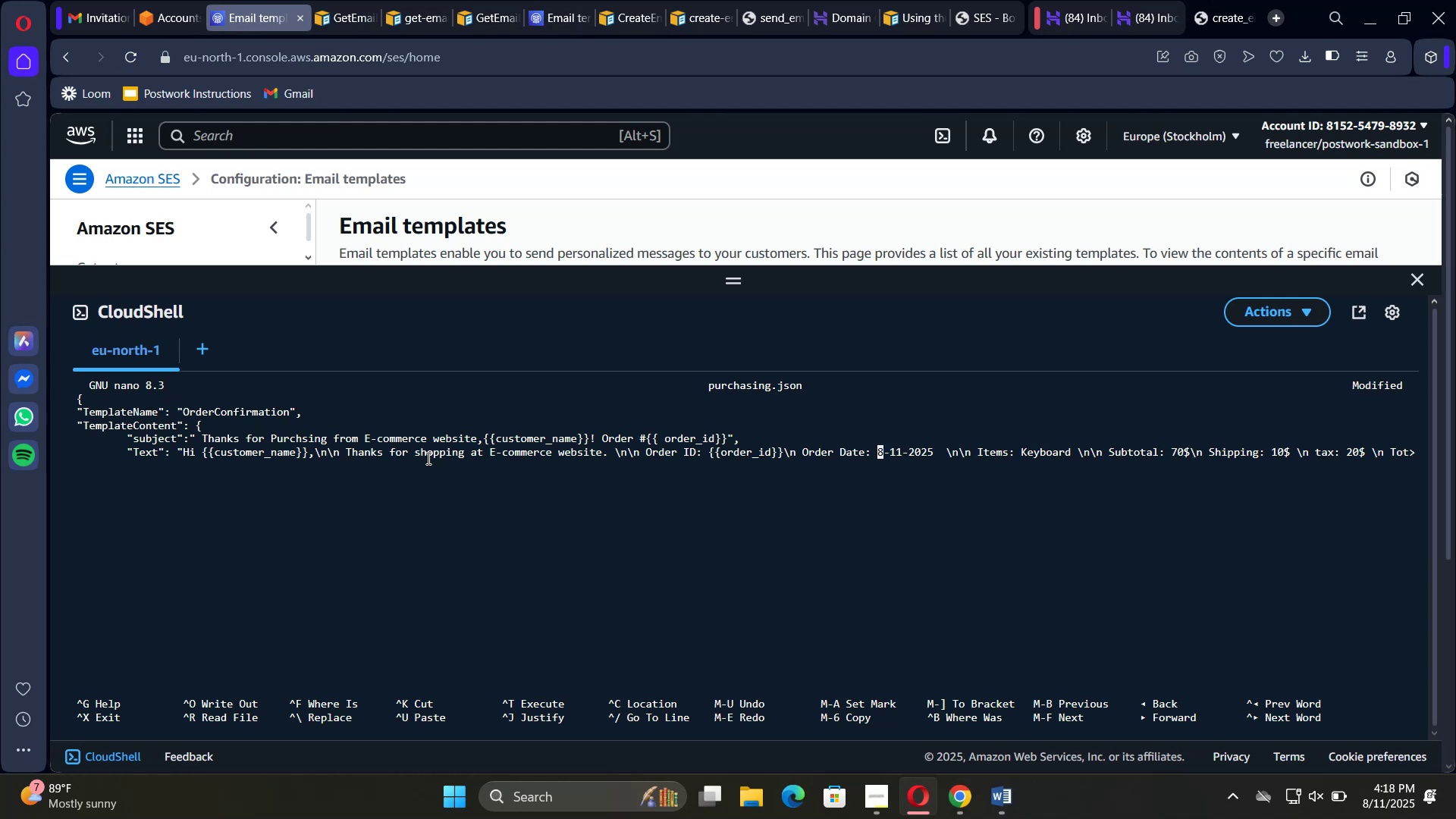 
key(ArrowLeft)
 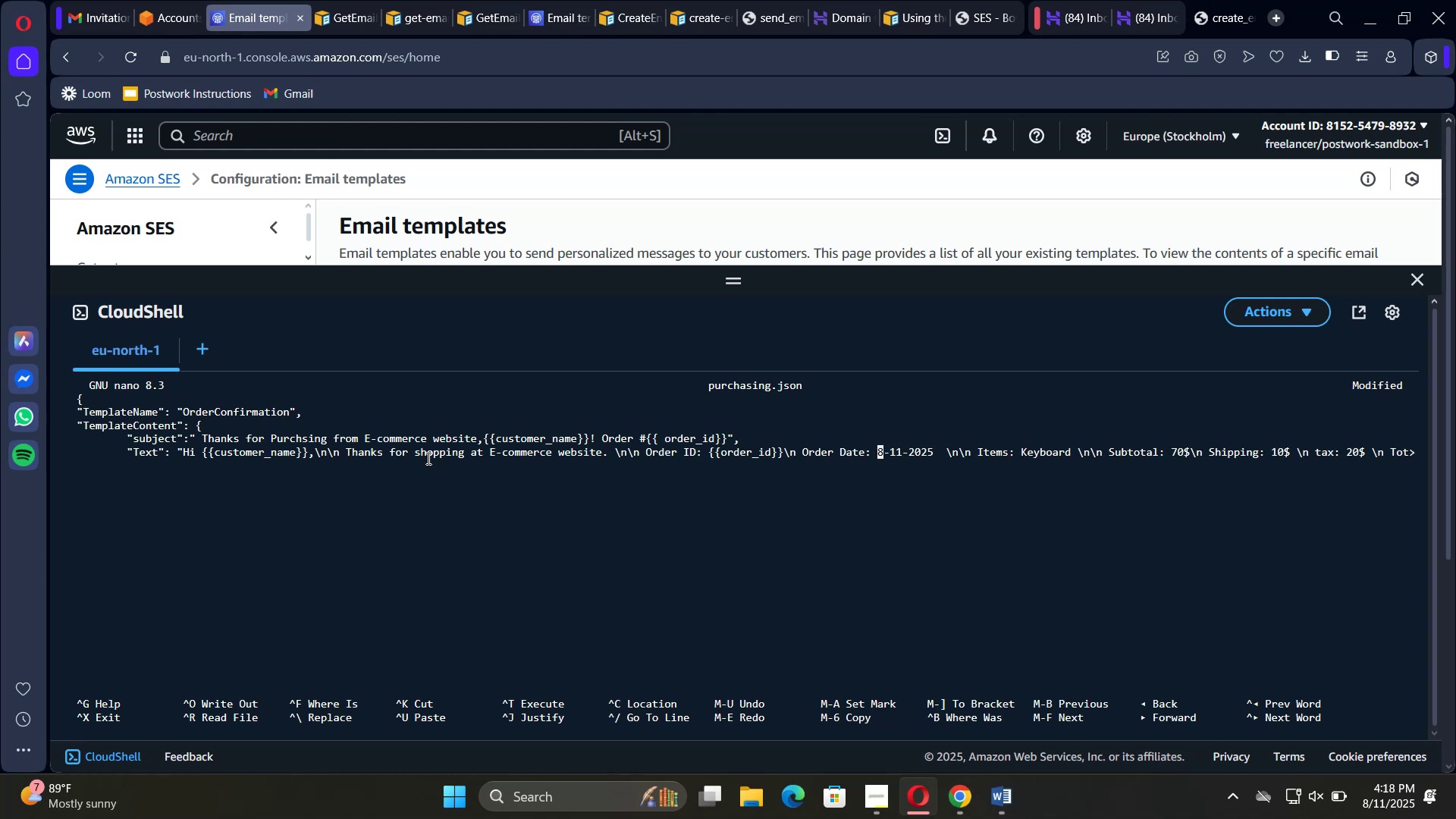 
key(ArrowLeft)
 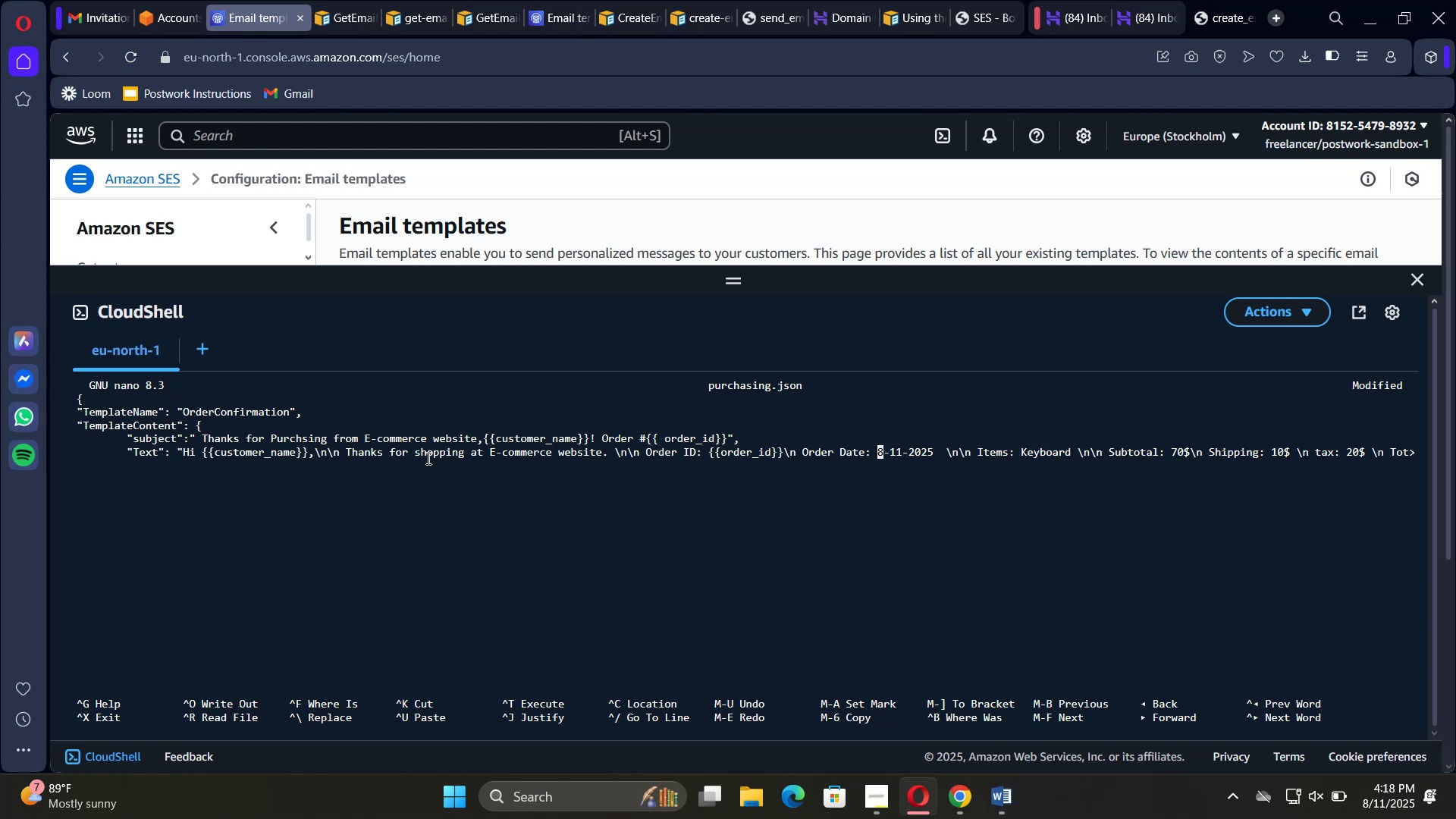 
key(ArrowLeft)
 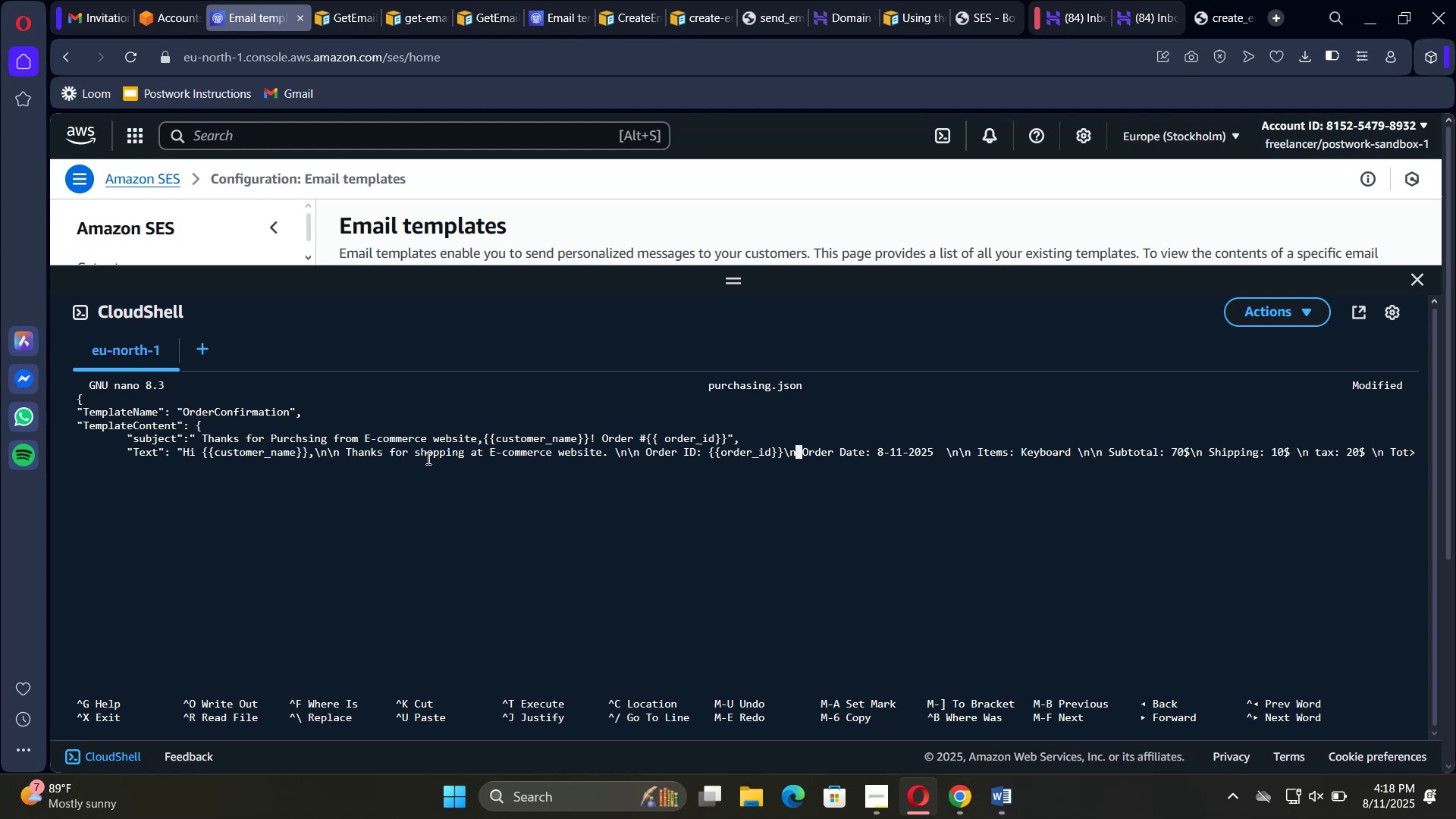 
key(ArrowLeft)
 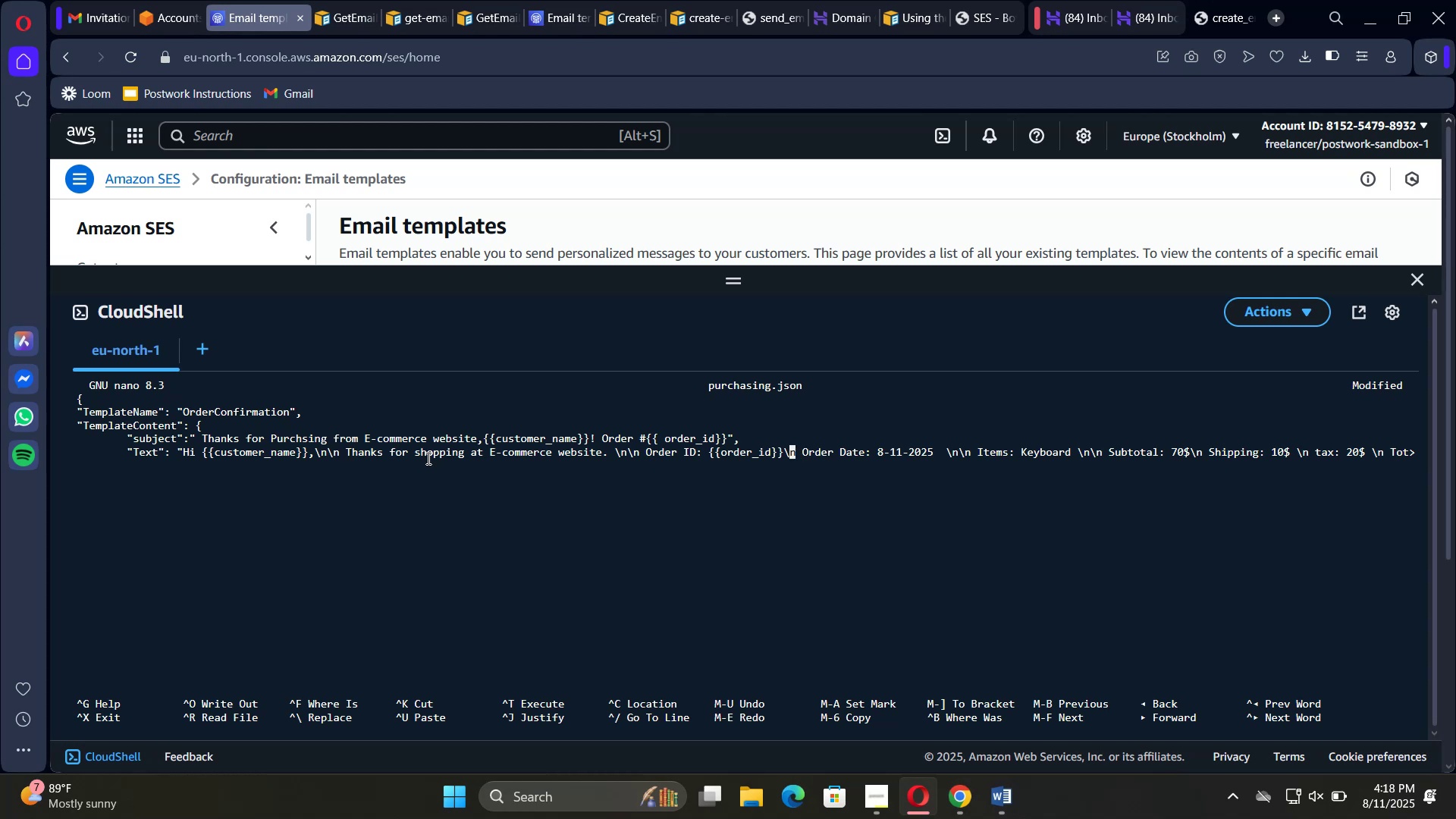 
key(ArrowLeft)
 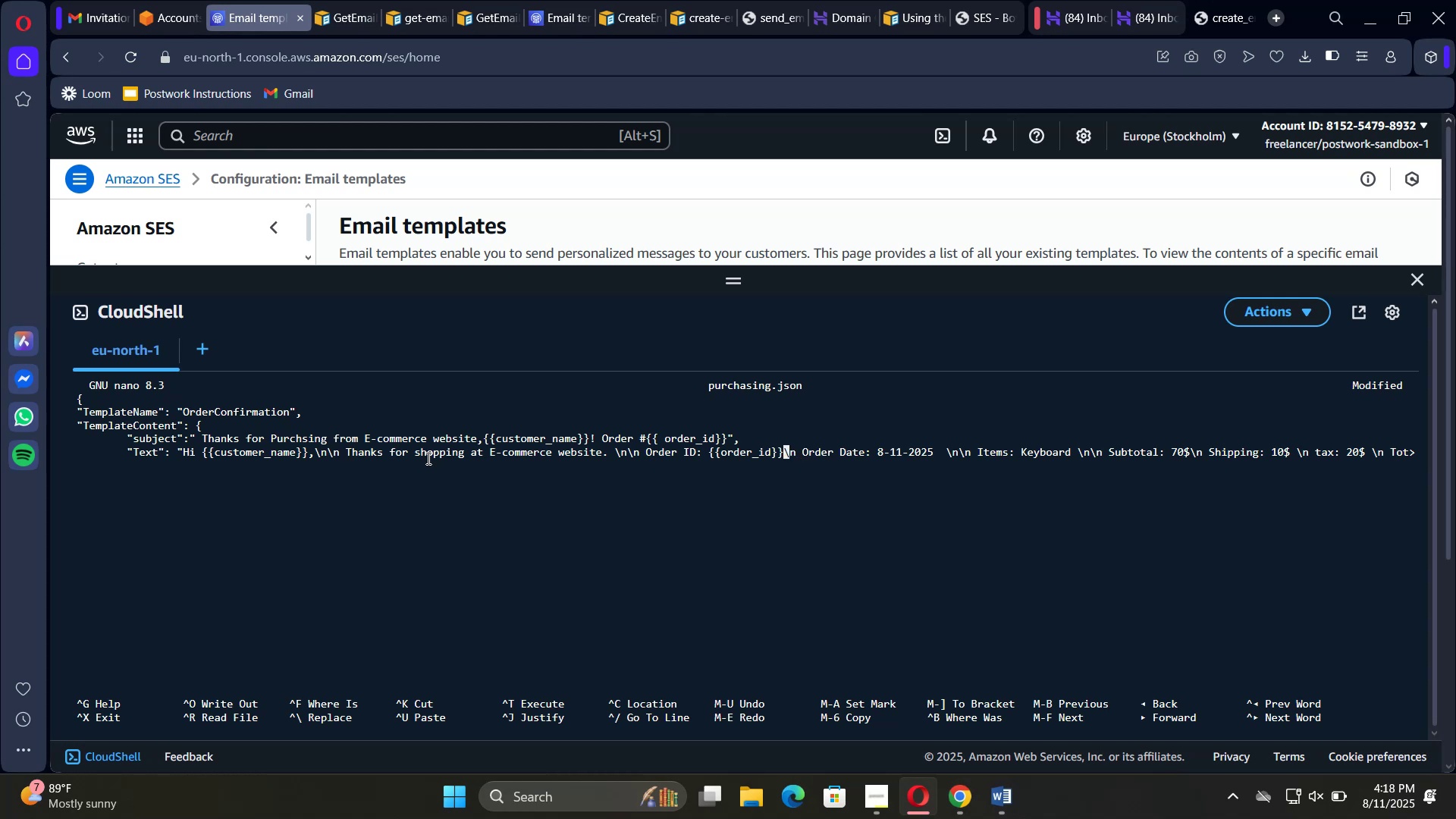 
key(Backspace)
key(Backspace)
key(Backspace)
key(Backspace)
key(Backspace)
key(Backspace)
key(Backspace)
key(Backspace)
key(Backspace)
key(Backspace)
key(Backspace)
key(Backspace)
type(0041540)
 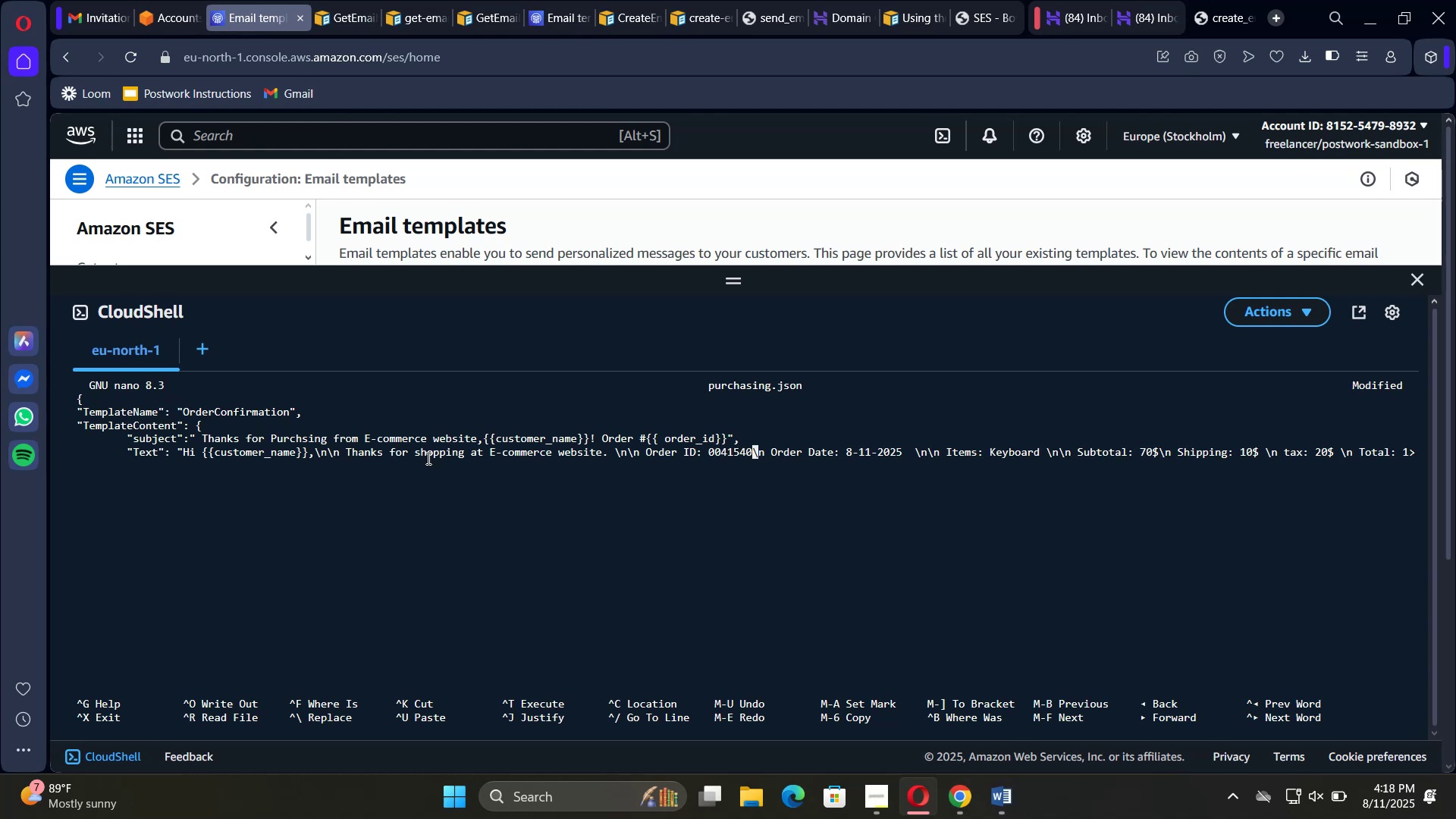 
hold_key(key=ArrowLeft, duration=0.52)
 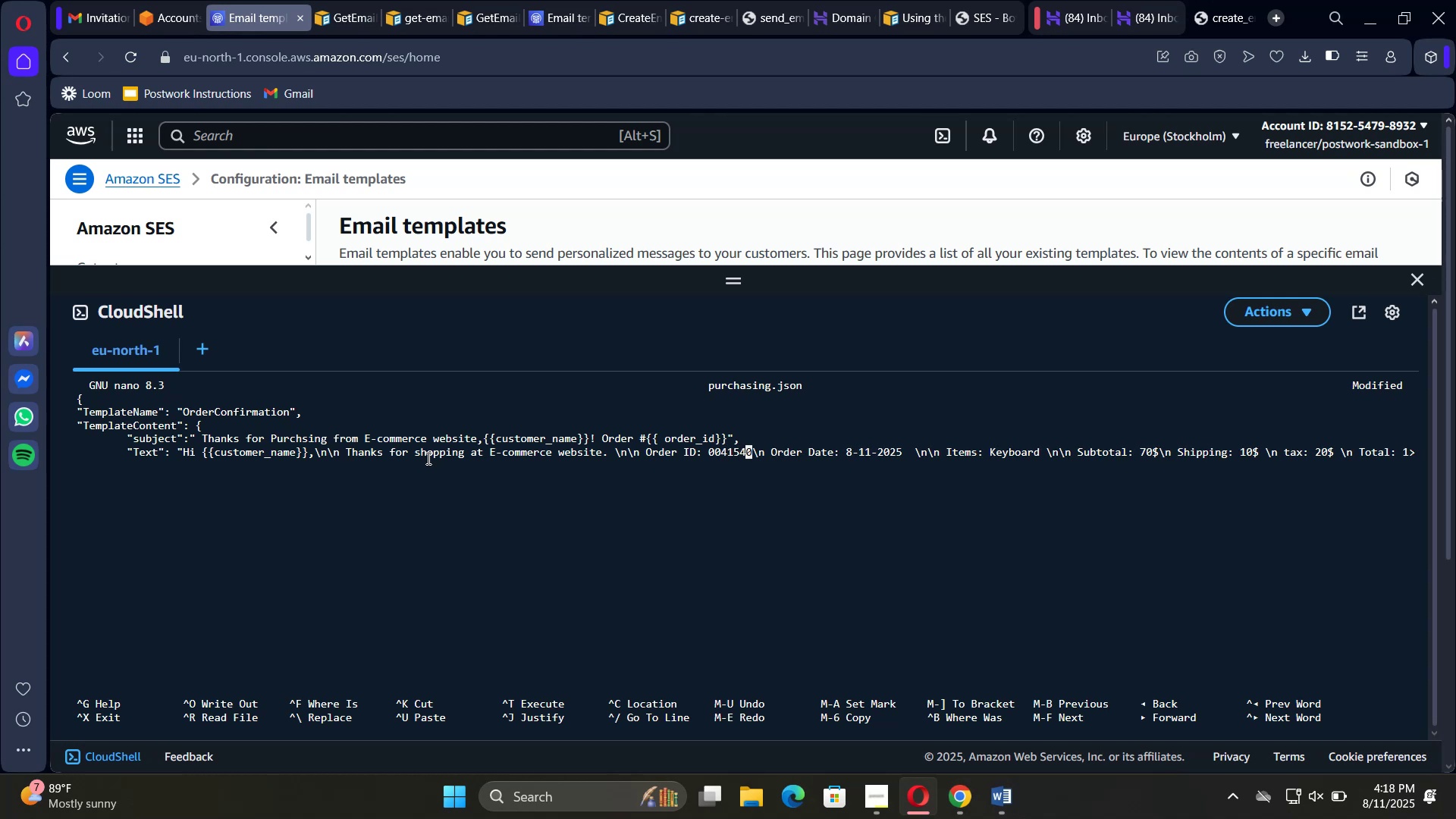 
hold_key(key=ArrowLeft, duration=1.33)
 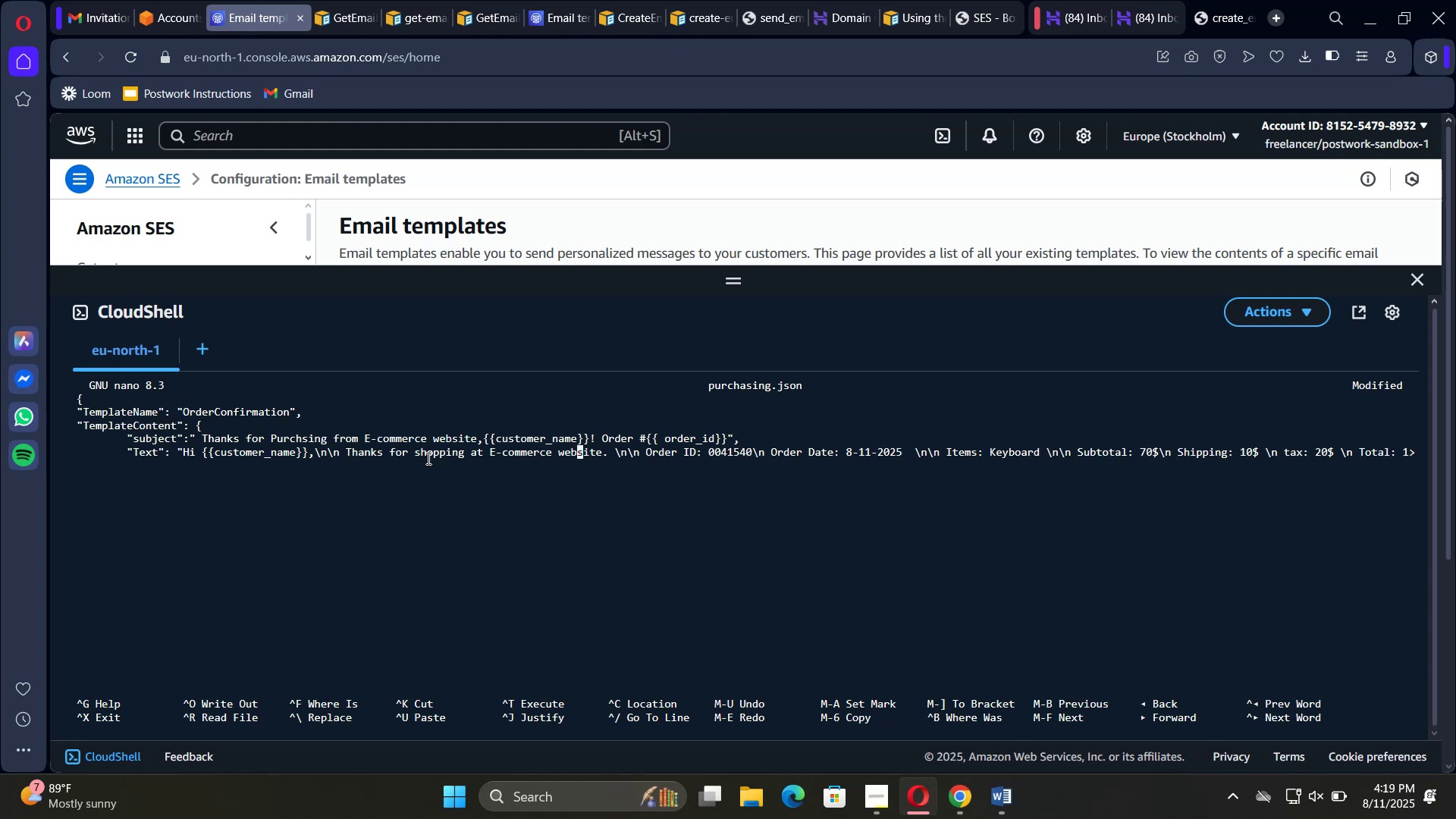 
hold_key(key=ArrowLeft, duration=1.52)
 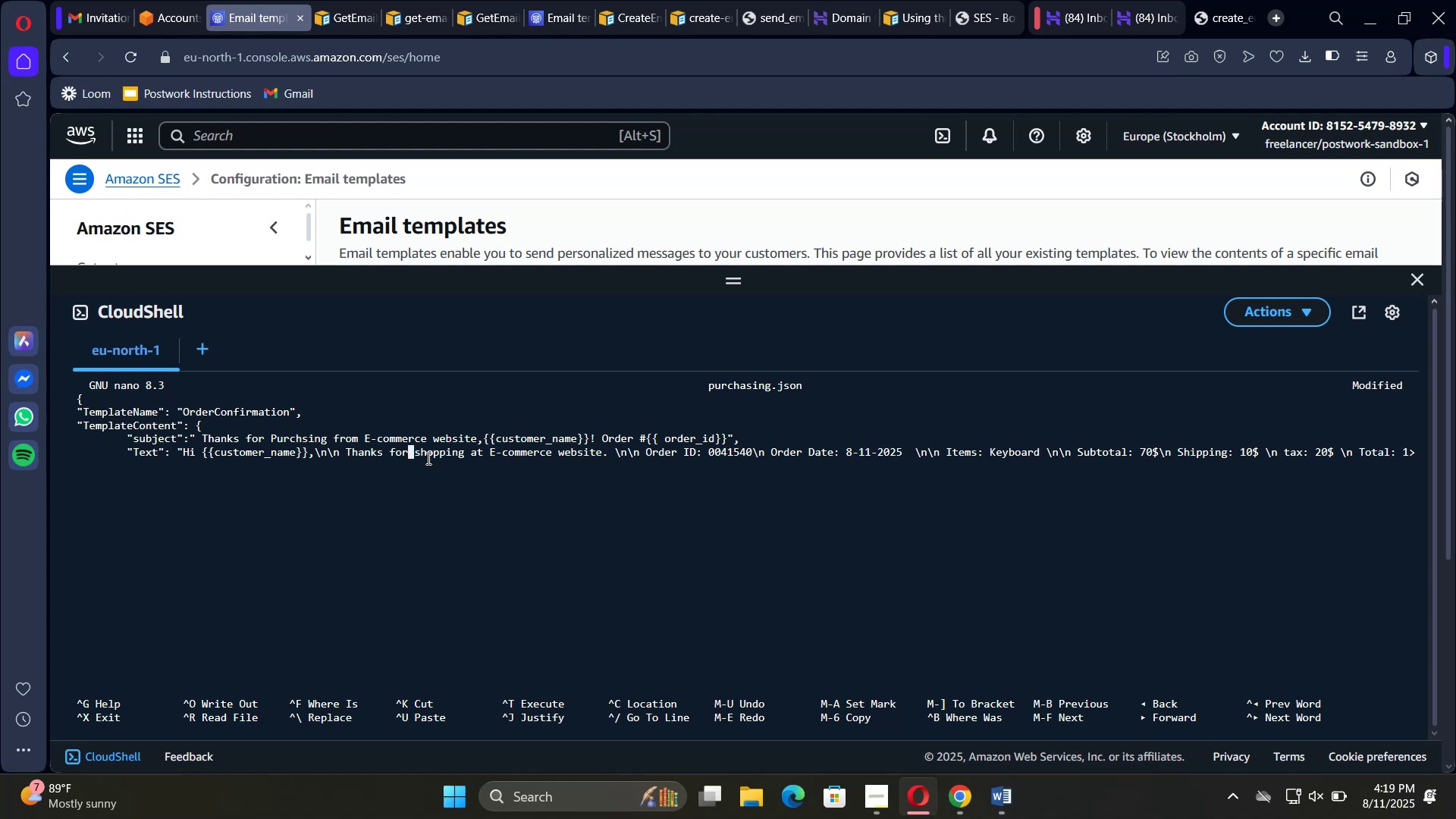 
hold_key(key=ArrowLeft, duration=0.61)
 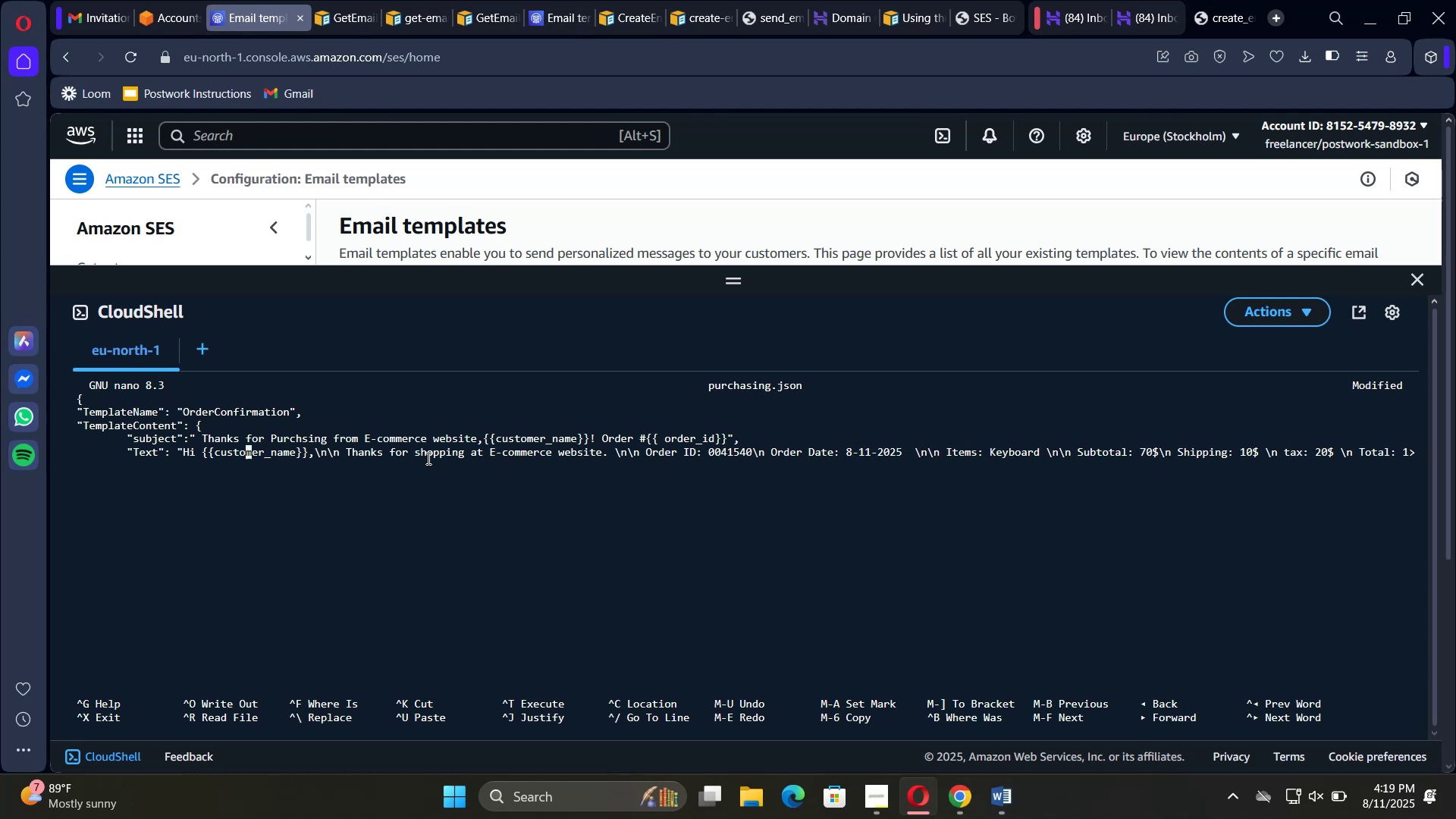 
hold_key(key=ArrowRight, duration=0.76)
 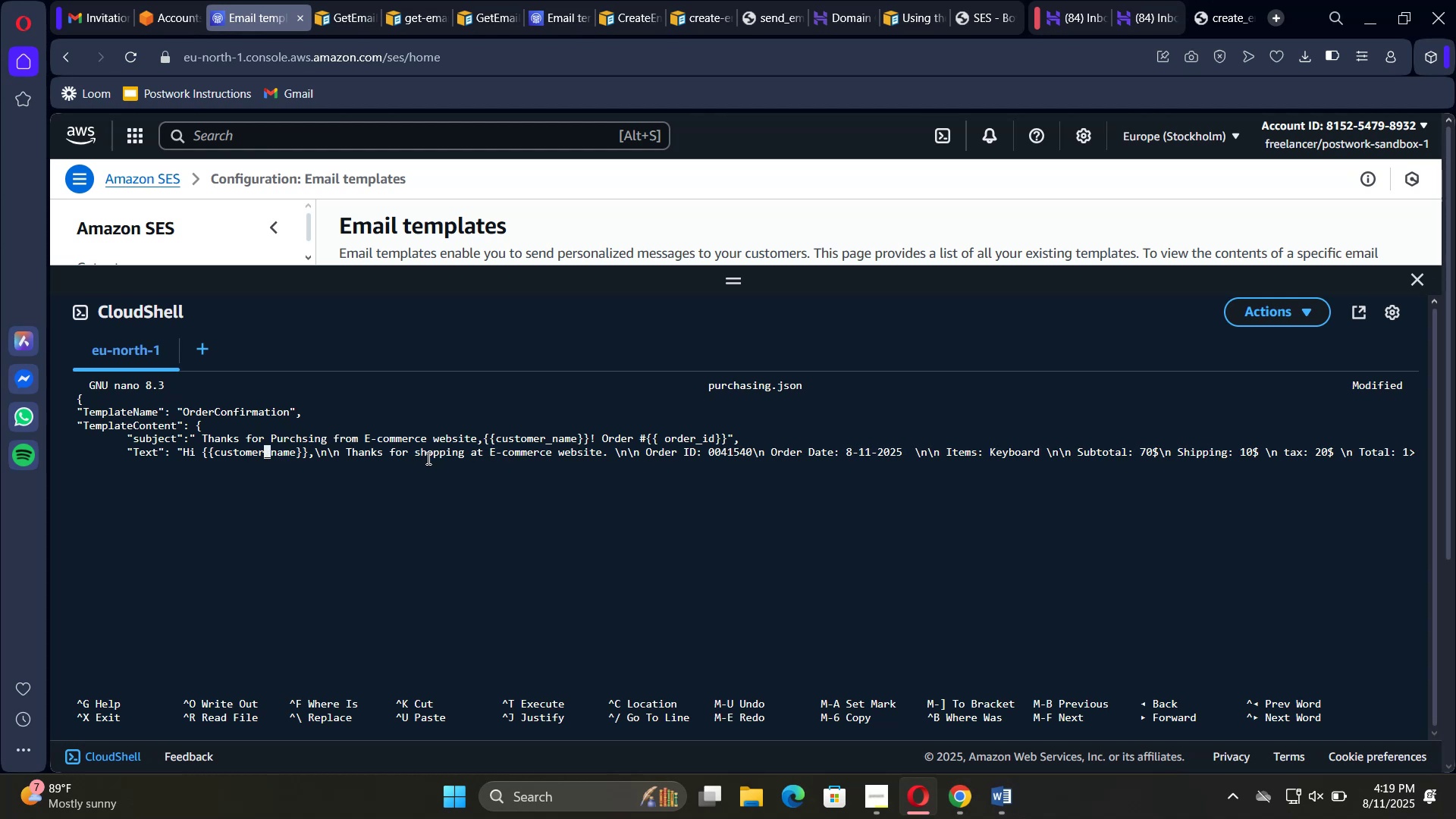 
key(ArrowRight)
 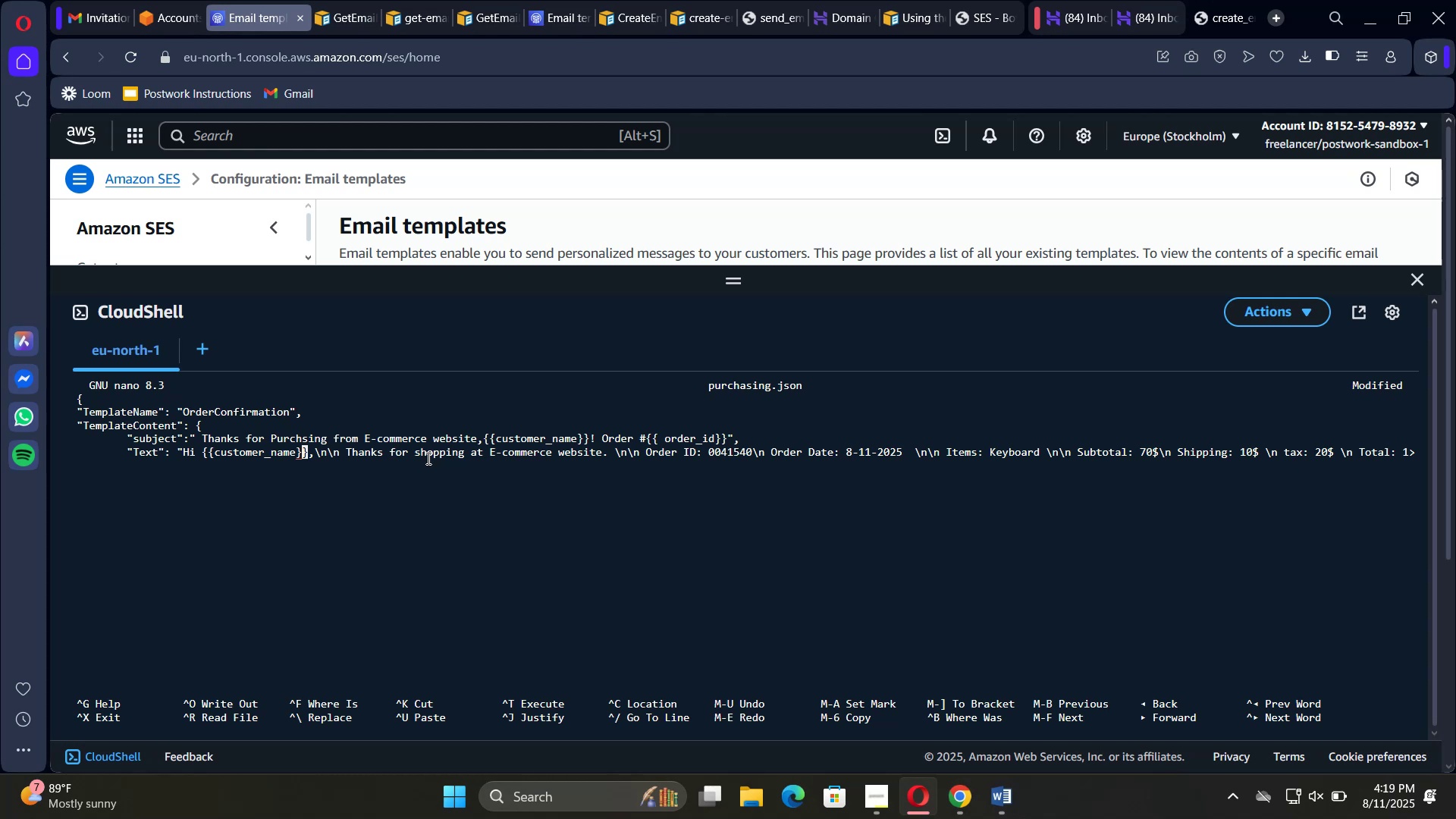 
key(ArrowLeft)
 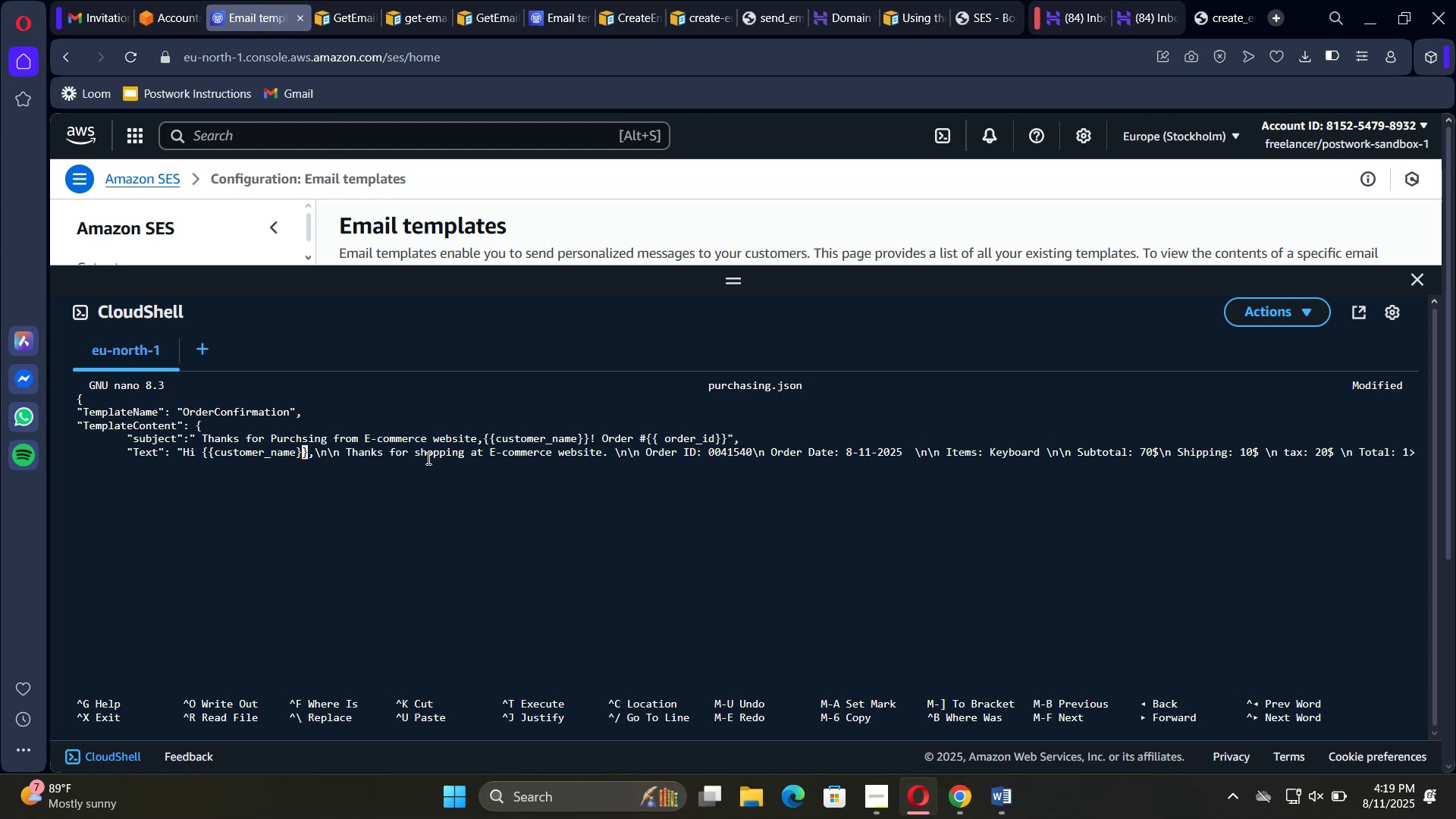 
key(ArrowRight)
 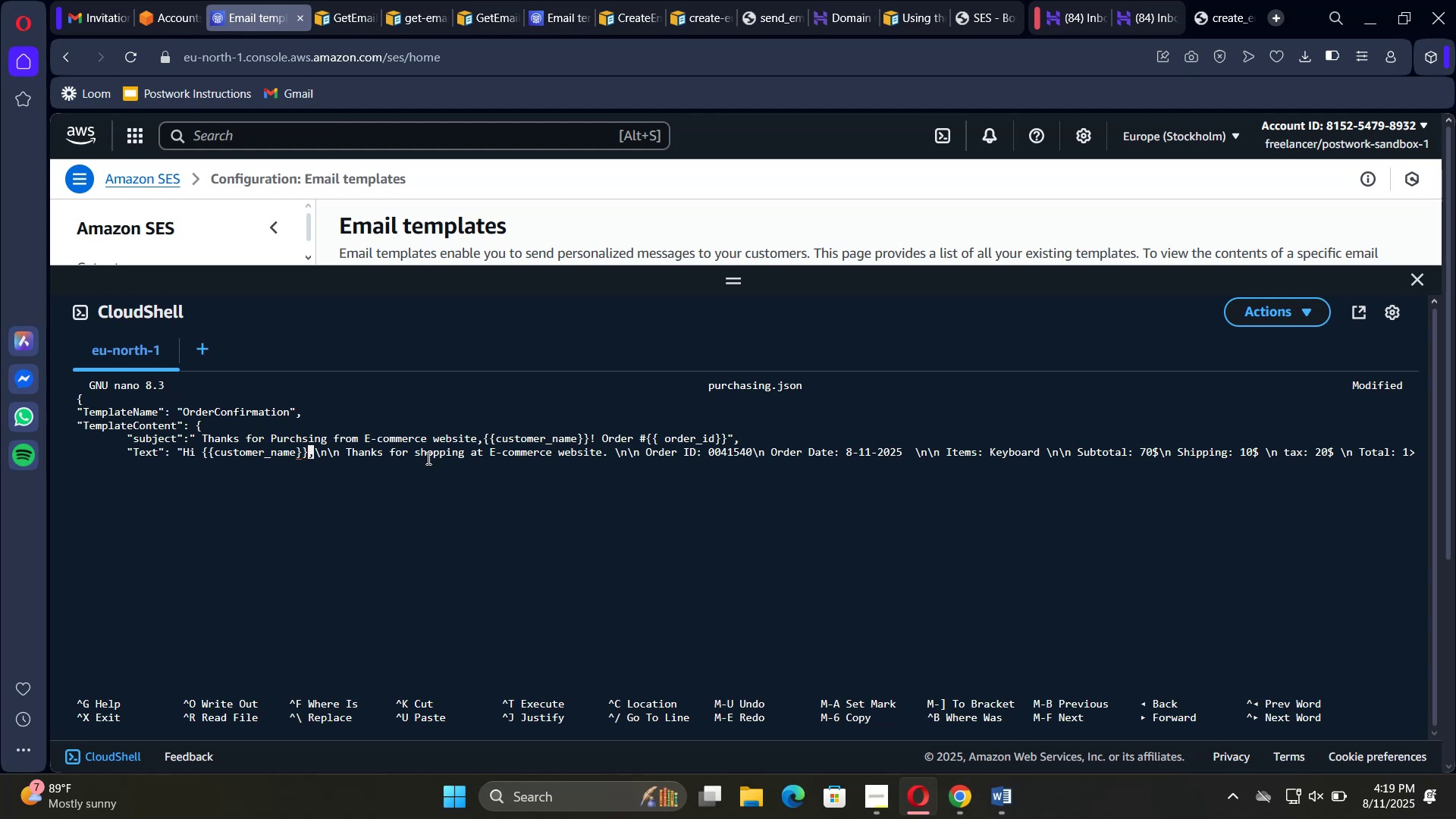 
key(Backspace)
 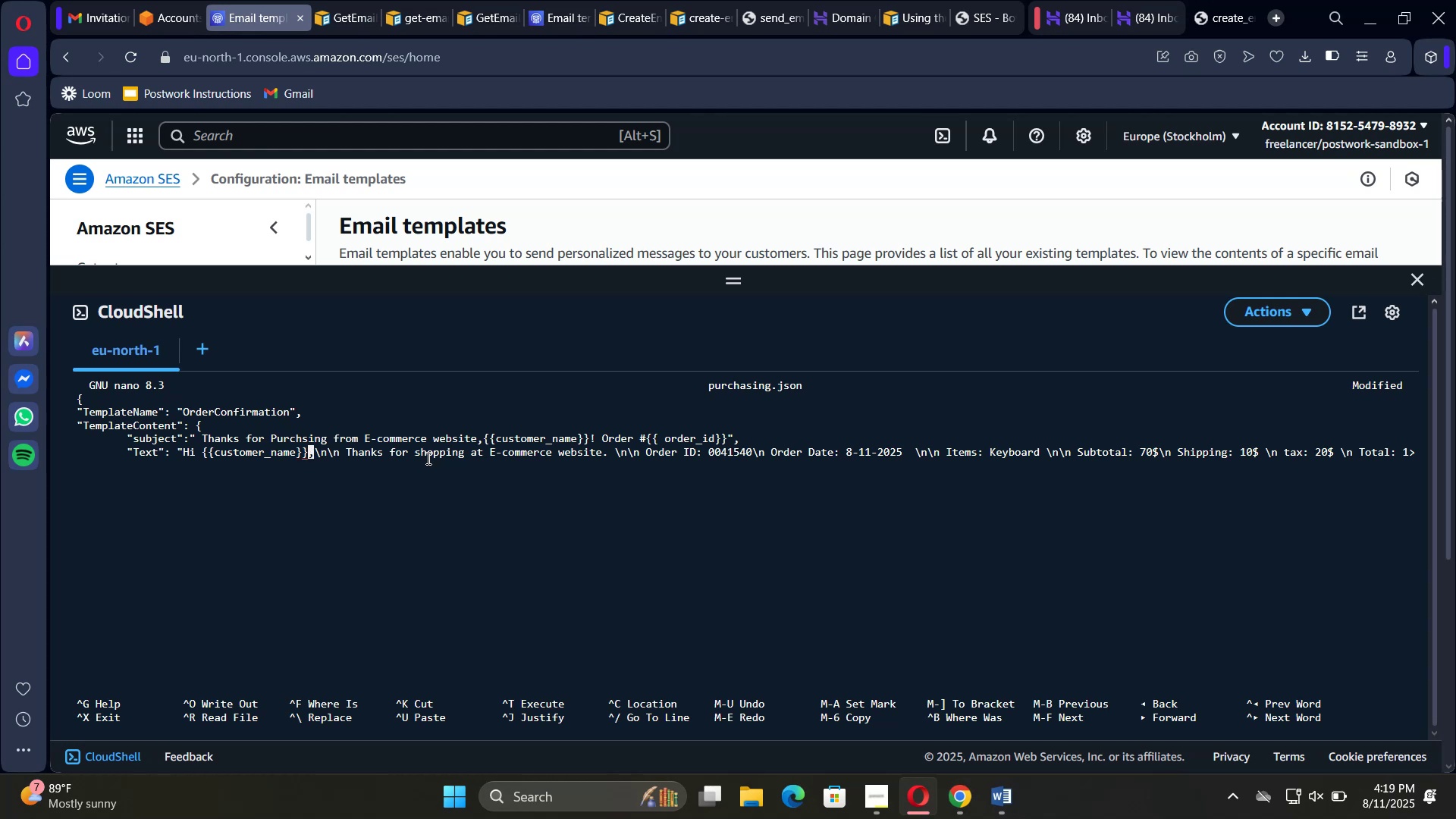 
key(Backspace)
 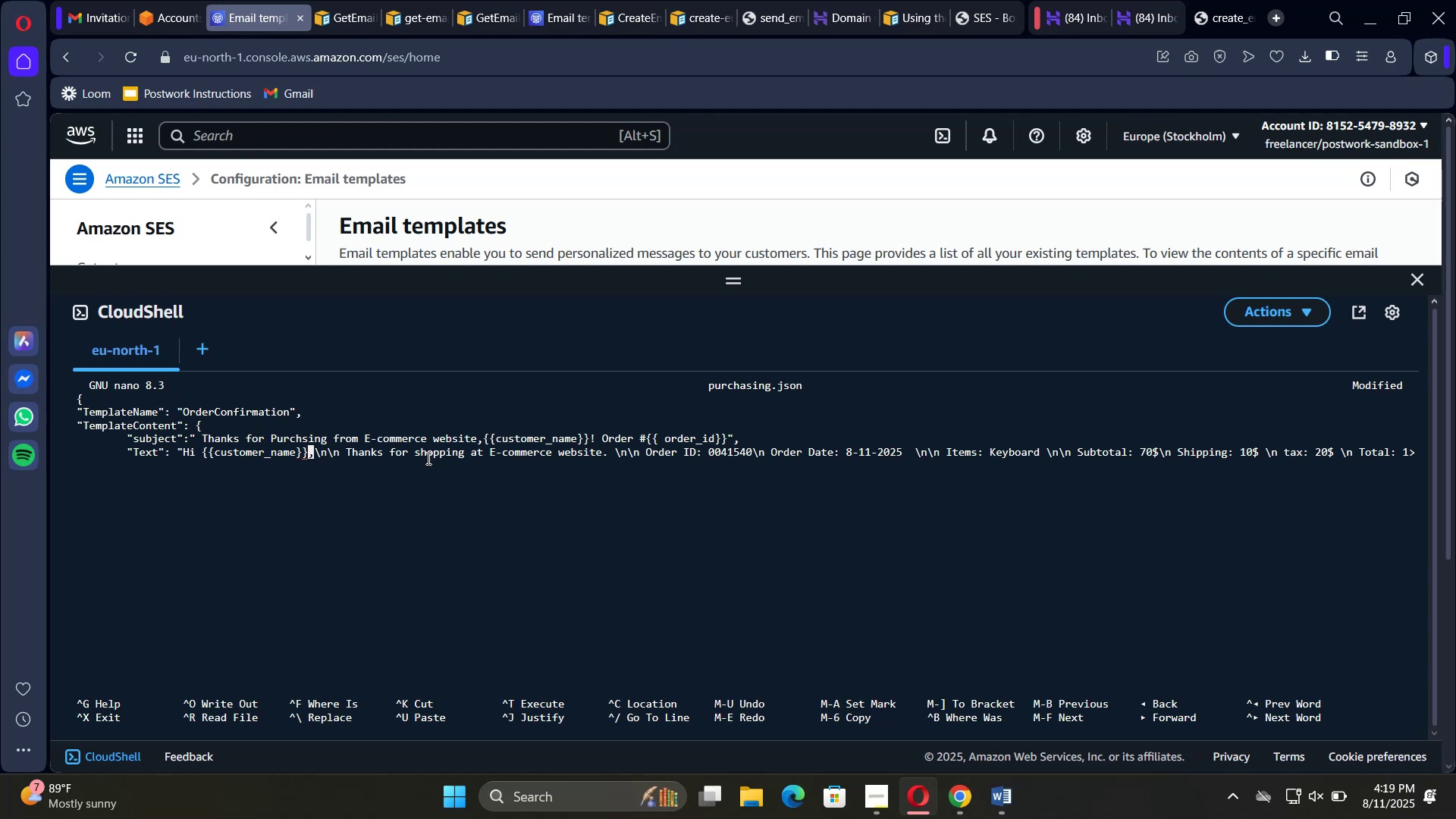 
key(Backspace)
 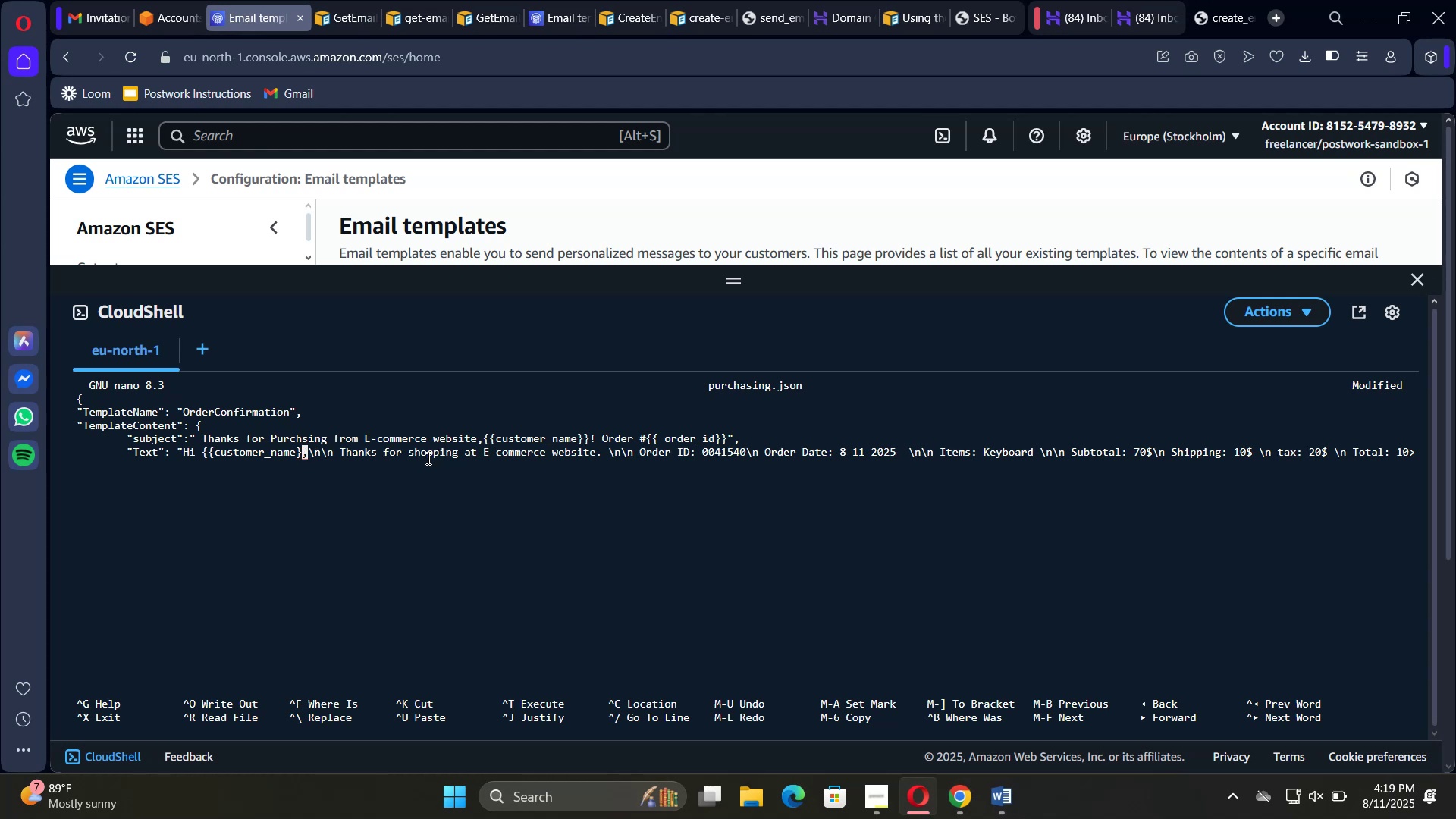 
key(Backspace)
 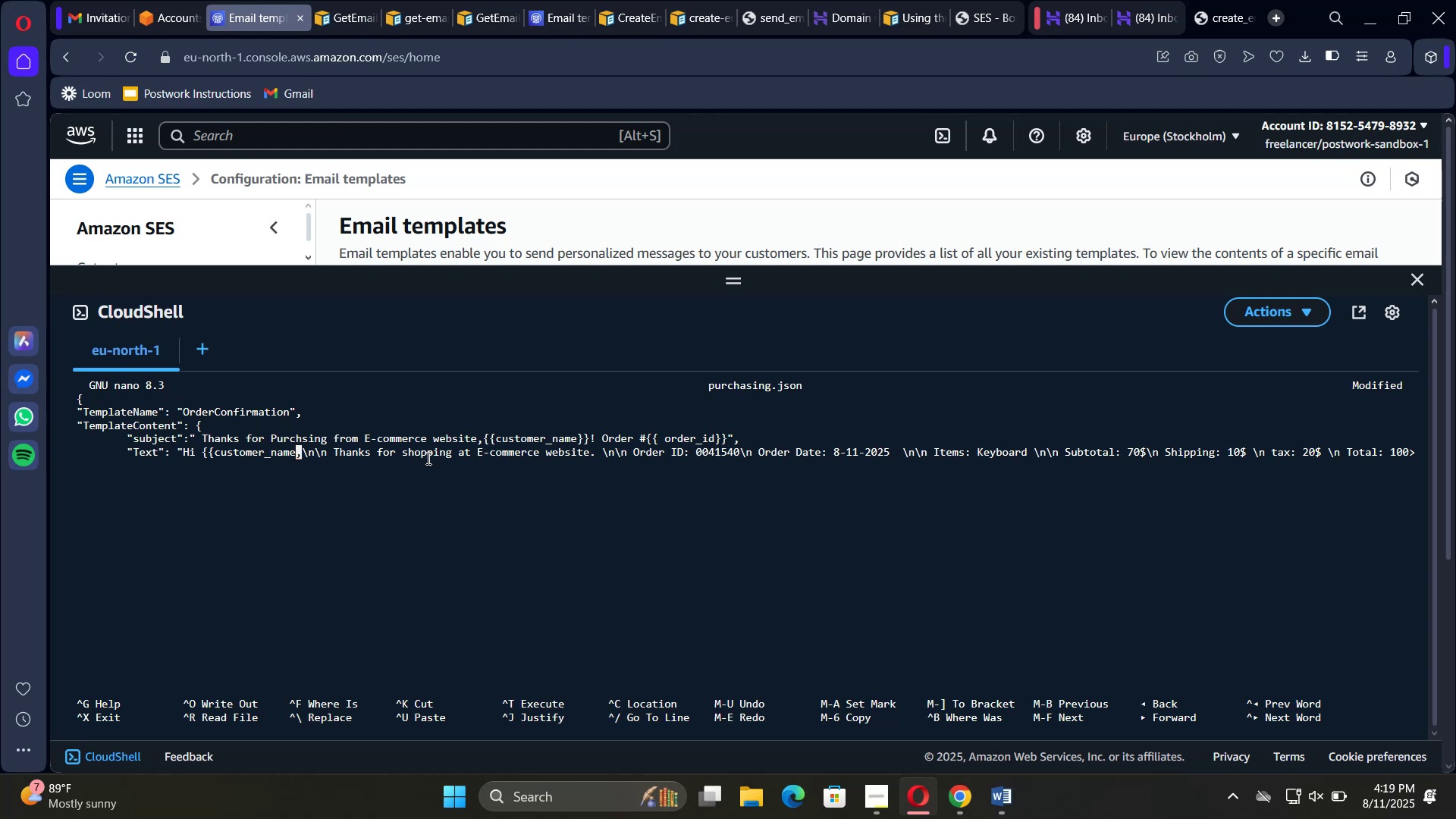 
key(Backspace)
 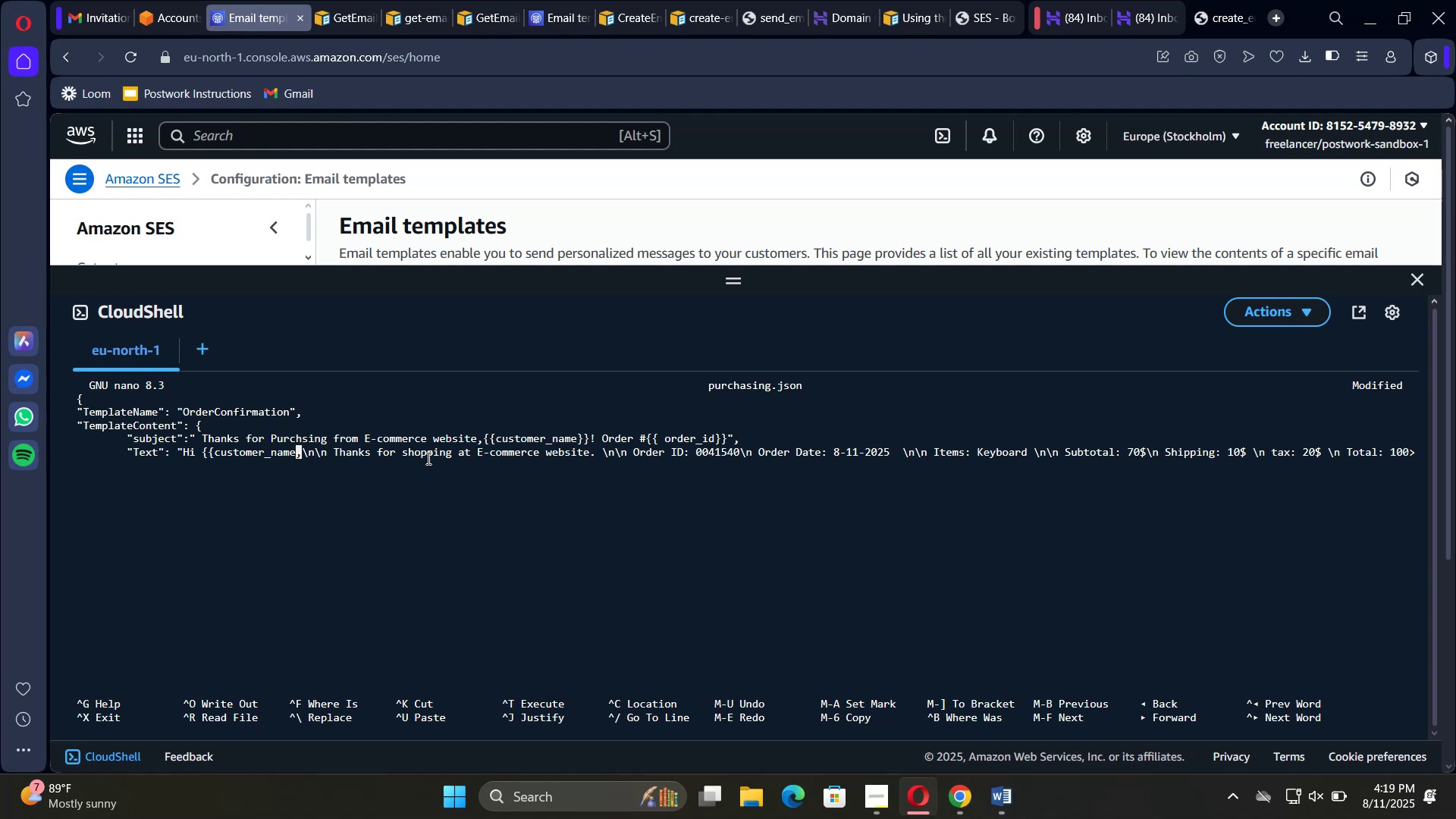 
hold_key(key=Backspace, duration=1.17)
 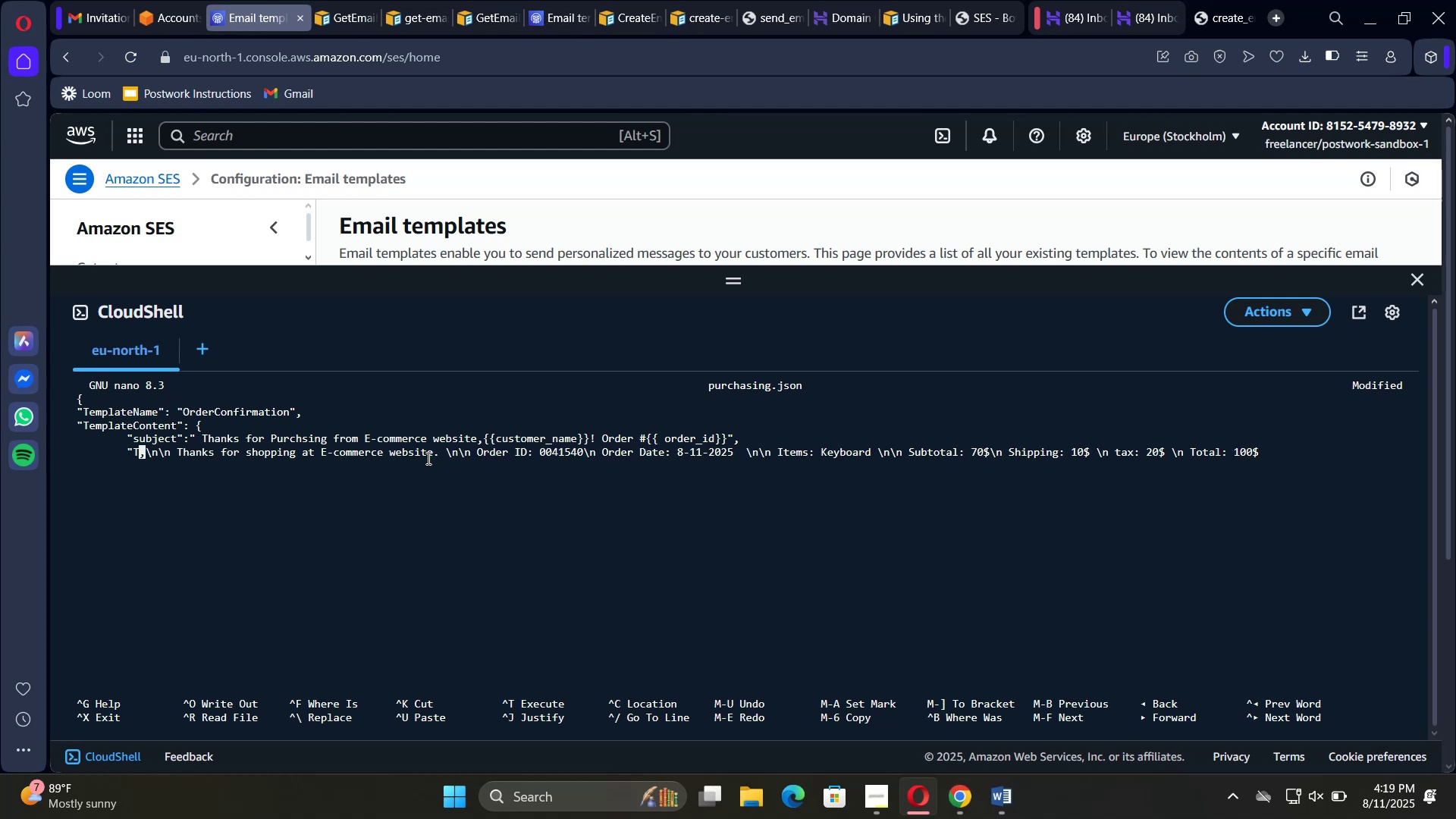 
key(Control+Z)
 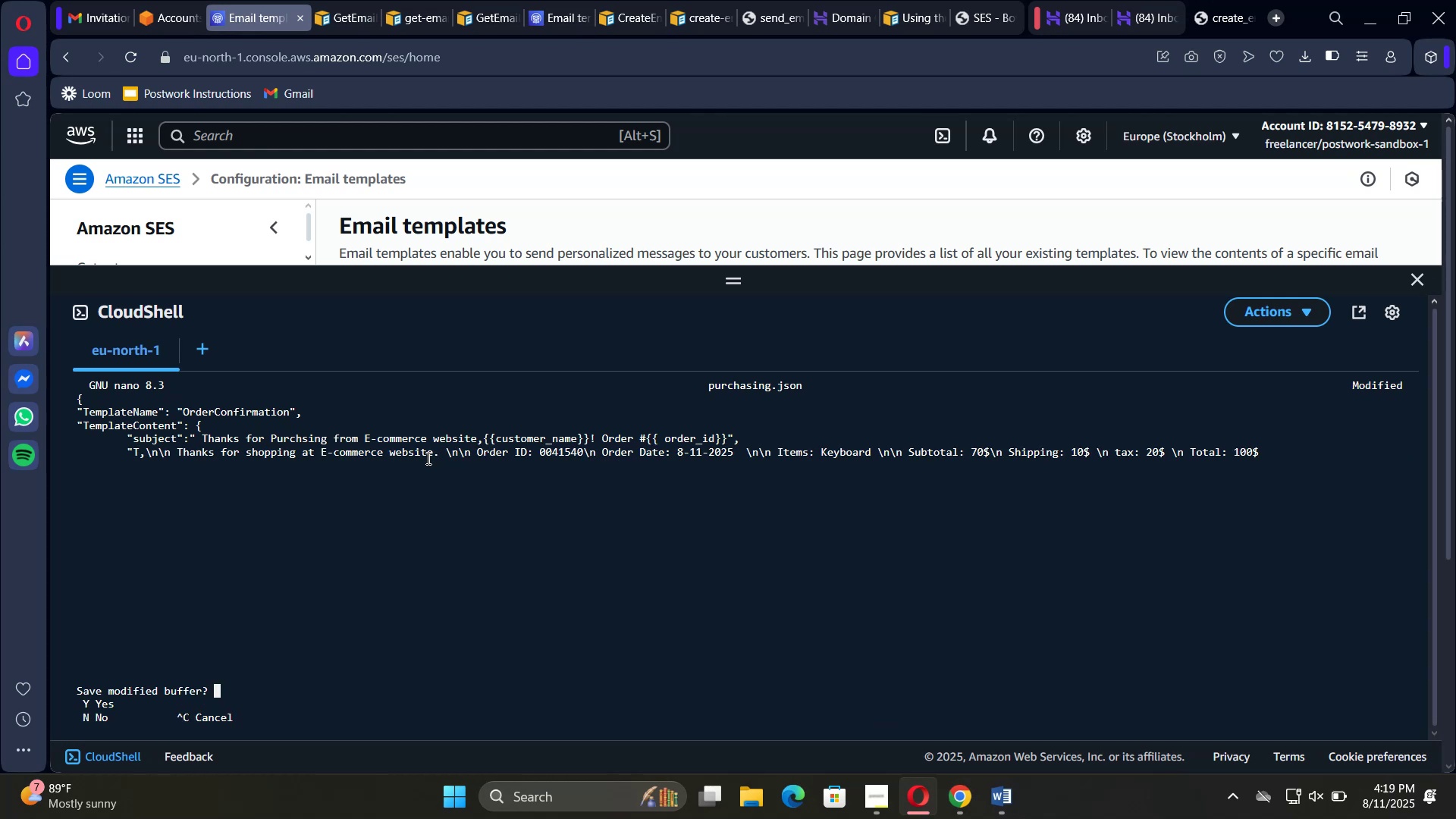 
hold_key(key=ControlLeft, duration=1.52)
 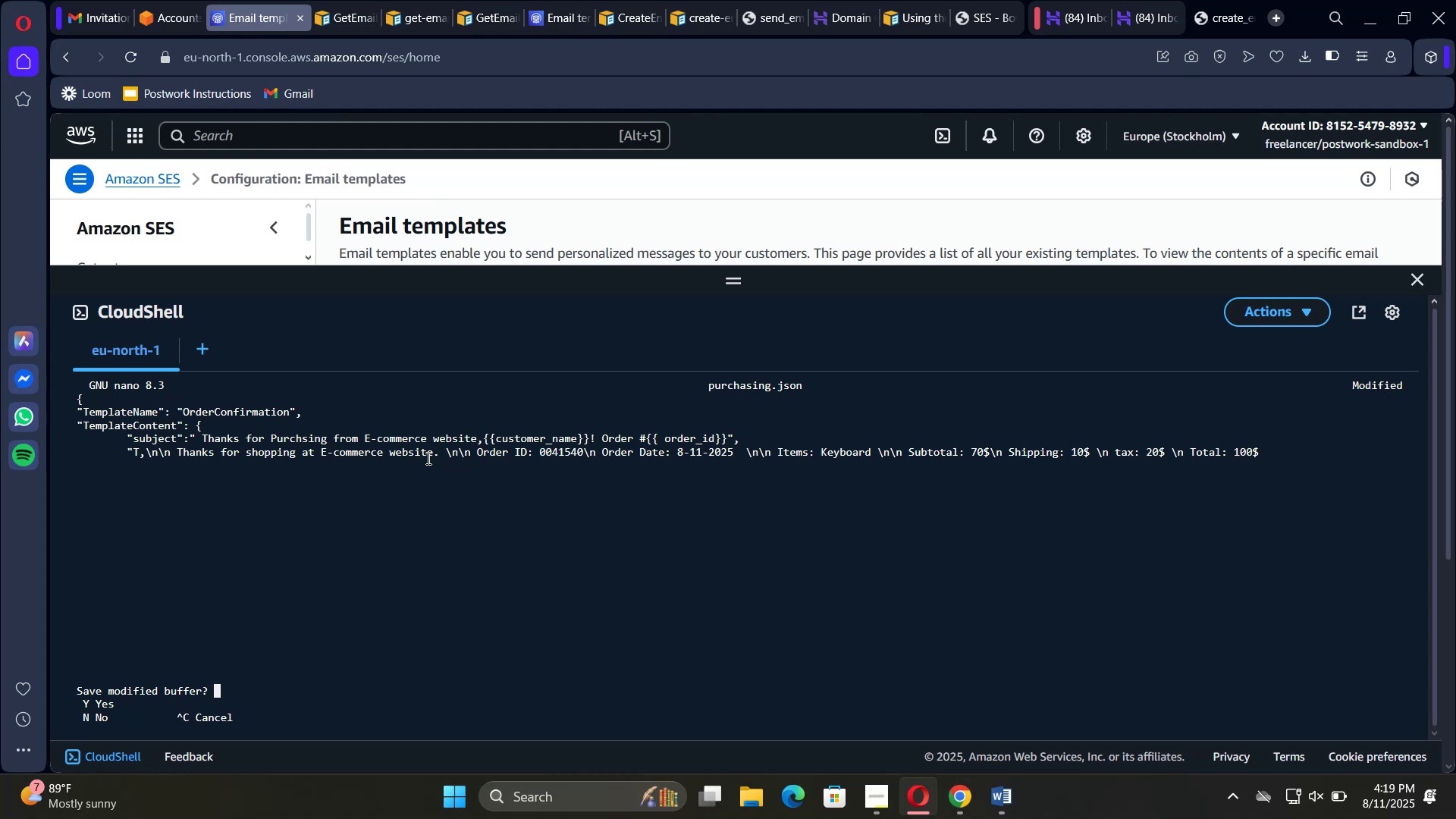 
key(Control+C)
 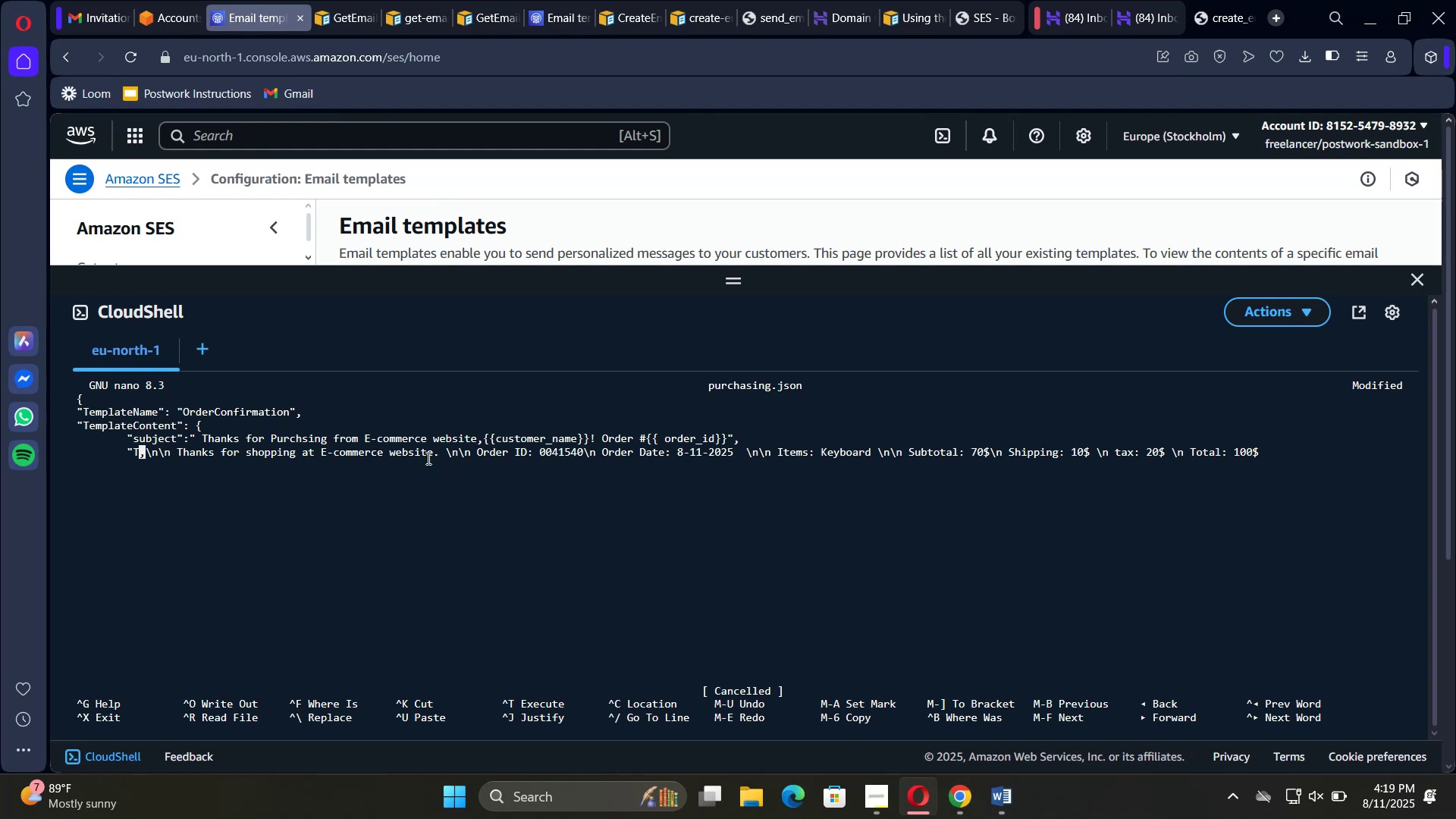 
wait(14.06)
 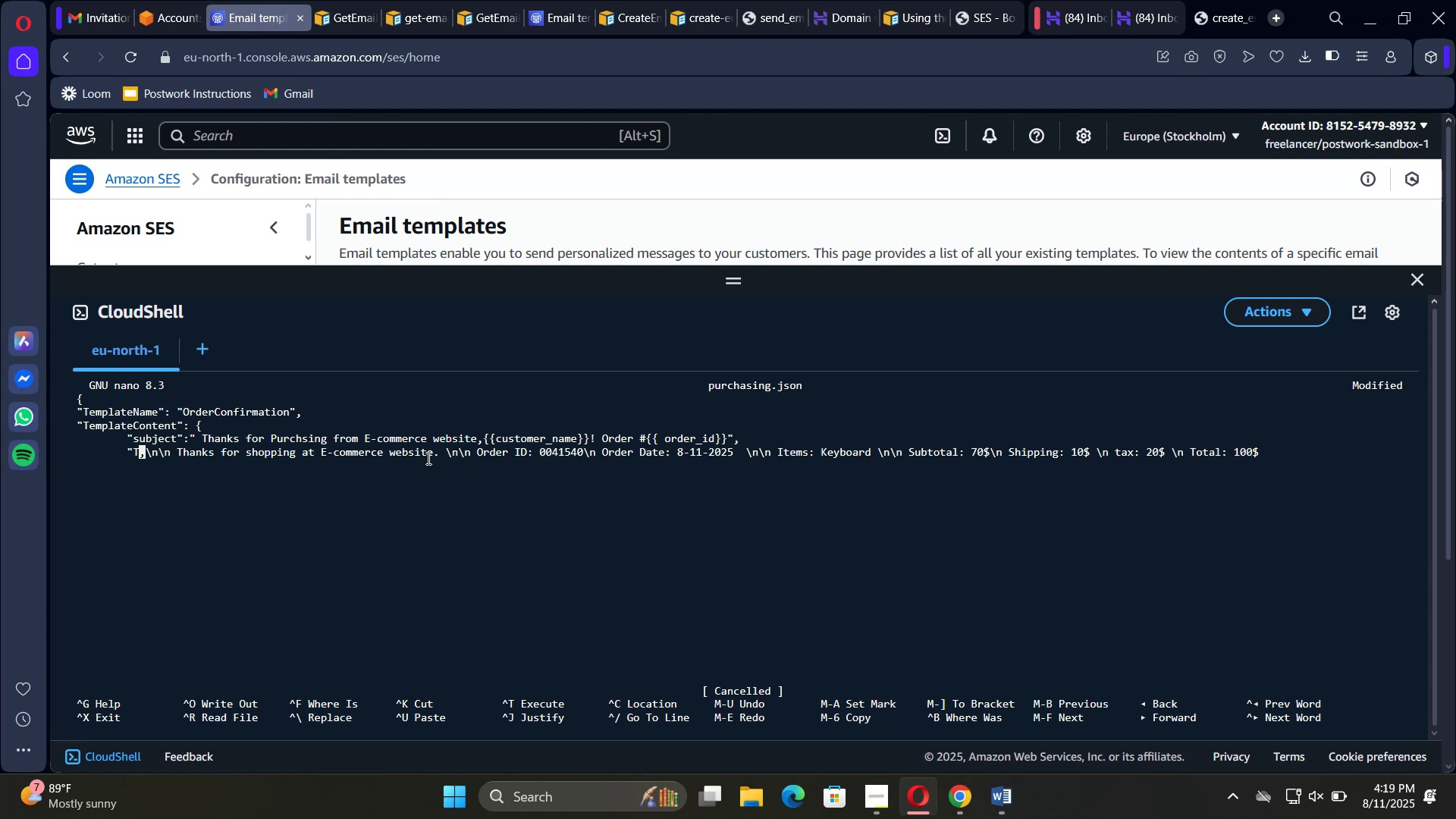 
key(Shift+H)
 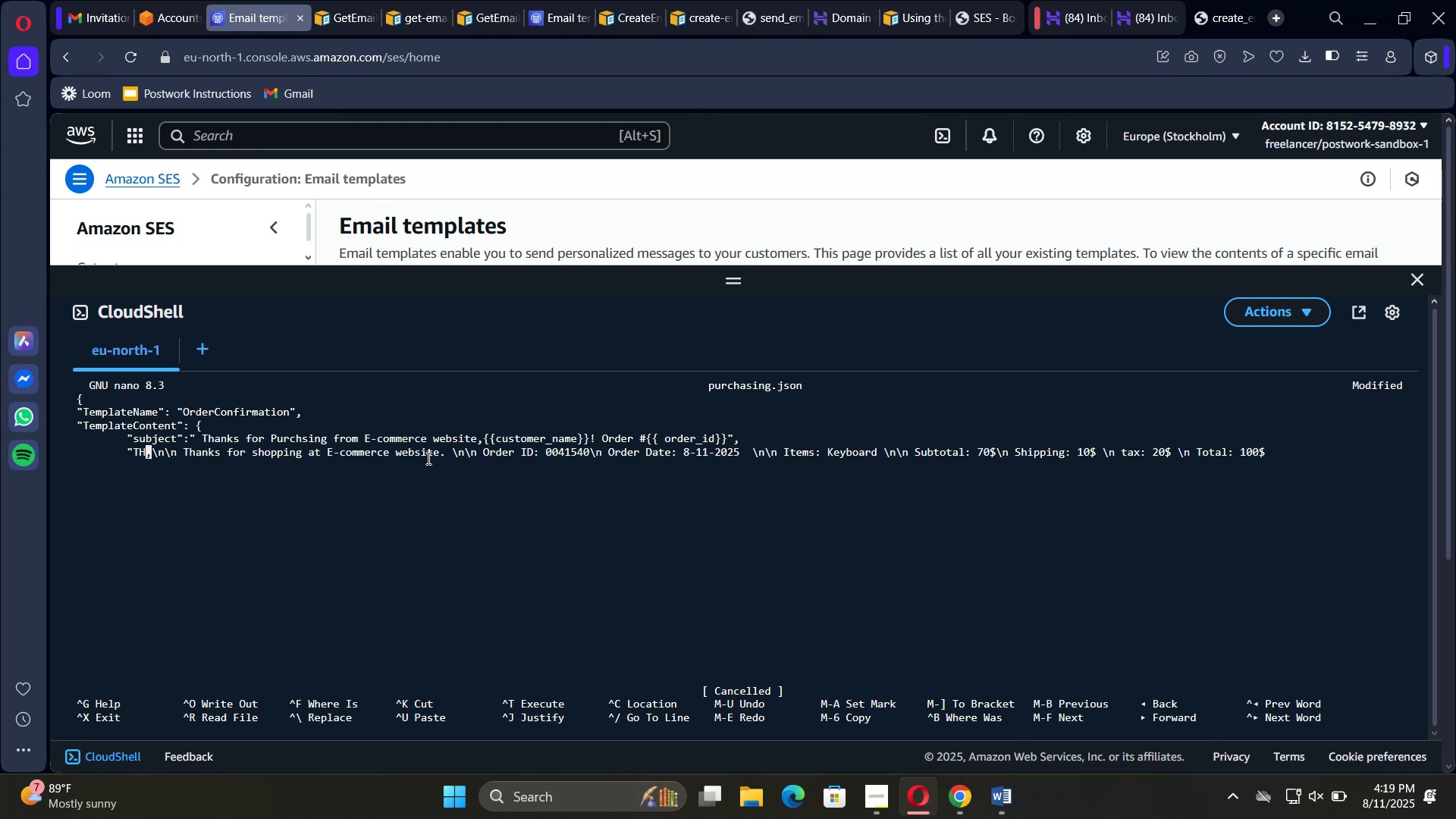 
key(Backspace)
 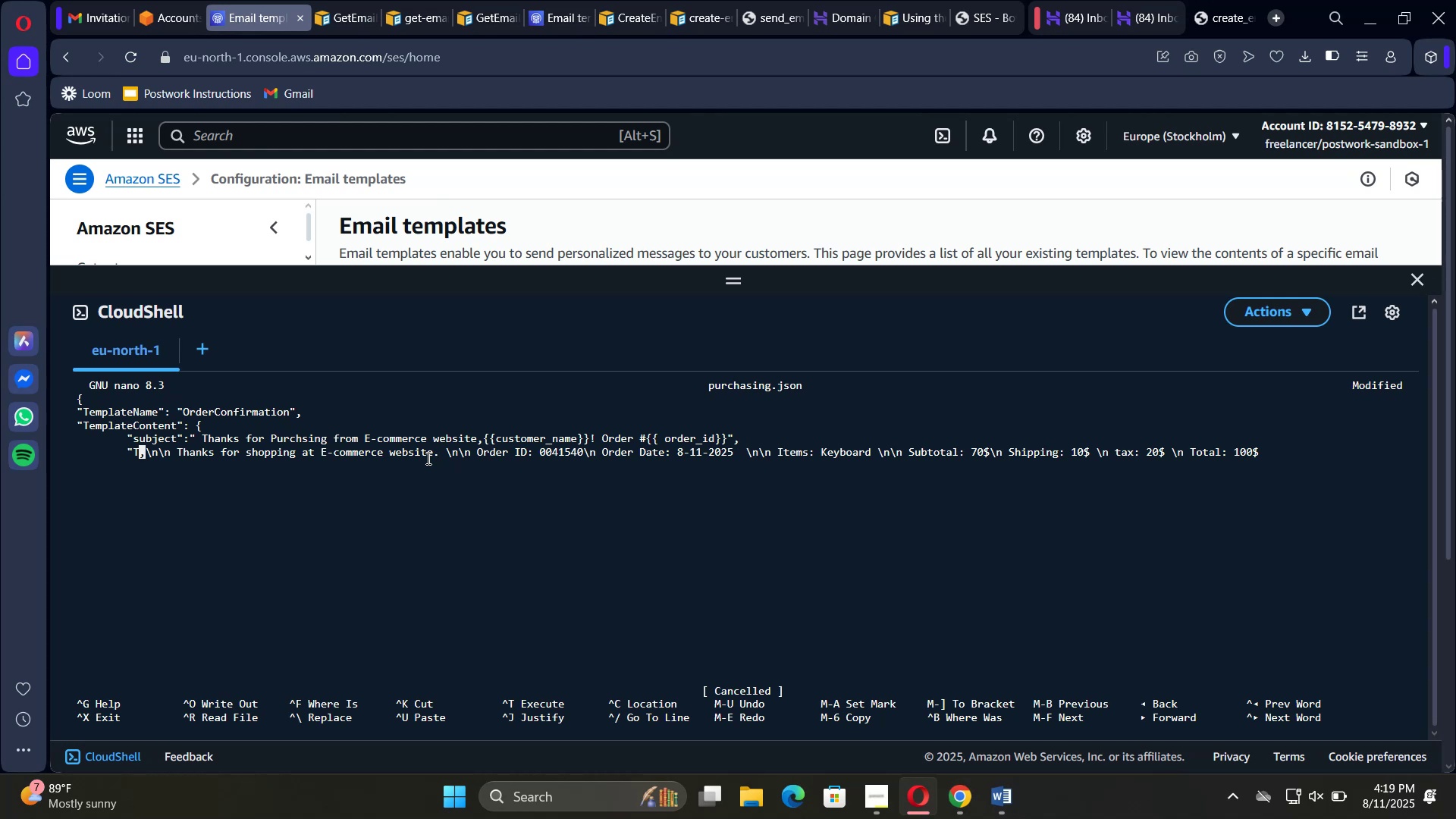 
wait(5.13)
 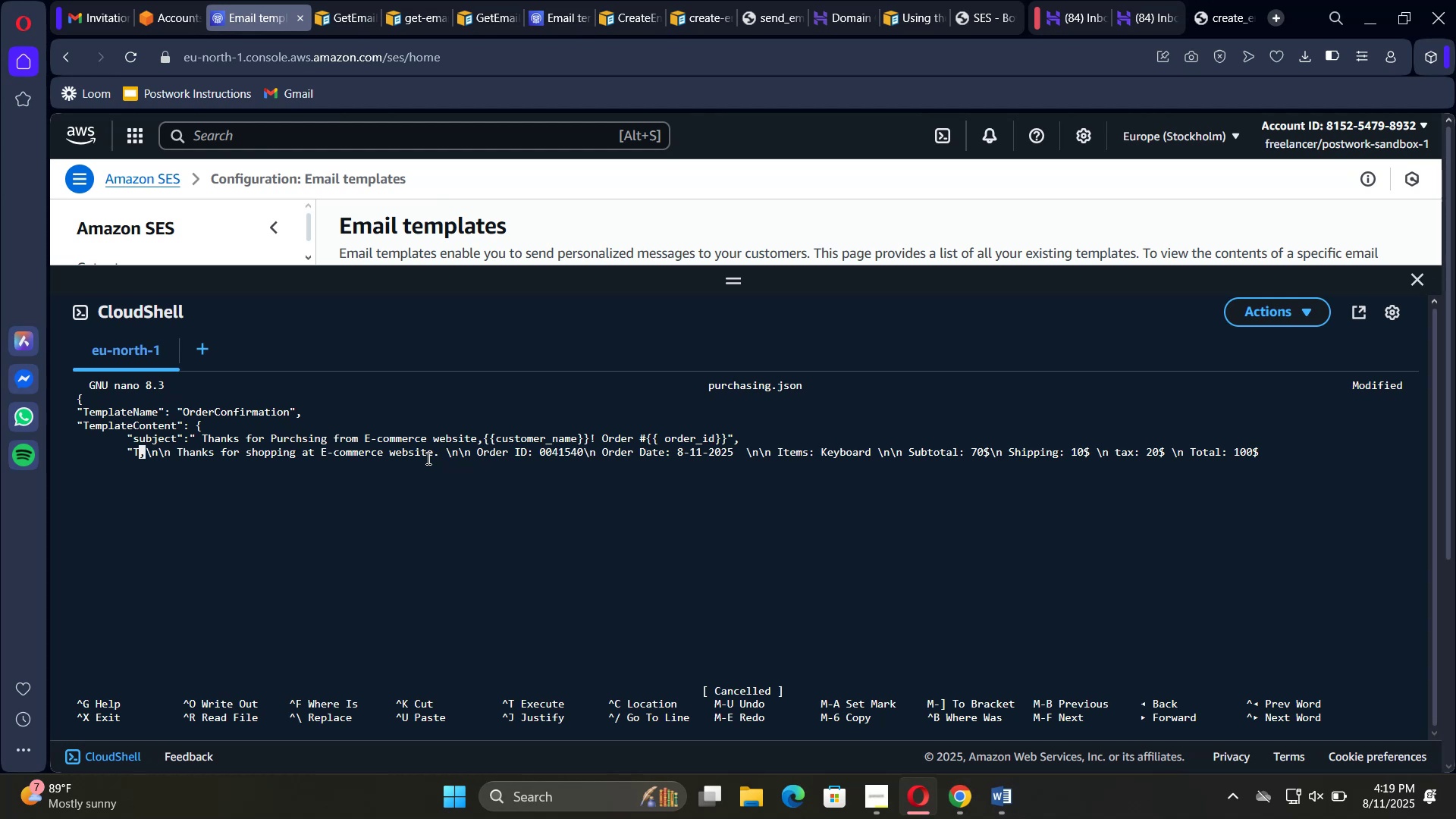 
key(Backspace)
type(Hi Mike)
 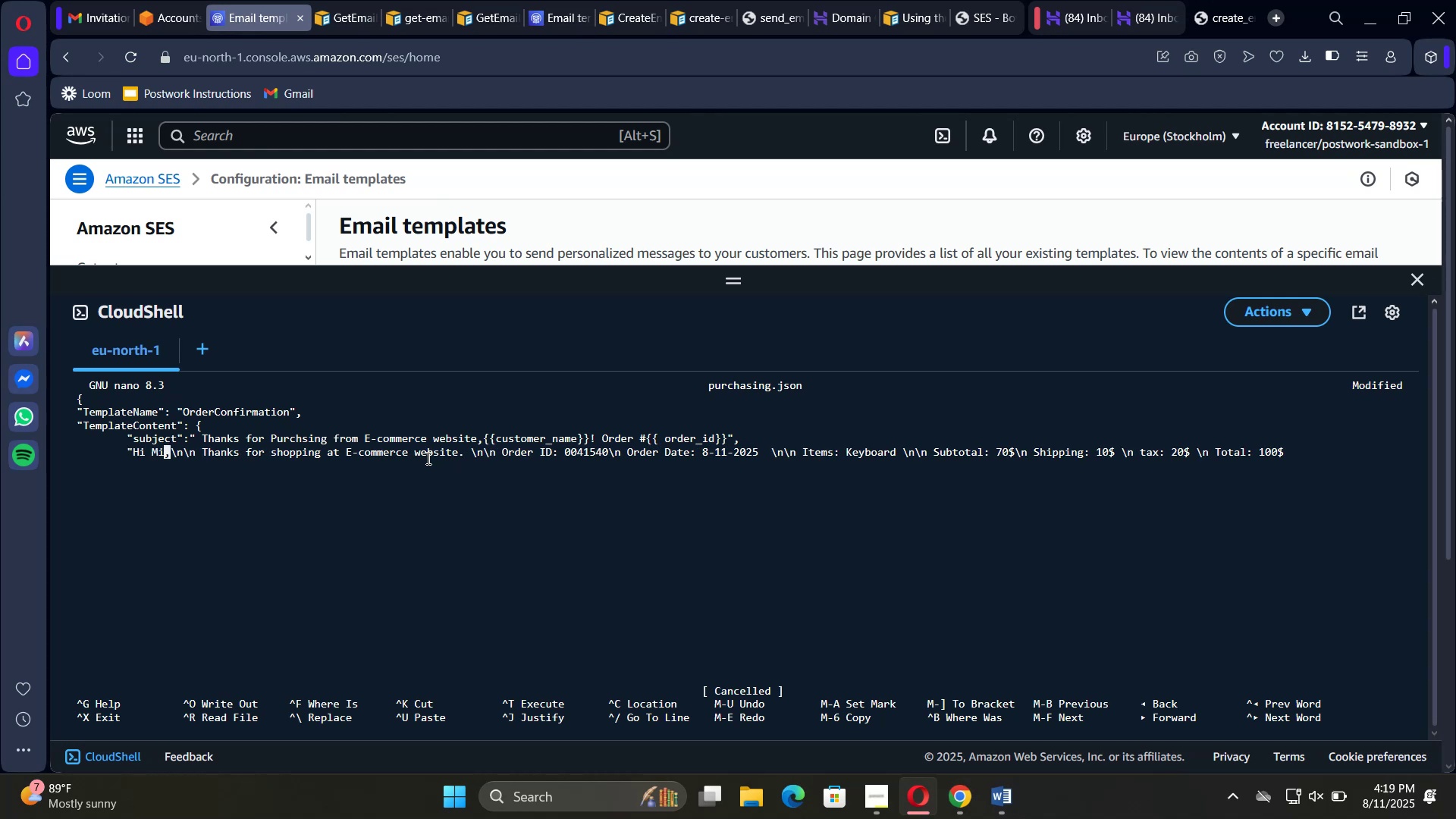 
key(ArrowRight)
 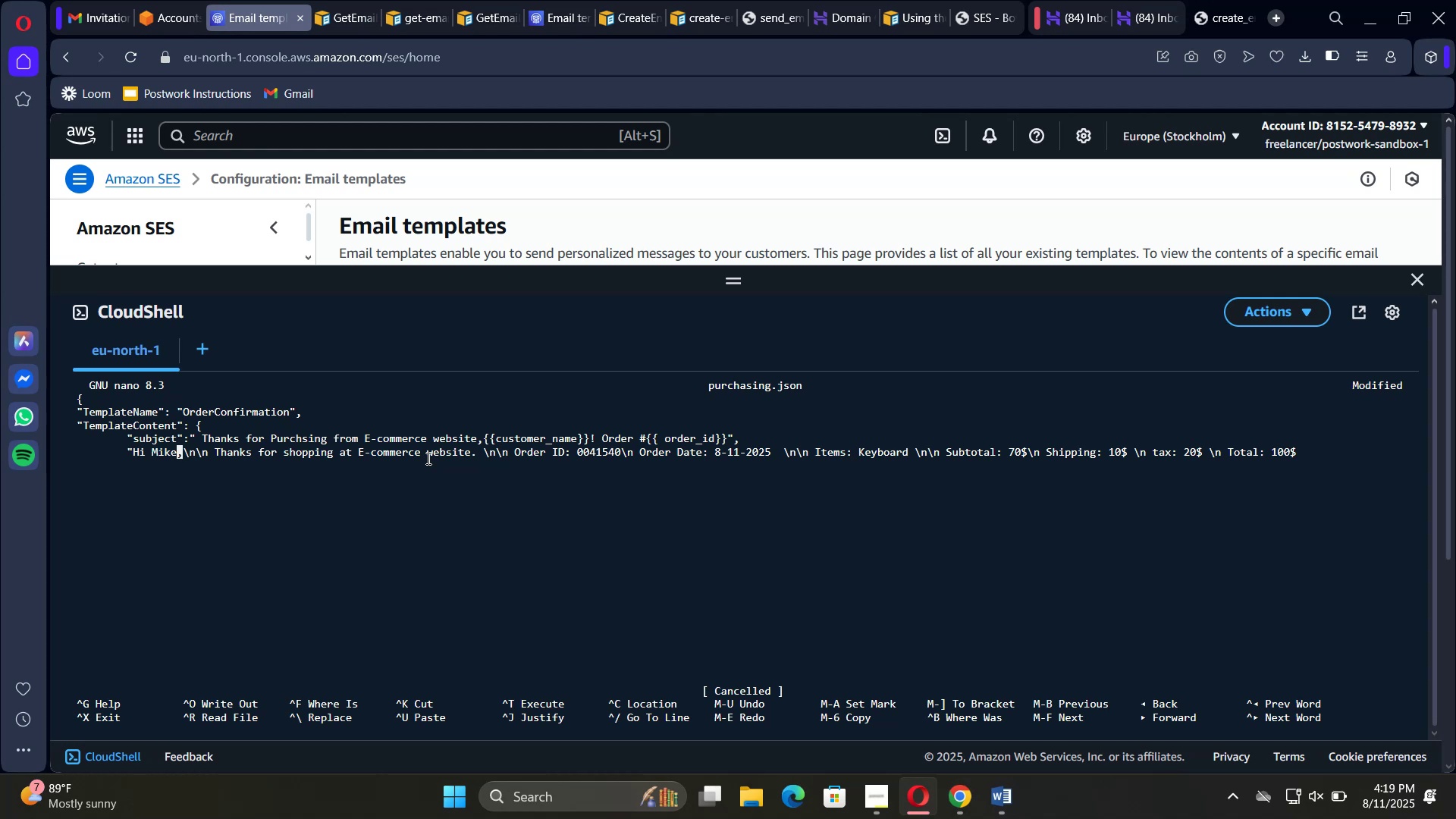 
key(ArrowUp)
 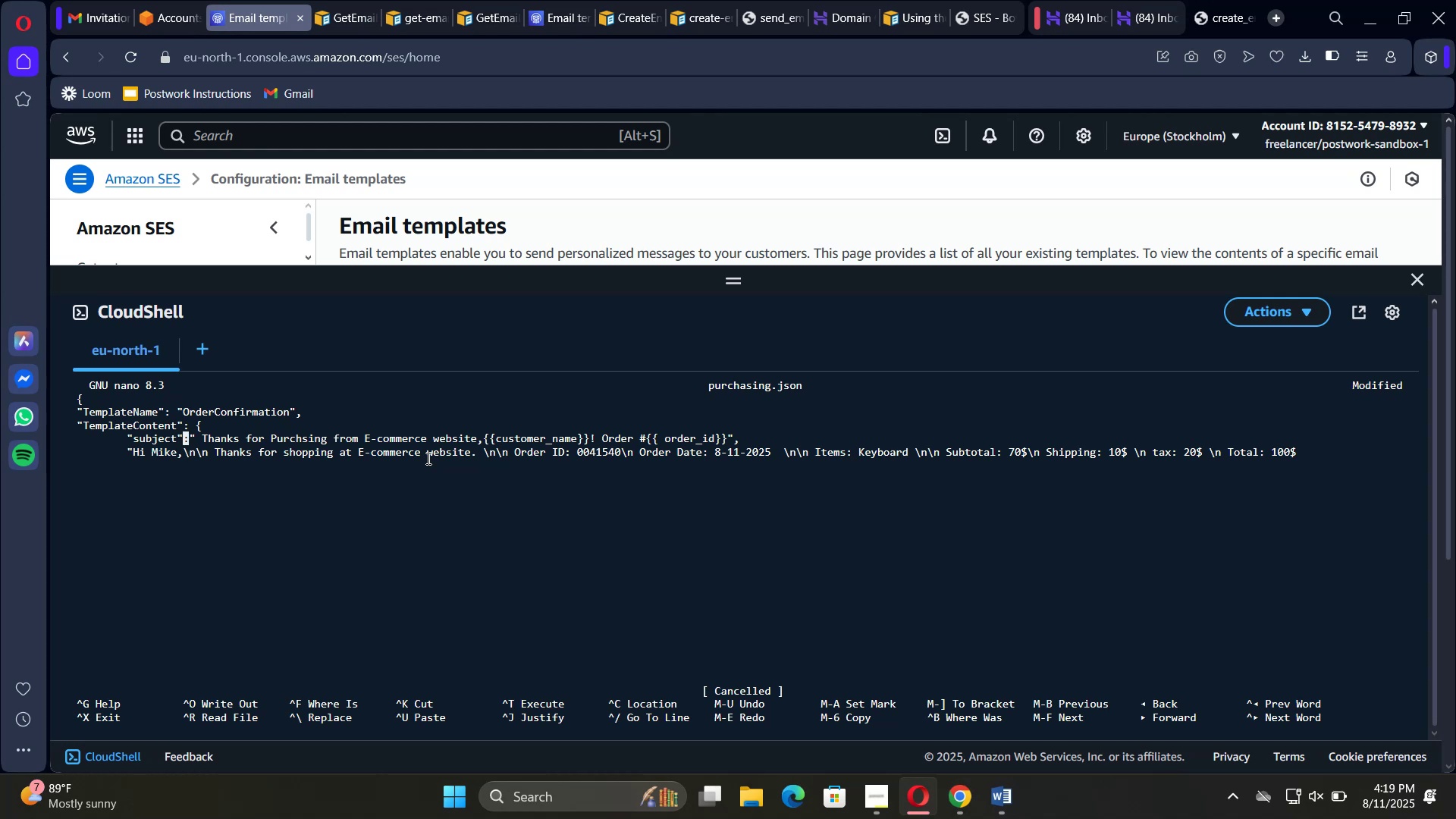 
hold_key(key=ArrowRight, duration=0.78)
 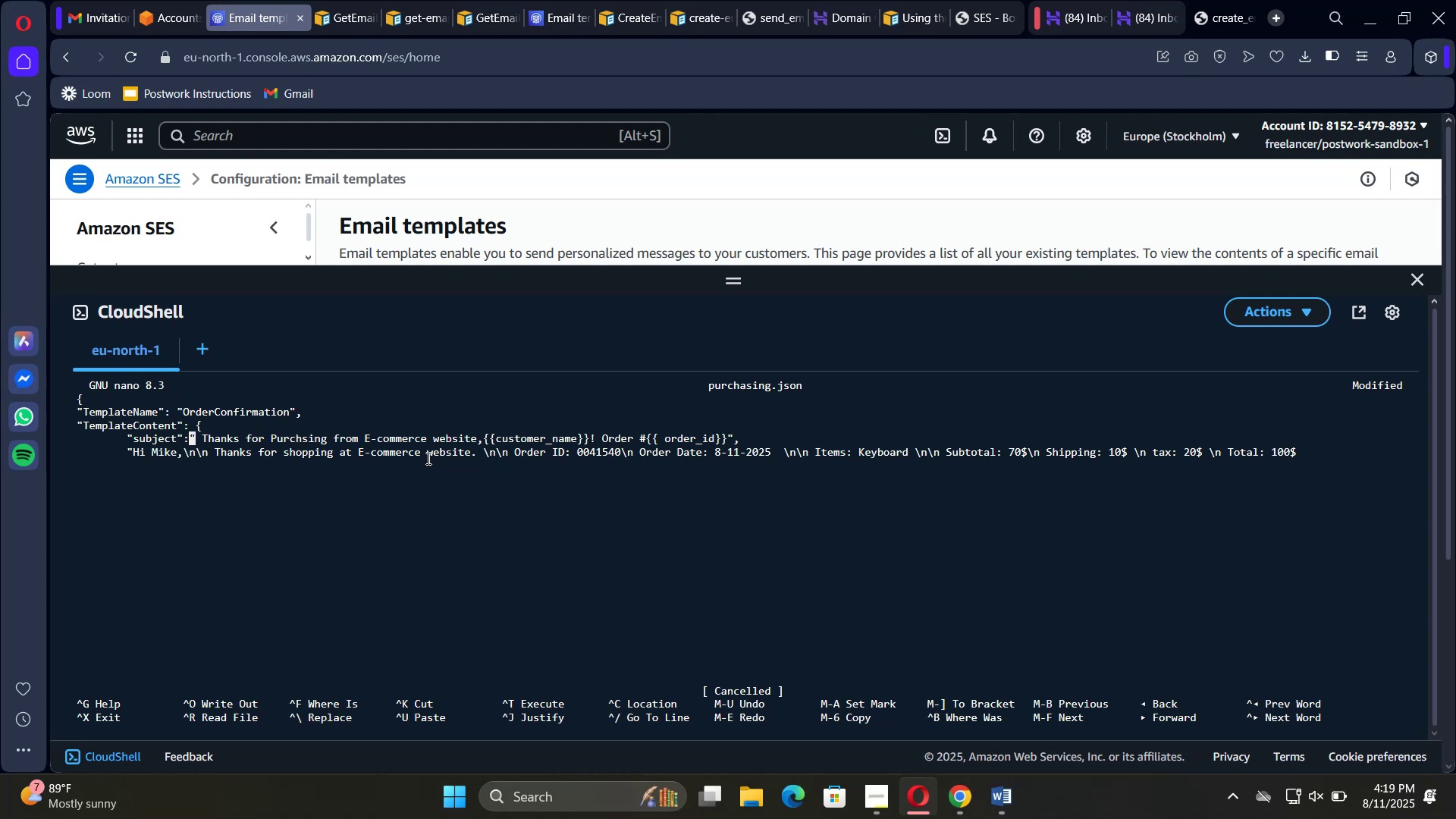 
hold_key(key=ArrowRight, duration=1.34)
 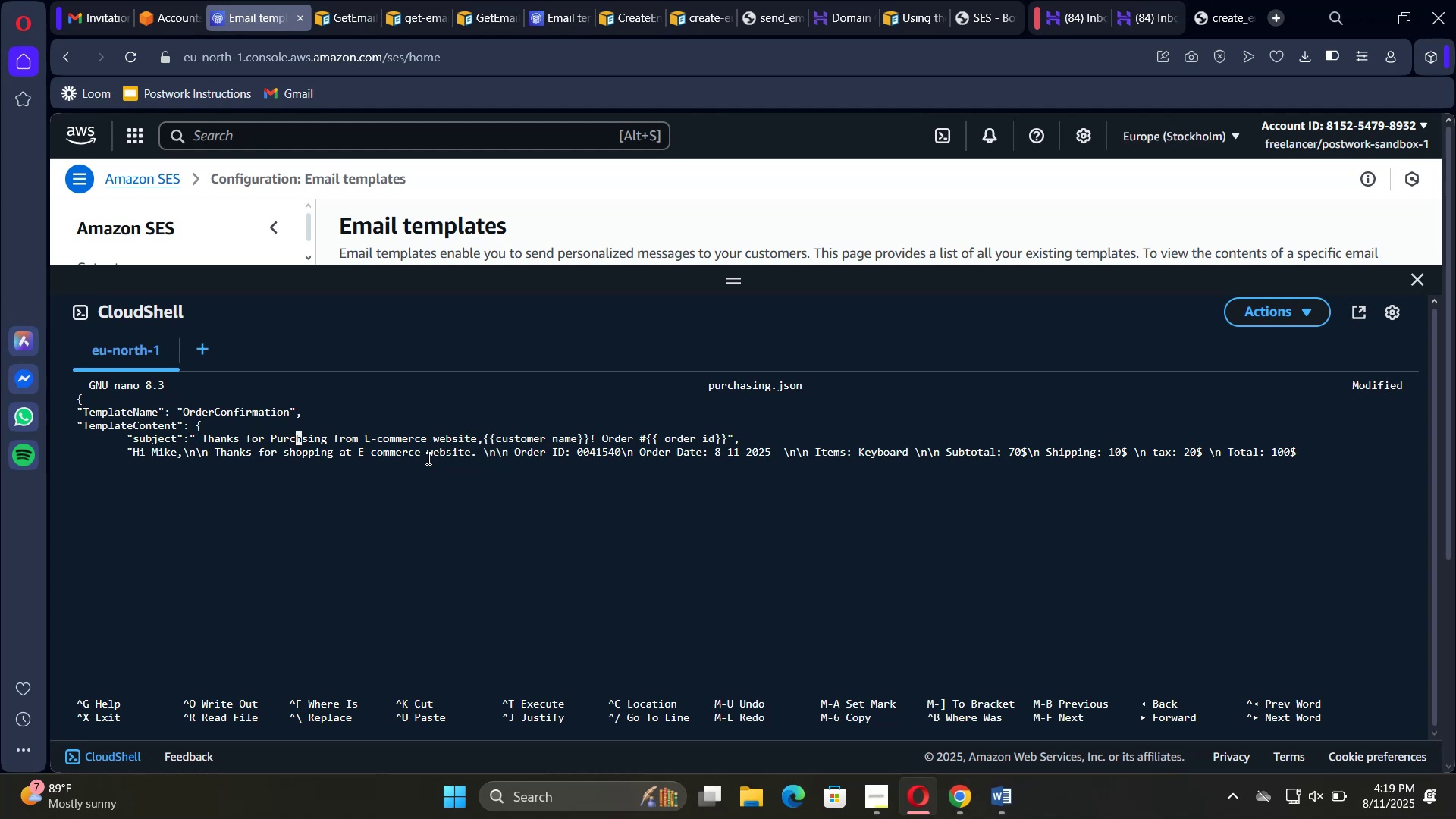 
hold_key(key=ArrowRight, duration=0.49)
 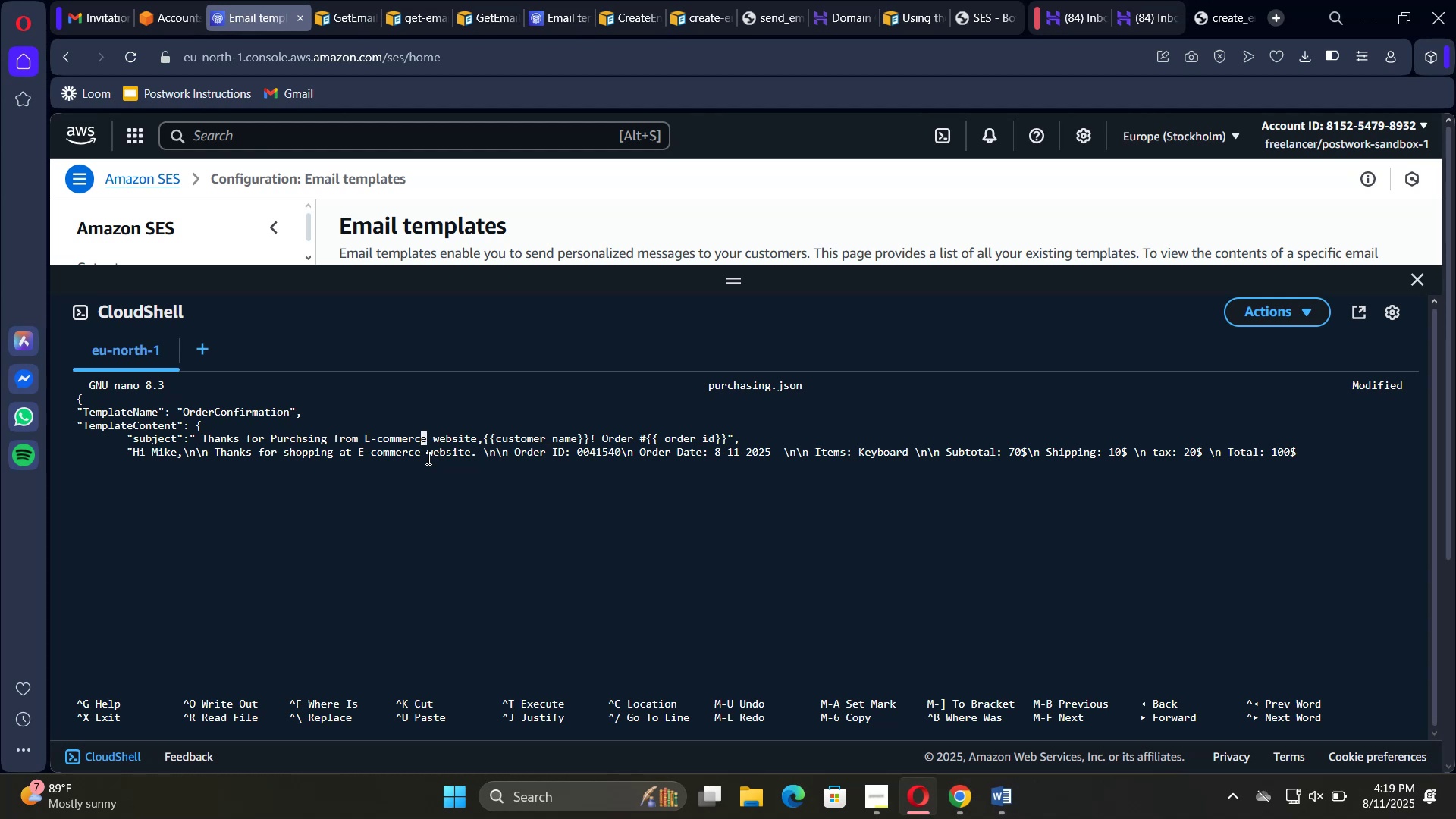 
hold_key(key=ArrowRight, duration=0.72)
 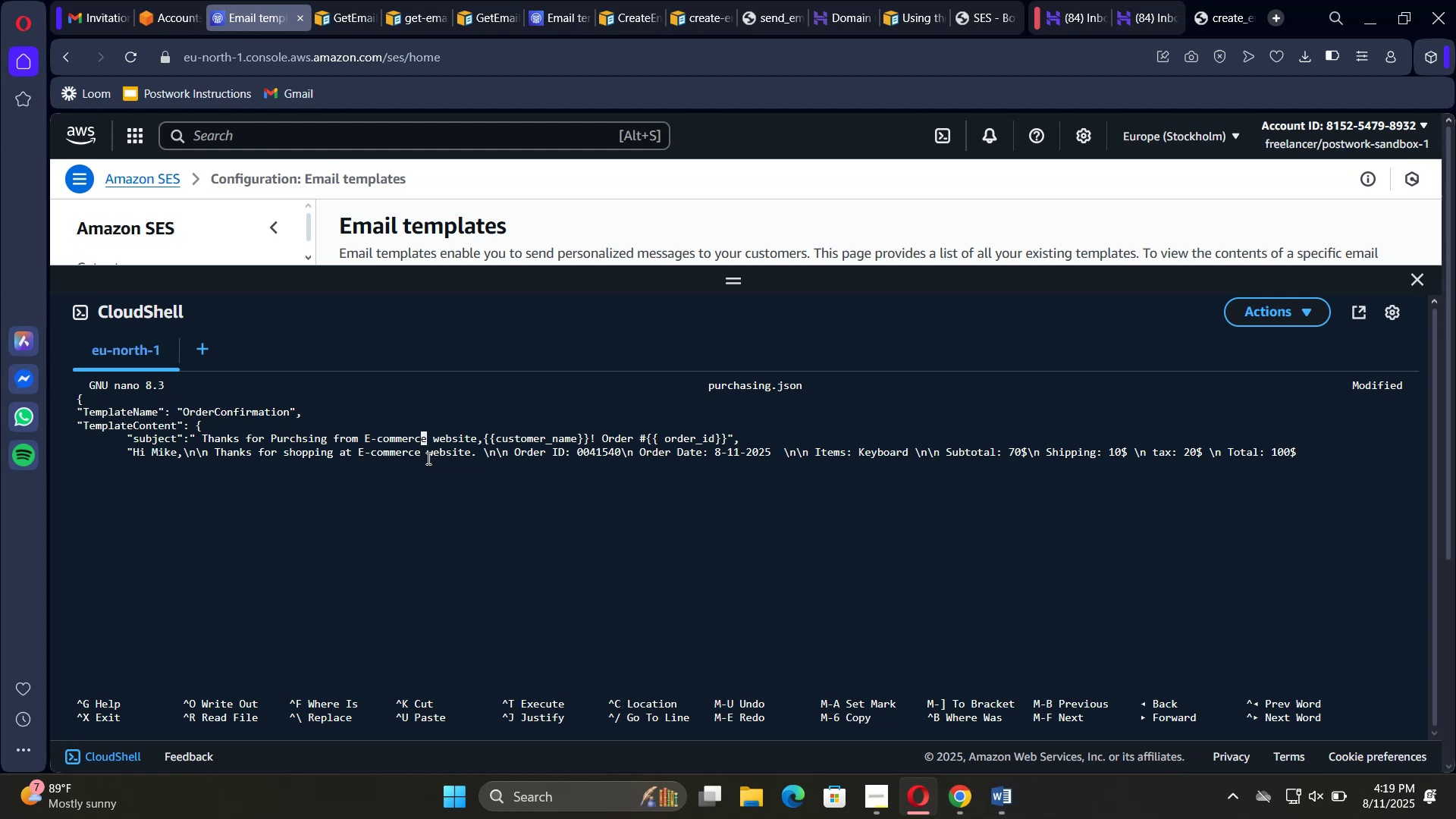 
hold_key(key=ArrowRight, duration=0.31)
 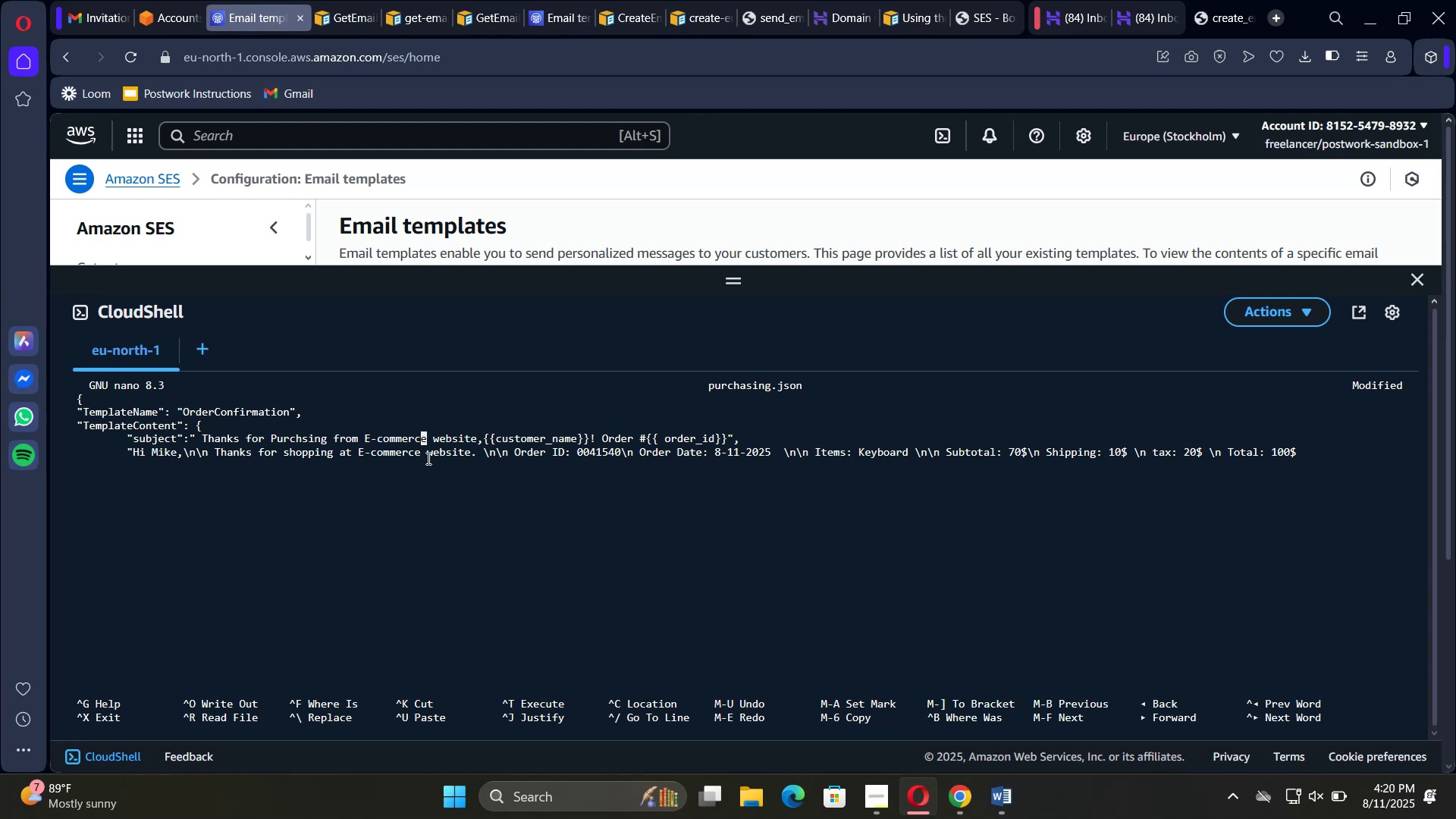 
key(ArrowRight)
 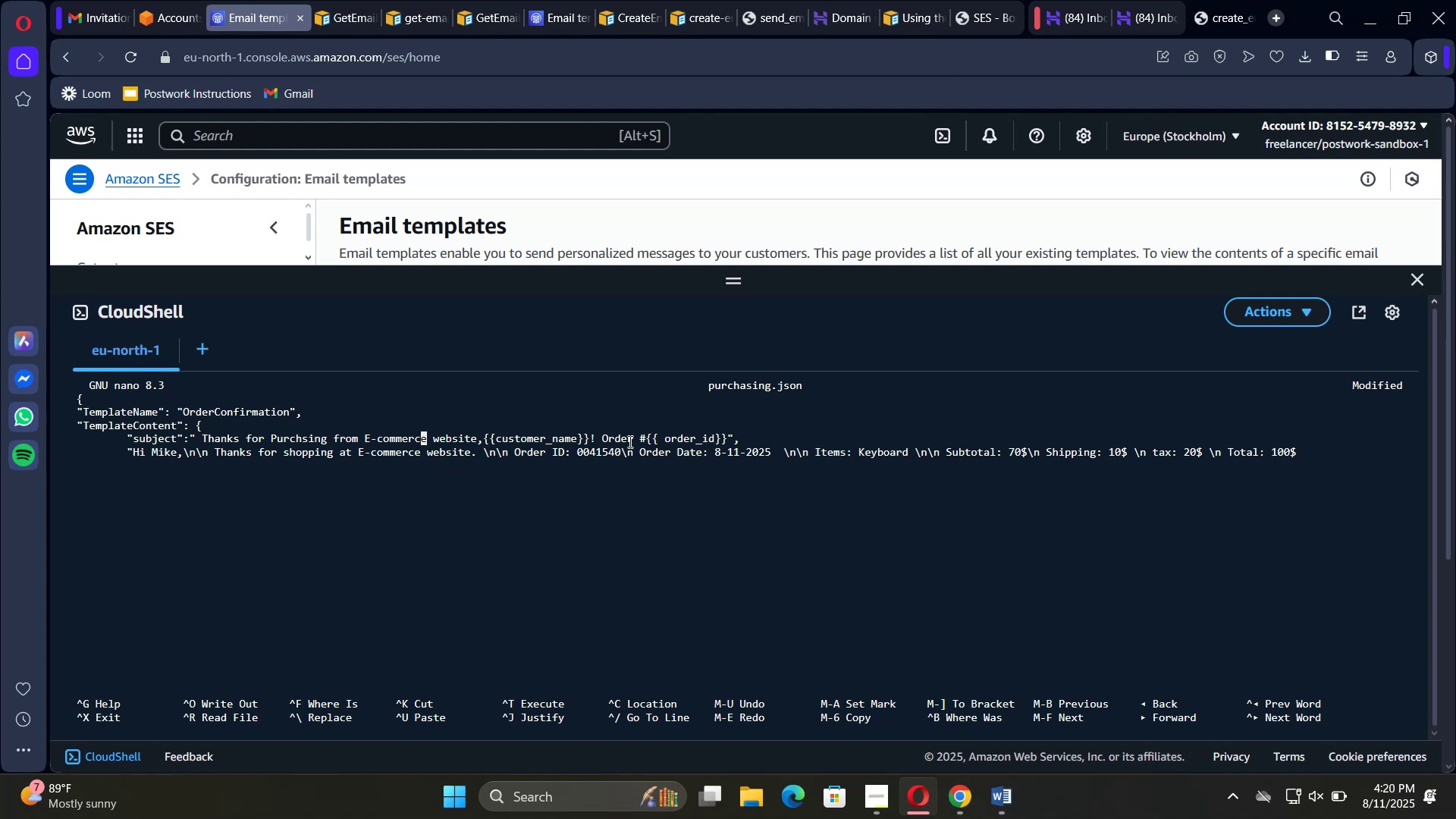 
key(ArrowRight)
 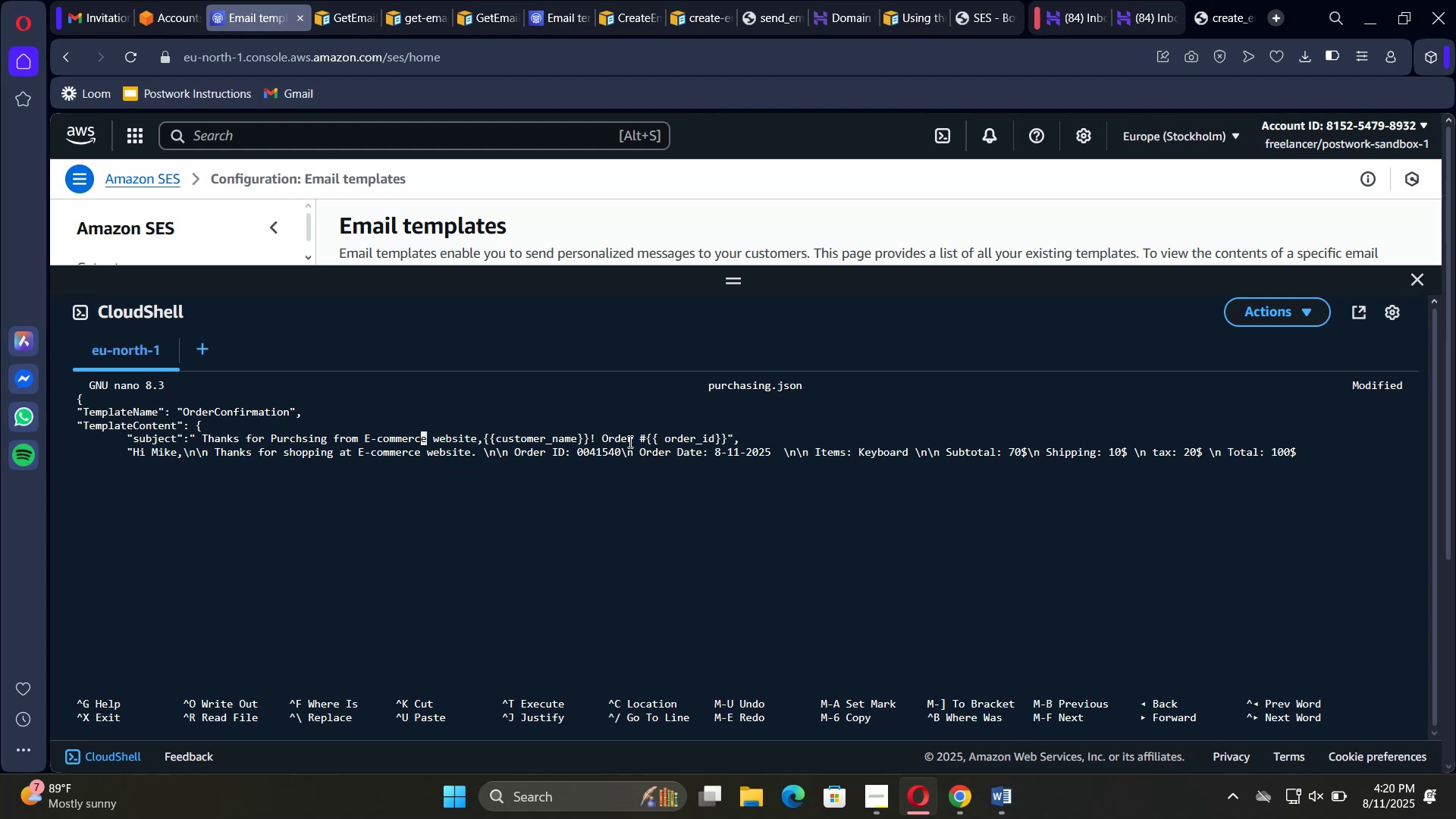 
key(ArrowRight)
 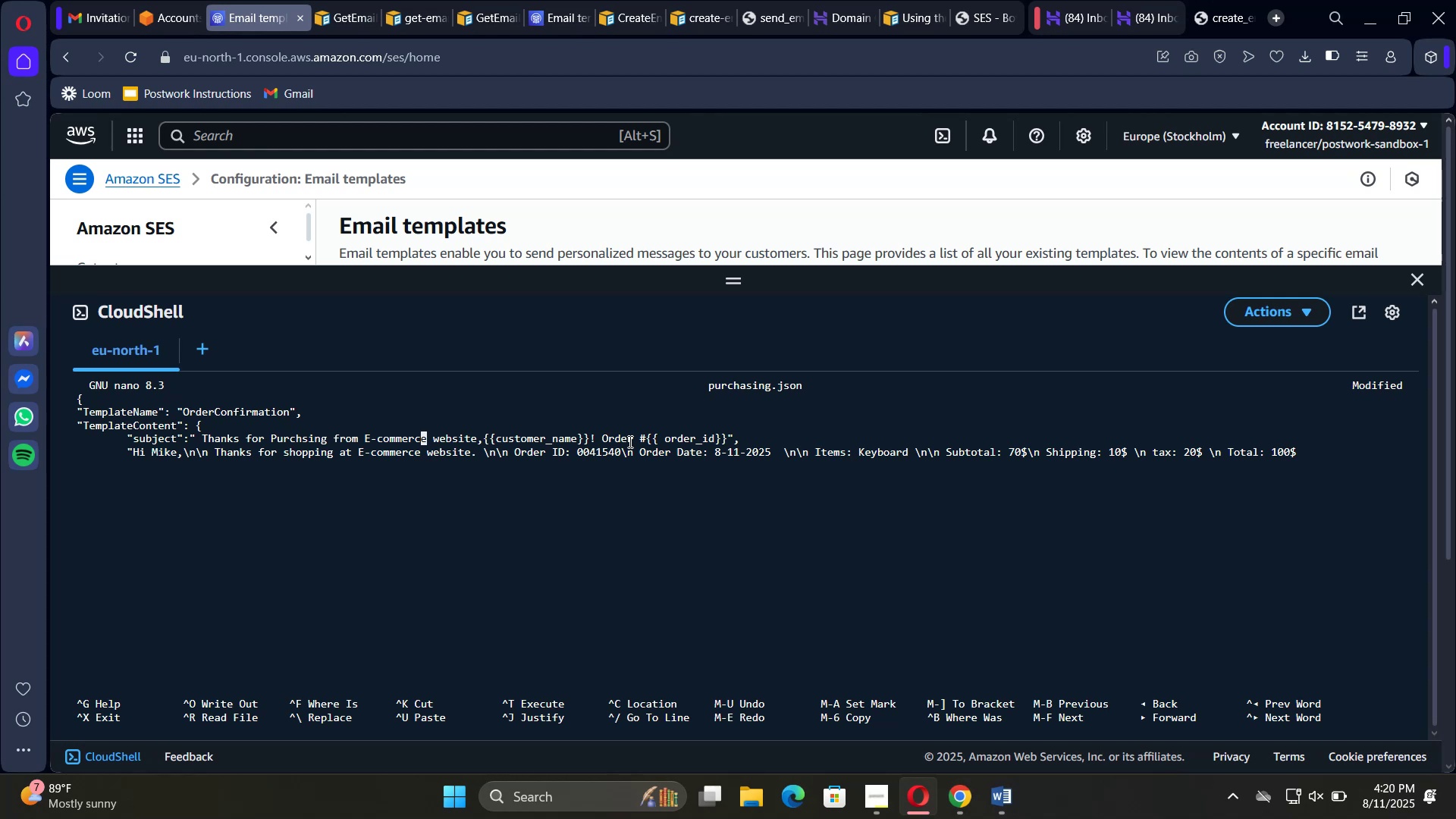 
key(ArrowRight)
 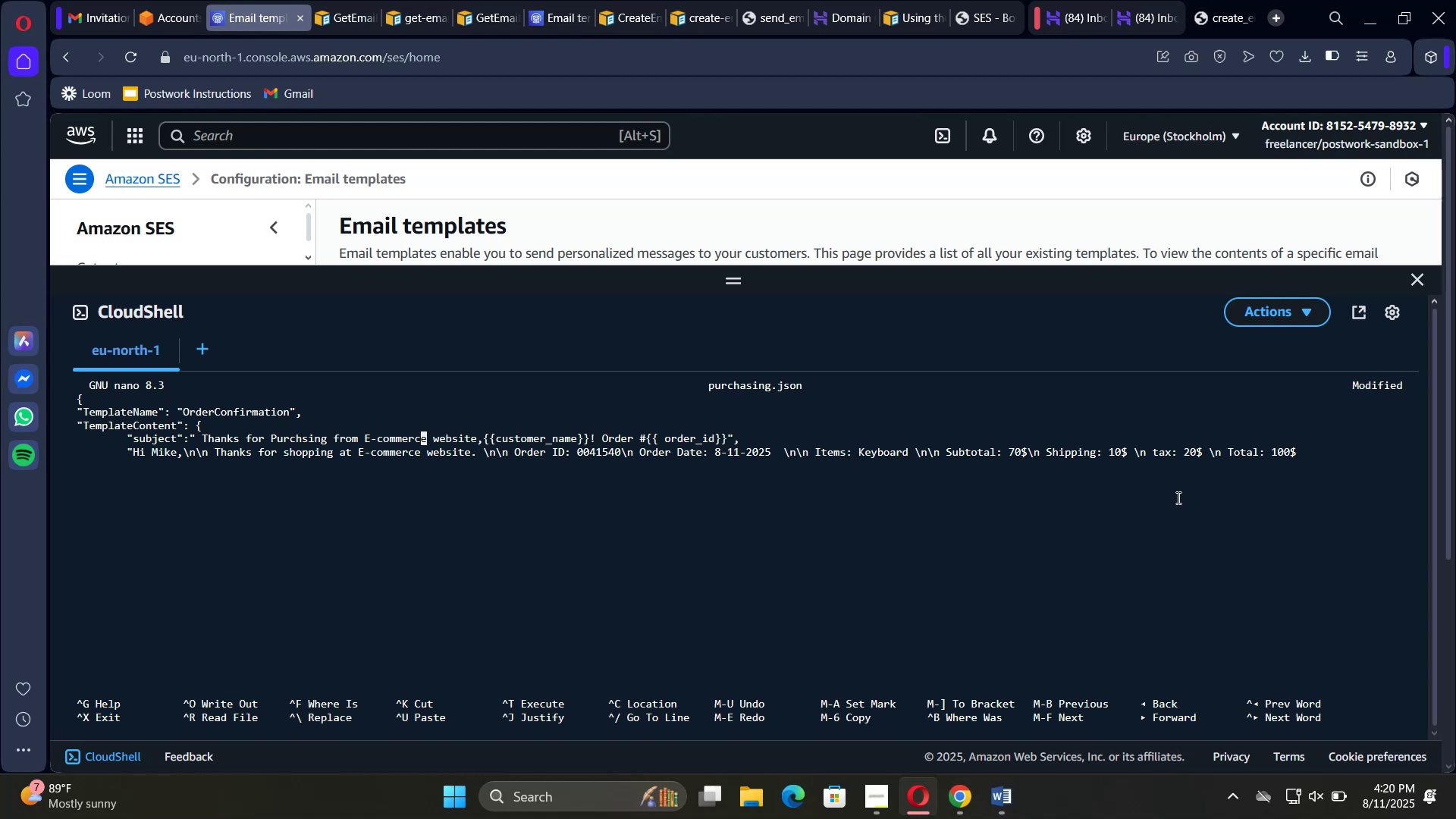 
left_click([739, 472])
 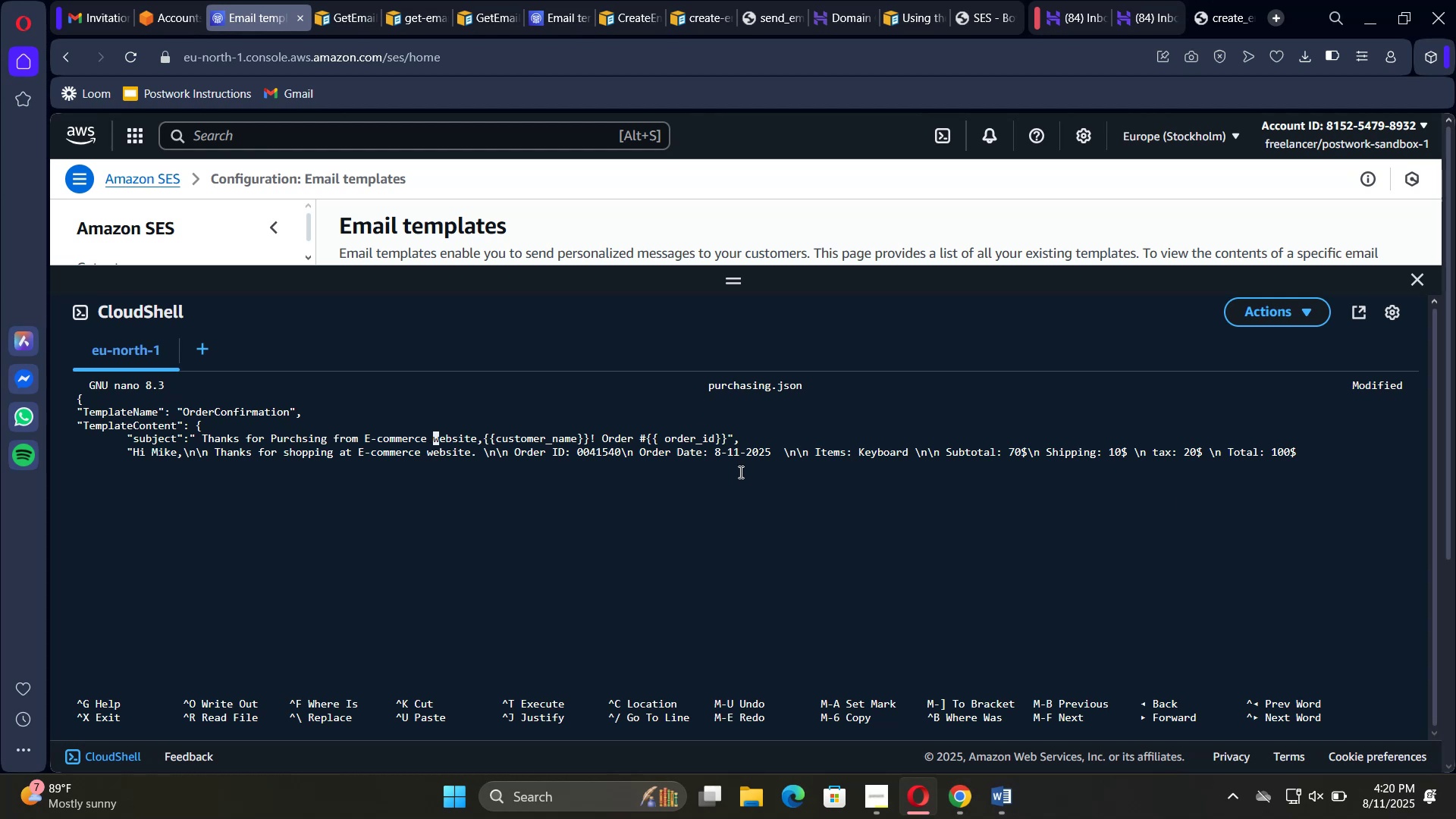 
key(ArrowRight)
 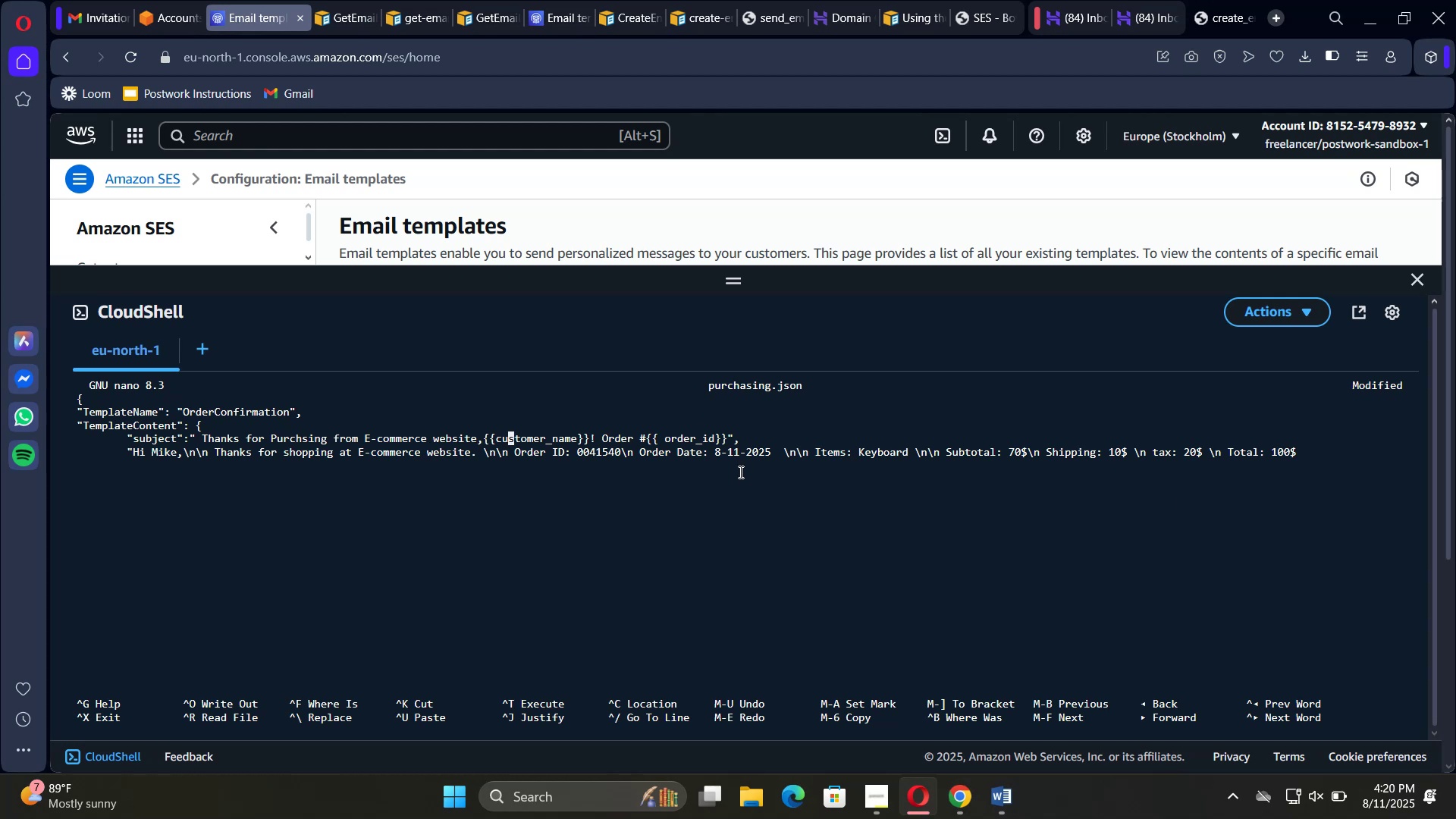 
key(ArrowRight)
 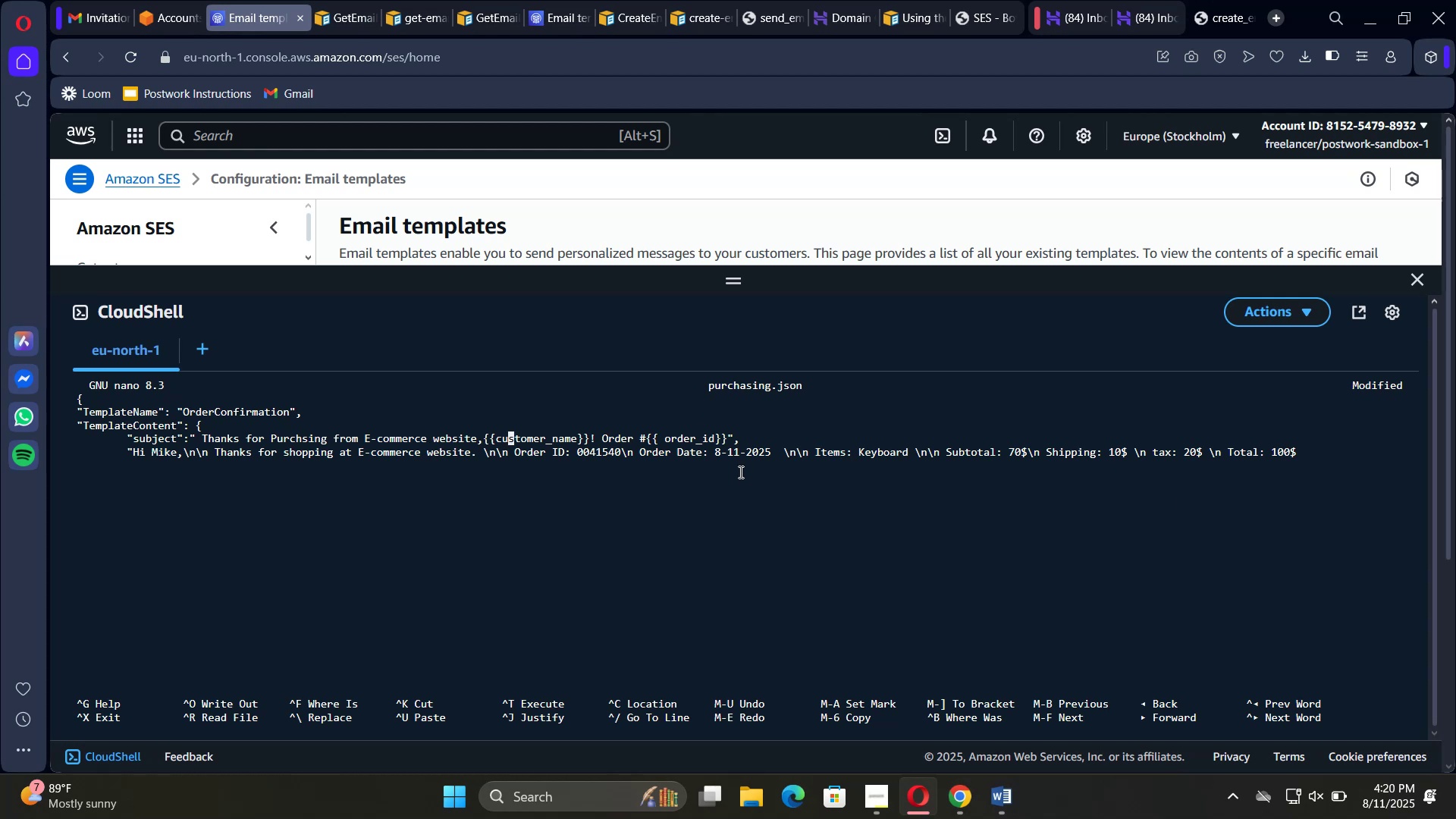 
key(ArrowRight)
 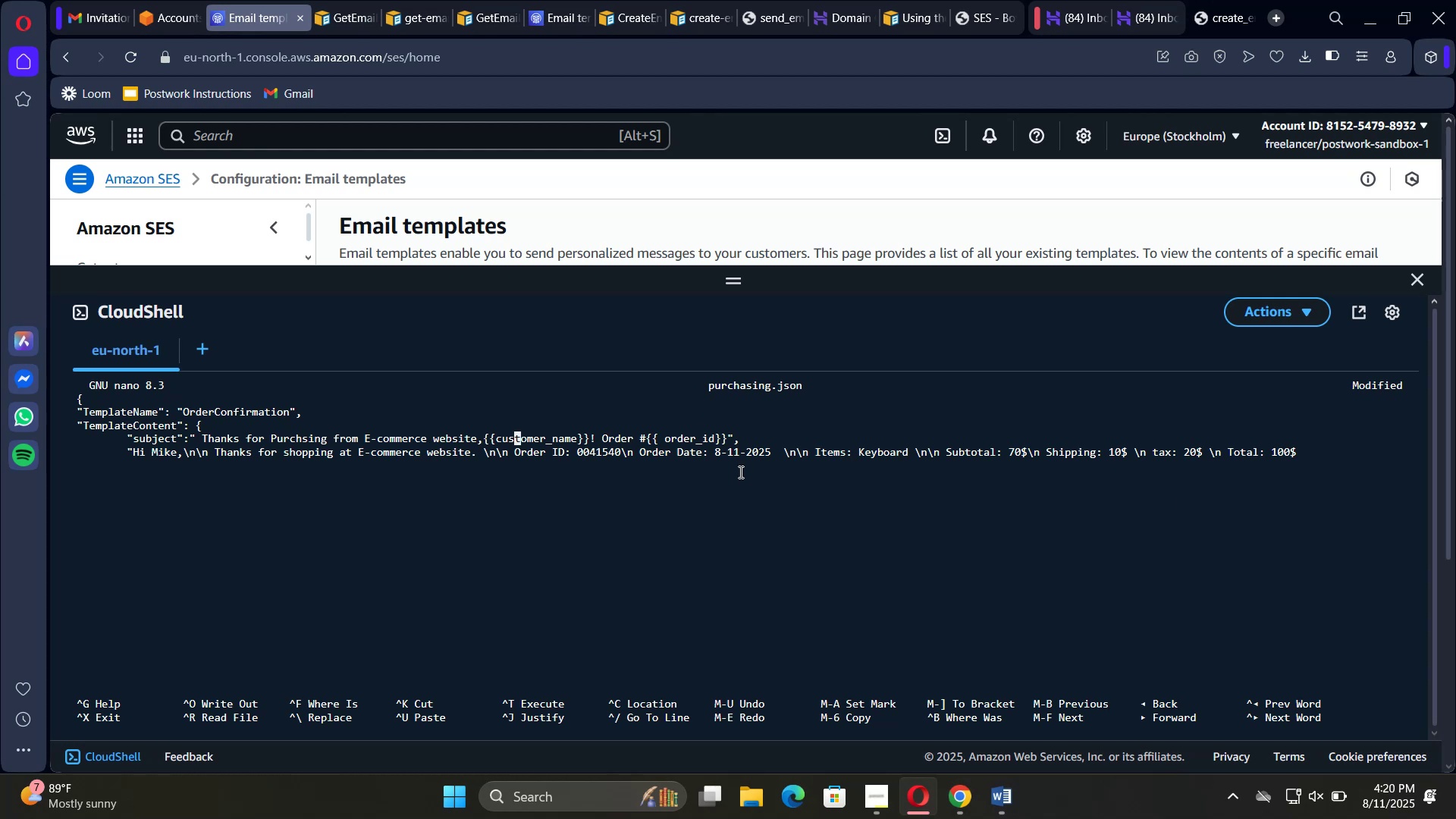 
key(ArrowRight)
 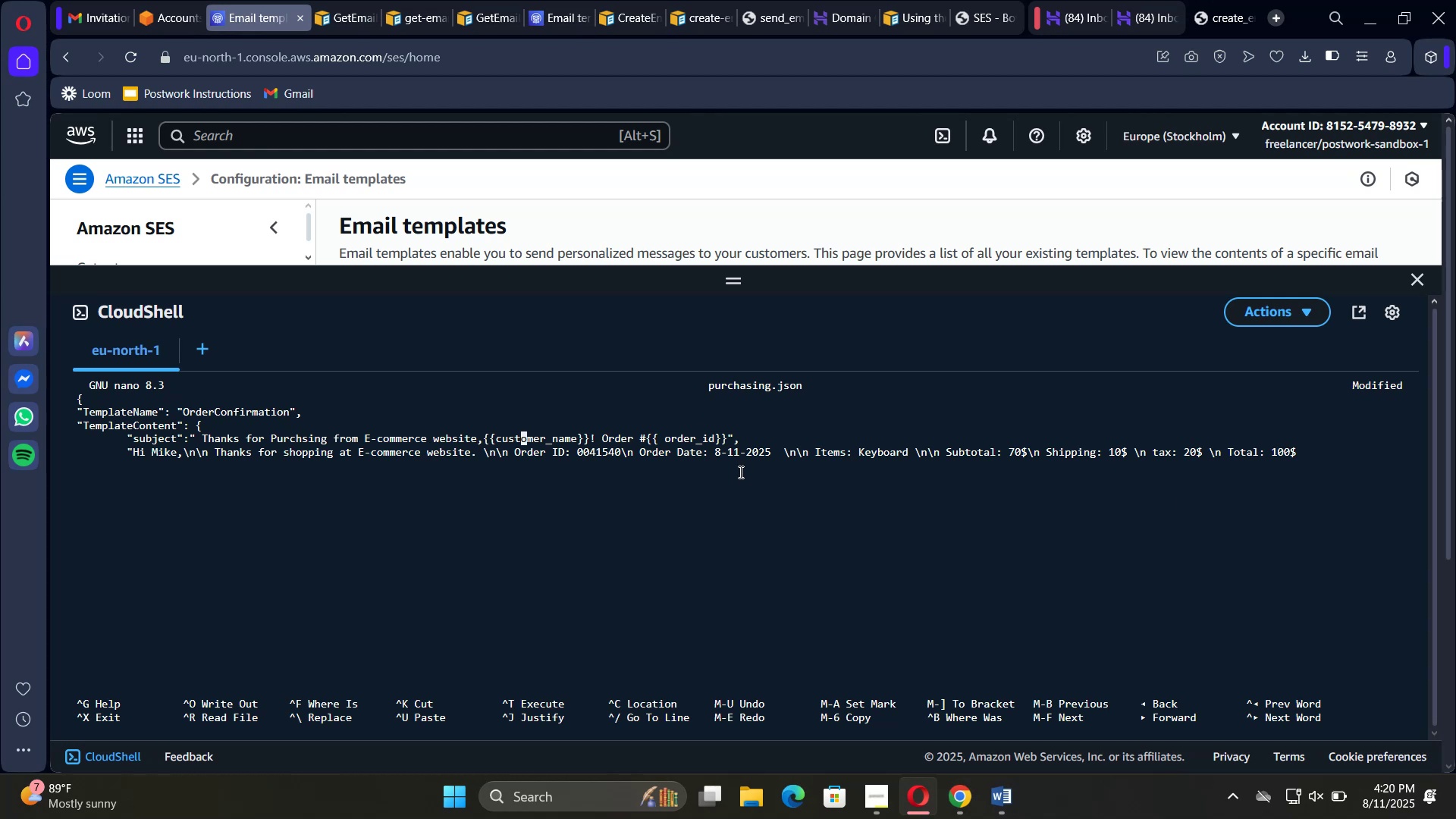 
key(ArrowRight)
 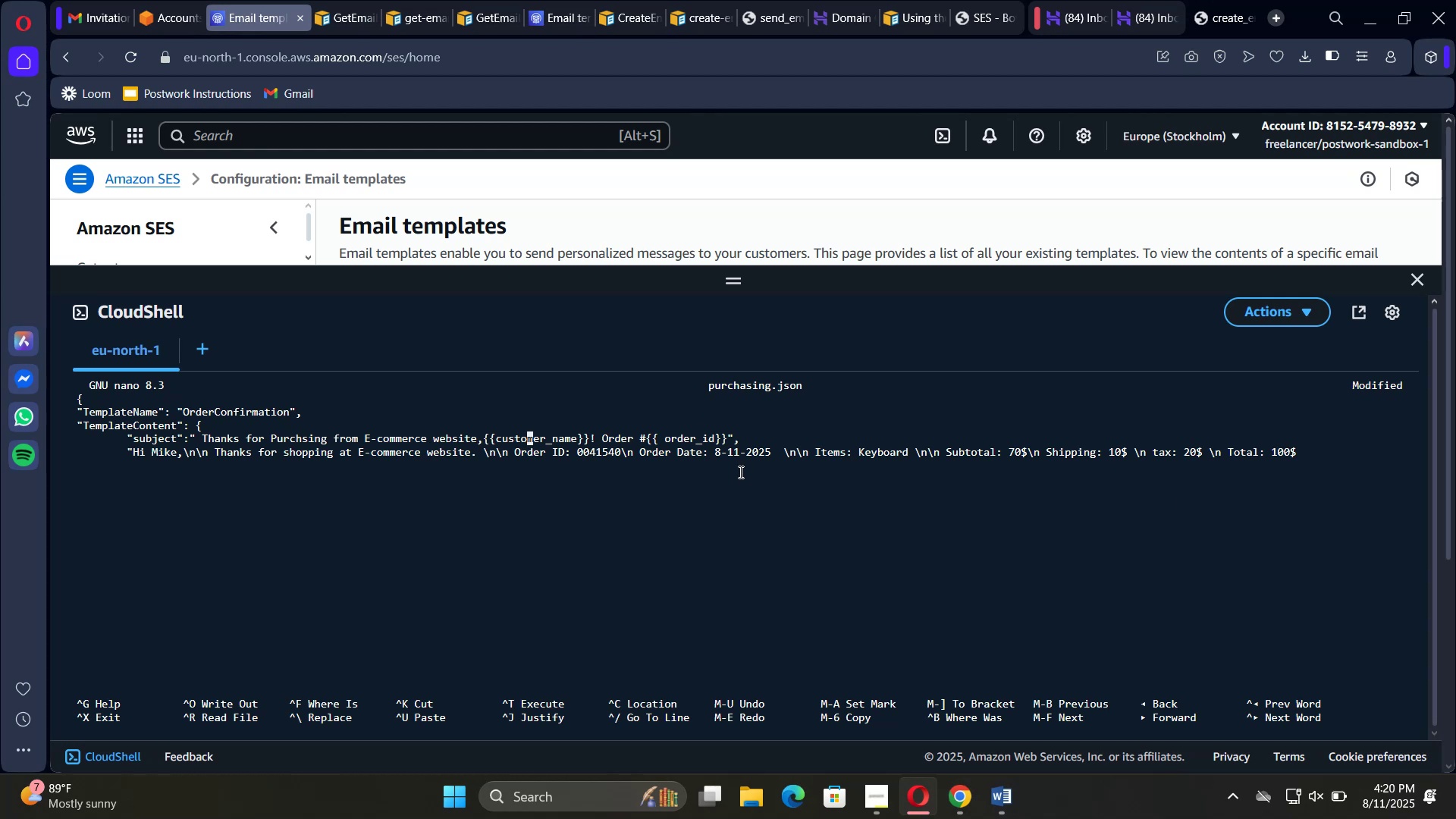 
key(ArrowRight)
 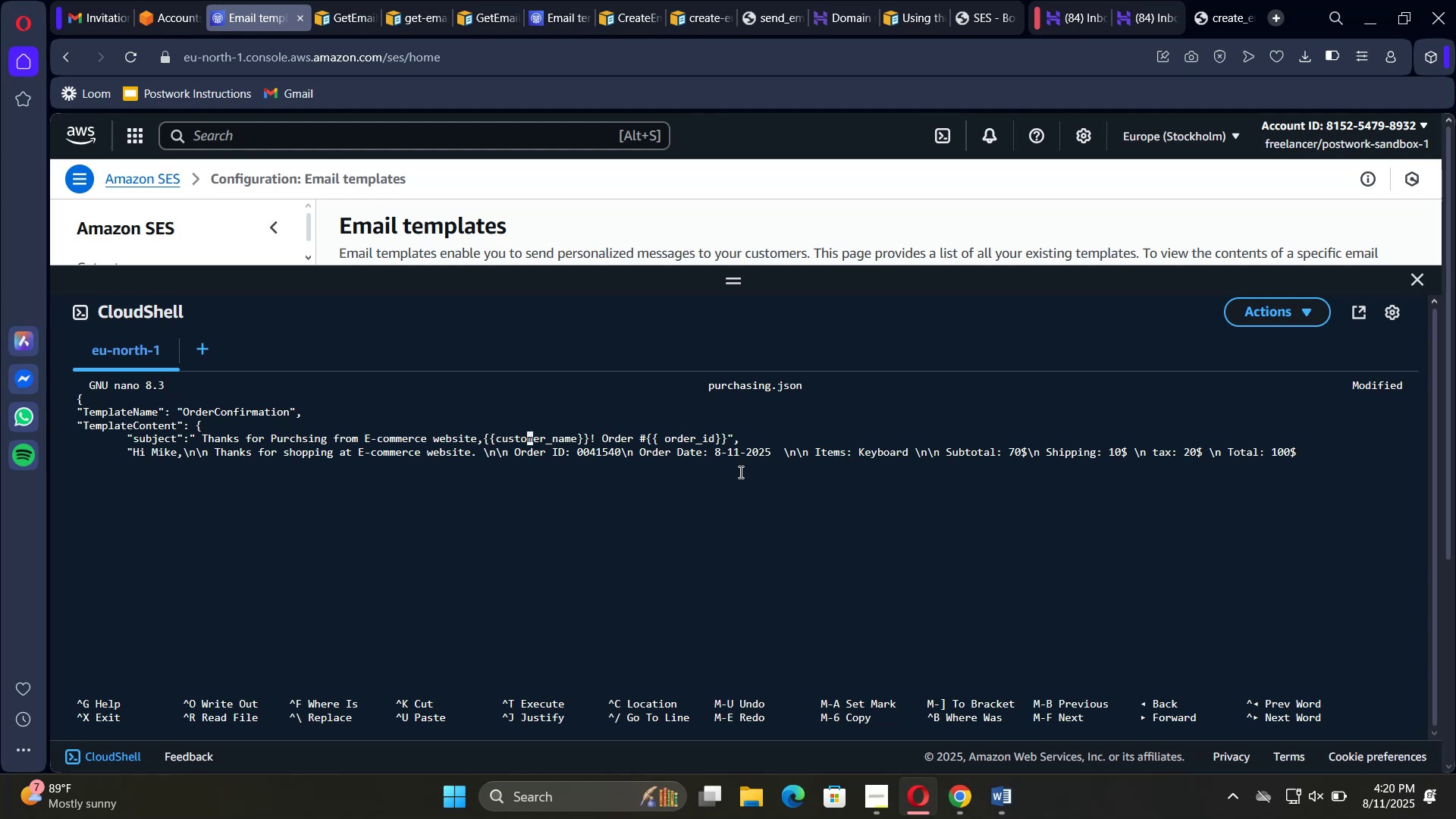 
key(ArrowRight)
 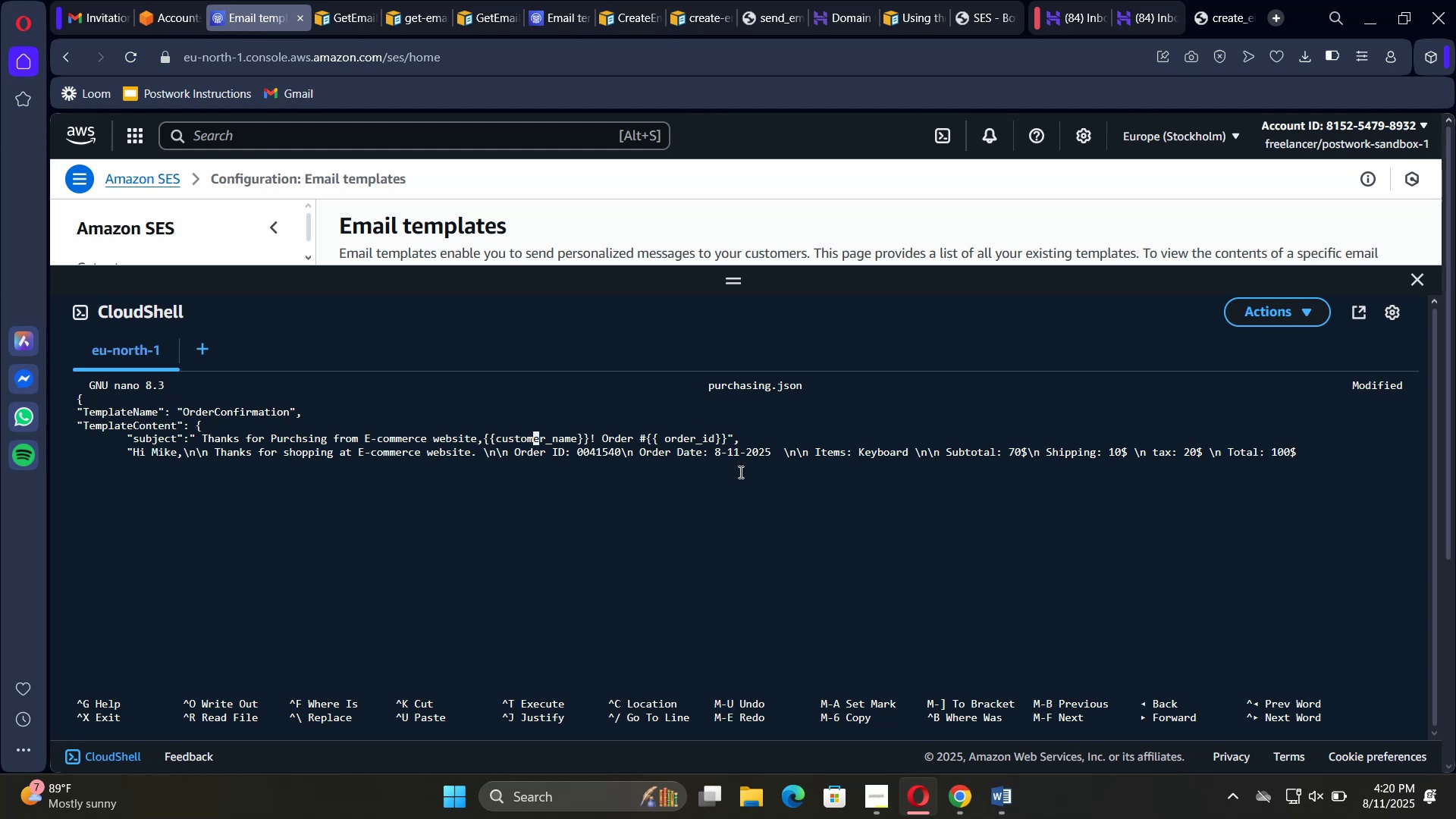 
key(ArrowRight)
 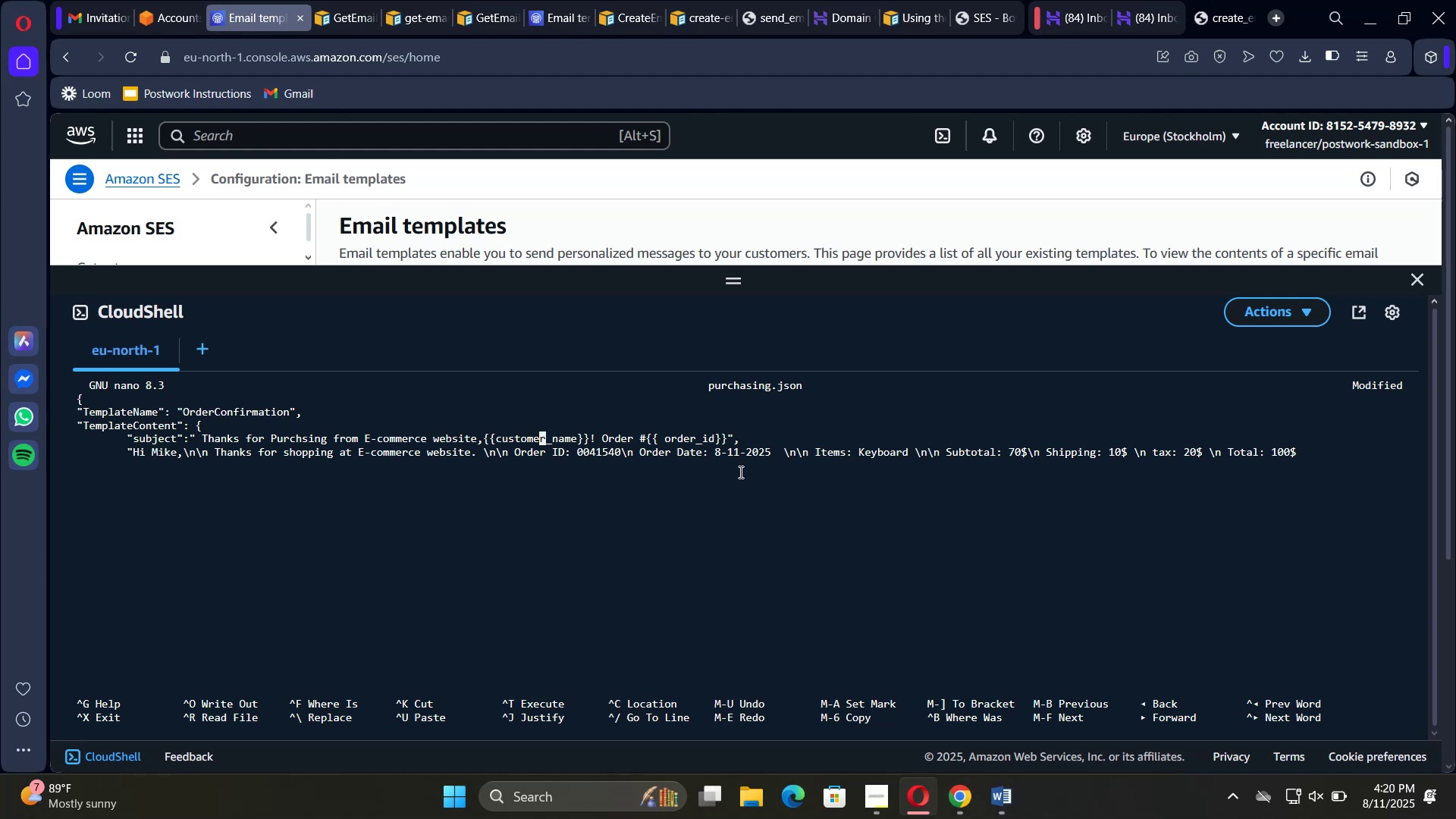 
key(ArrowRight)
 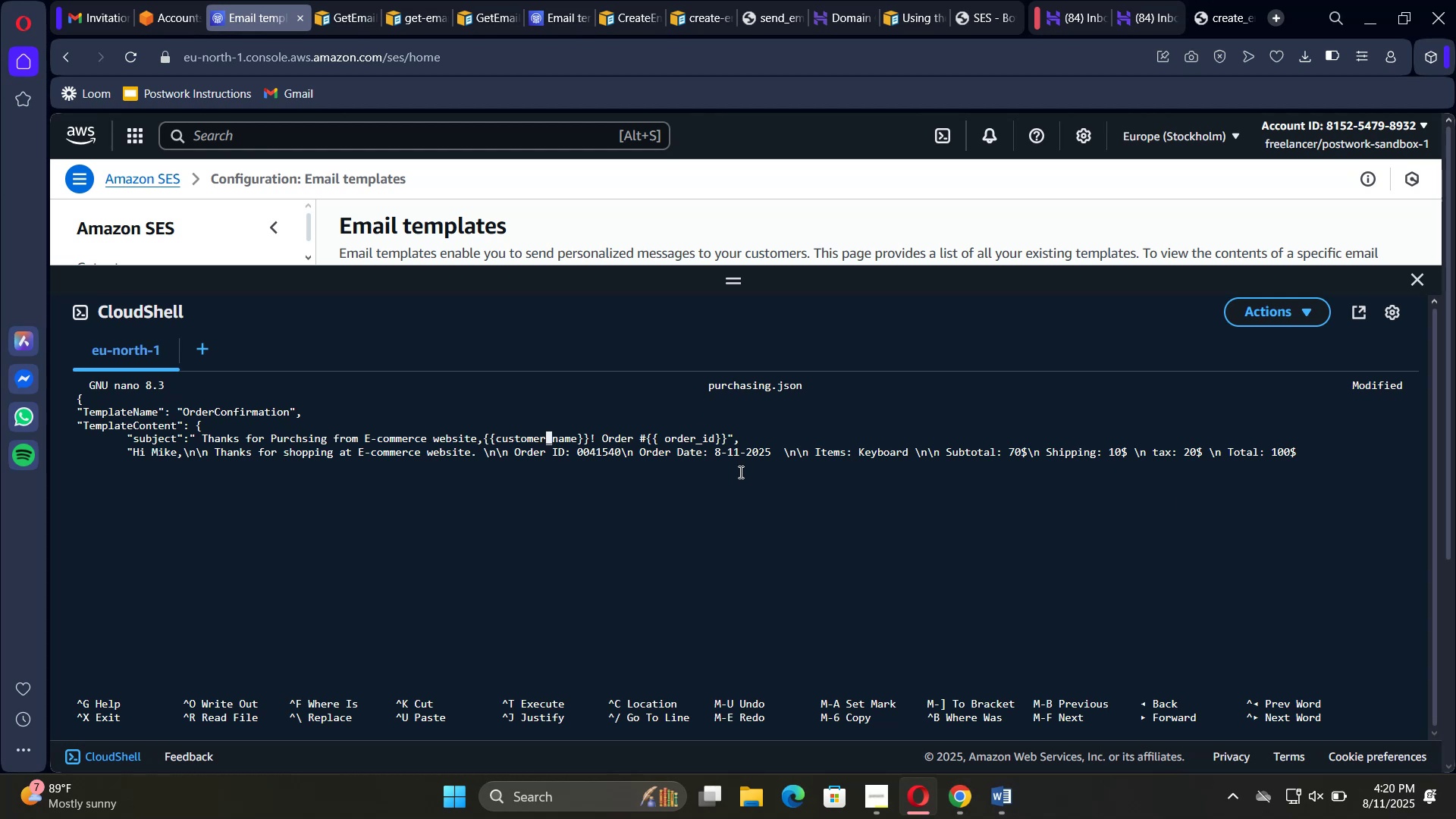 
key(ArrowRight)
 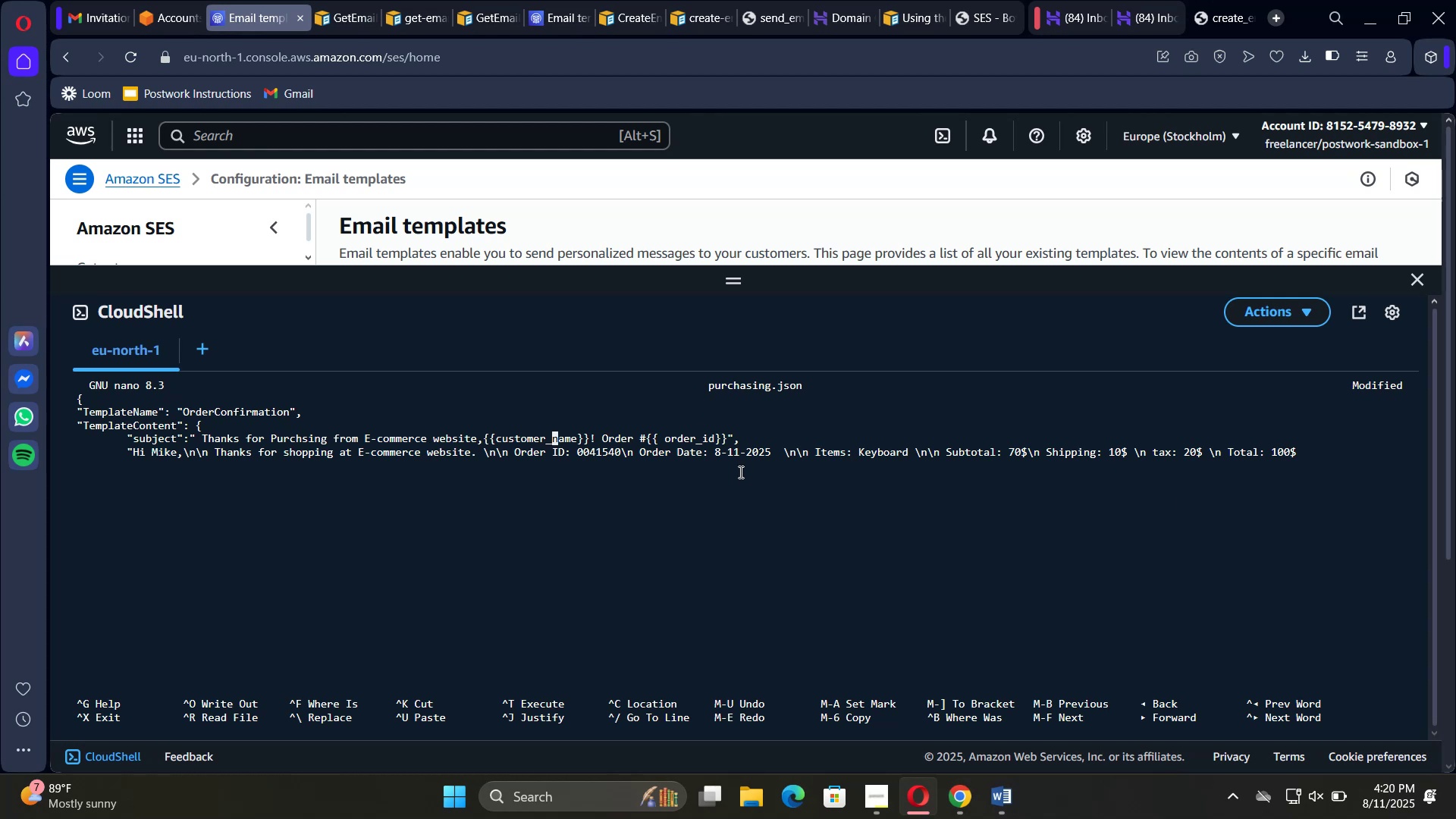 
key(ArrowRight)
 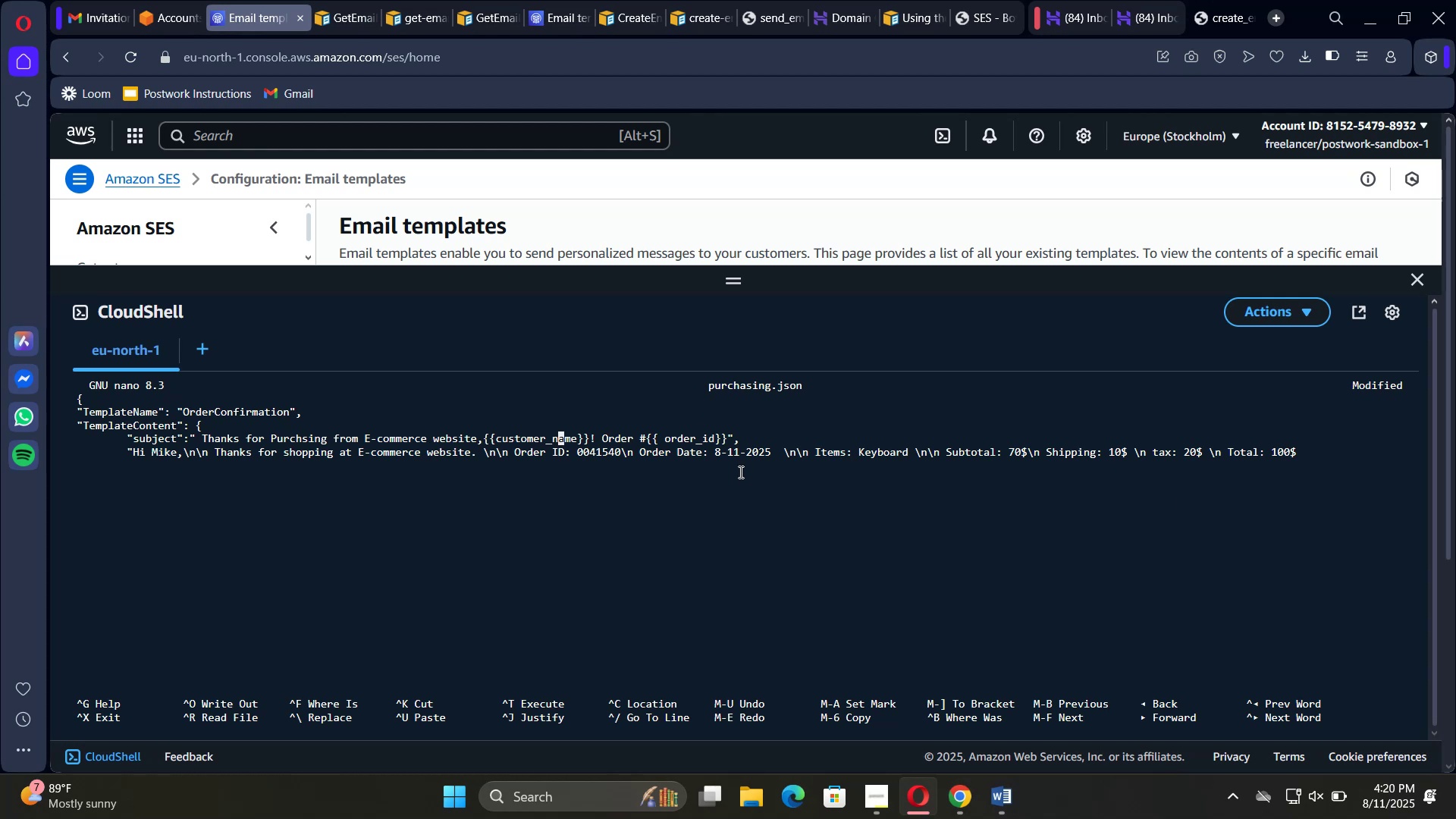 
key(ArrowRight)
 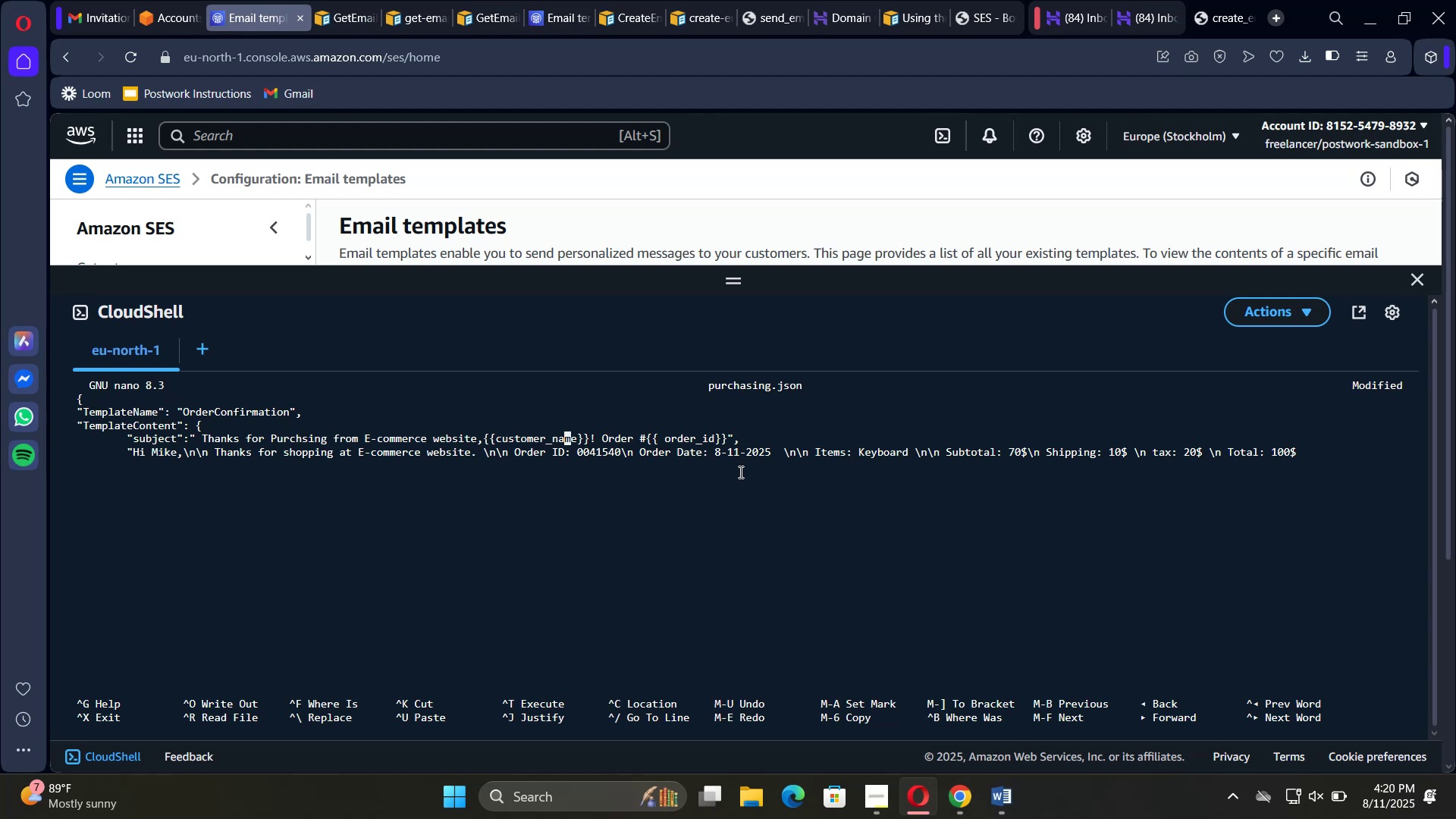 
key(ArrowRight)
 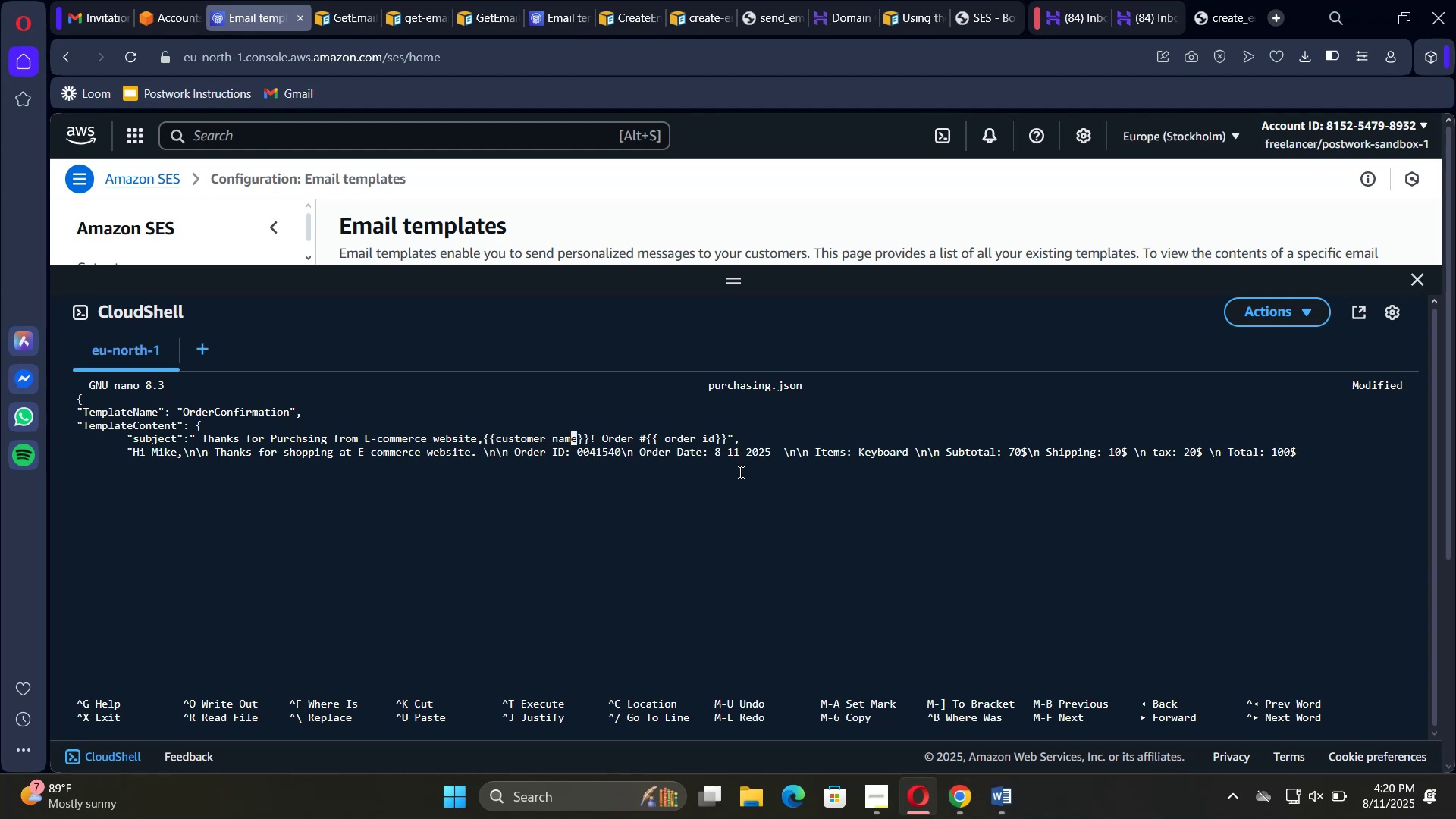 
key(ArrowRight)
 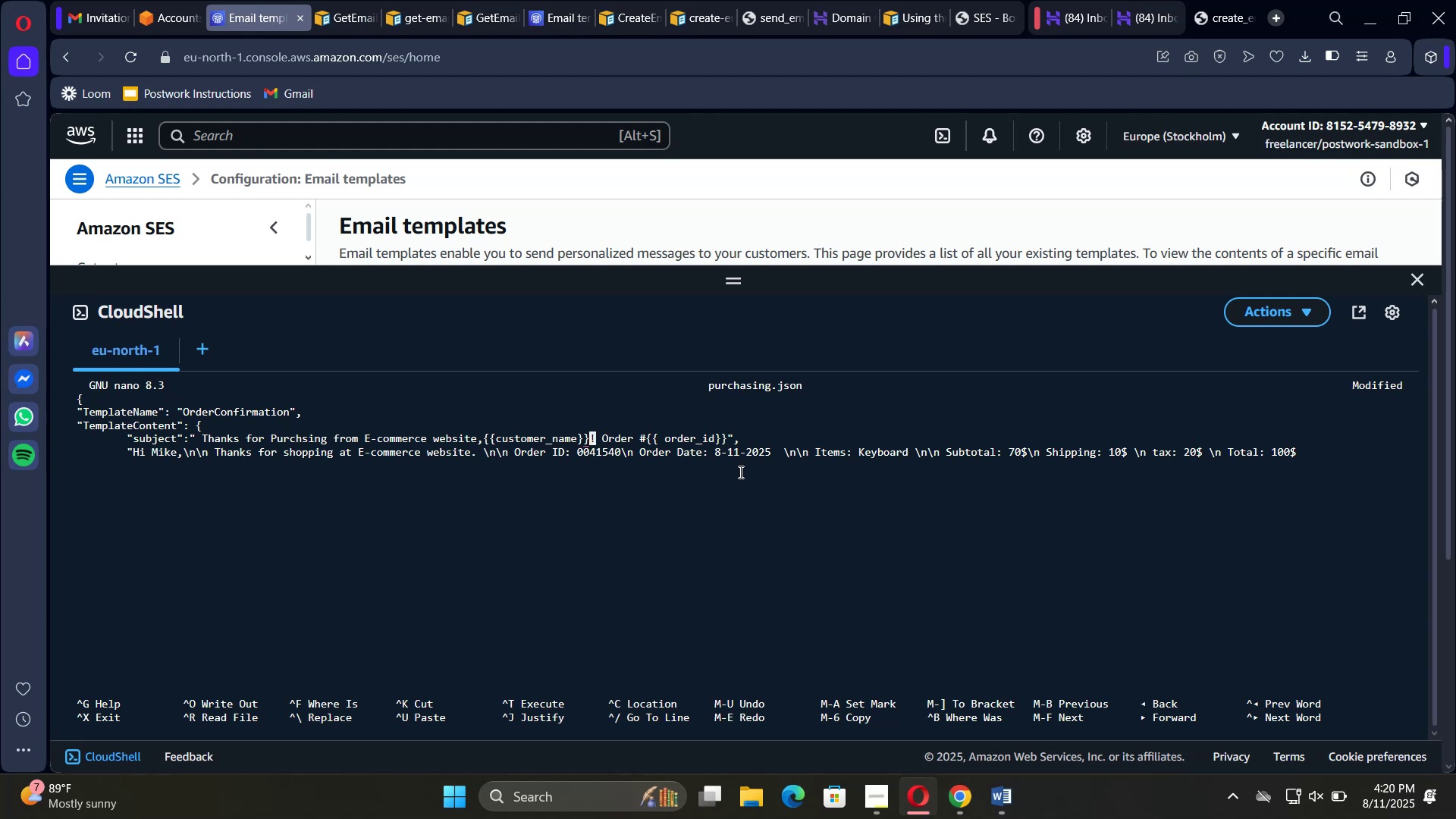 
key(ArrowLeft)
 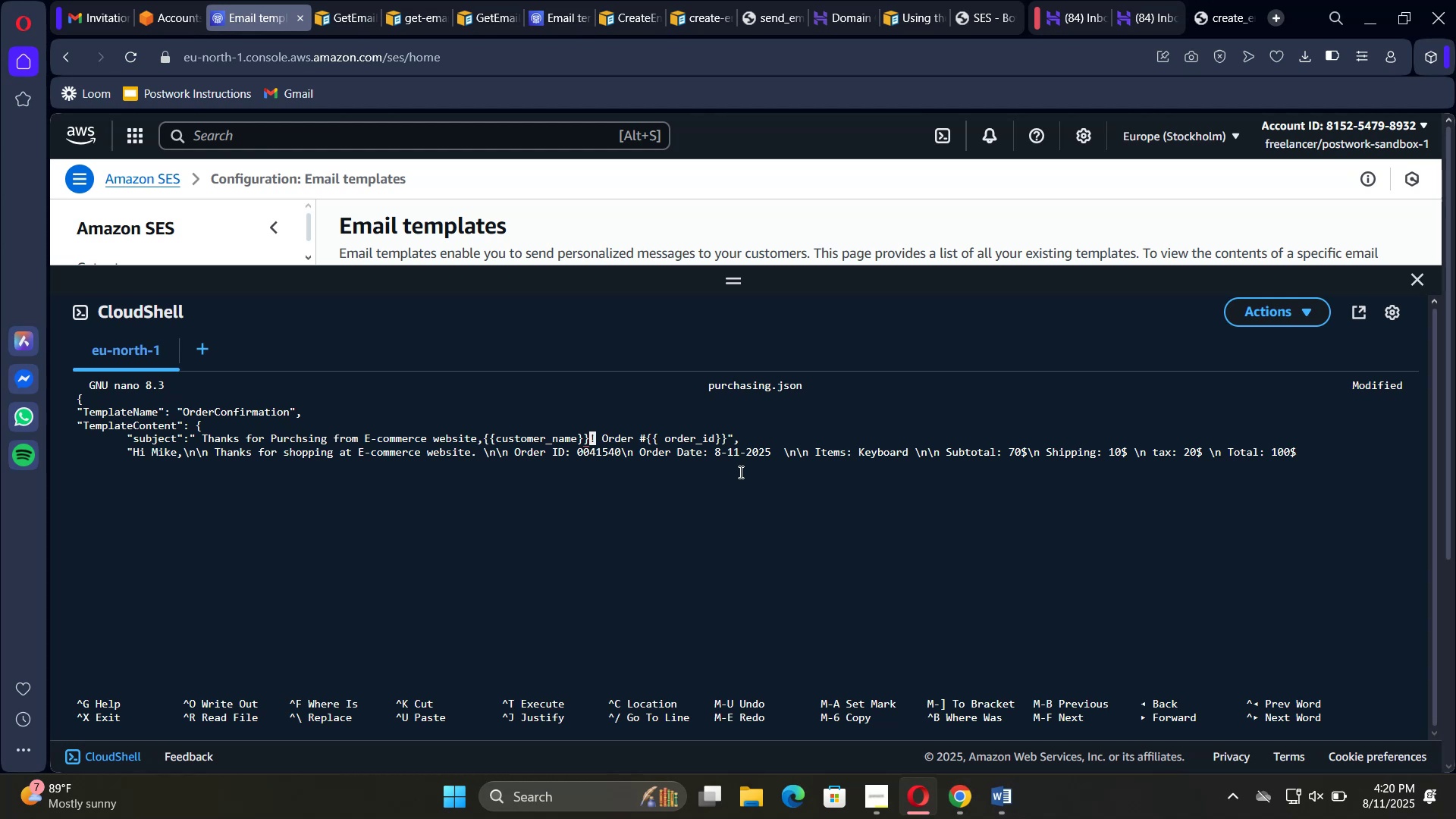 
key(ArrowRight)
 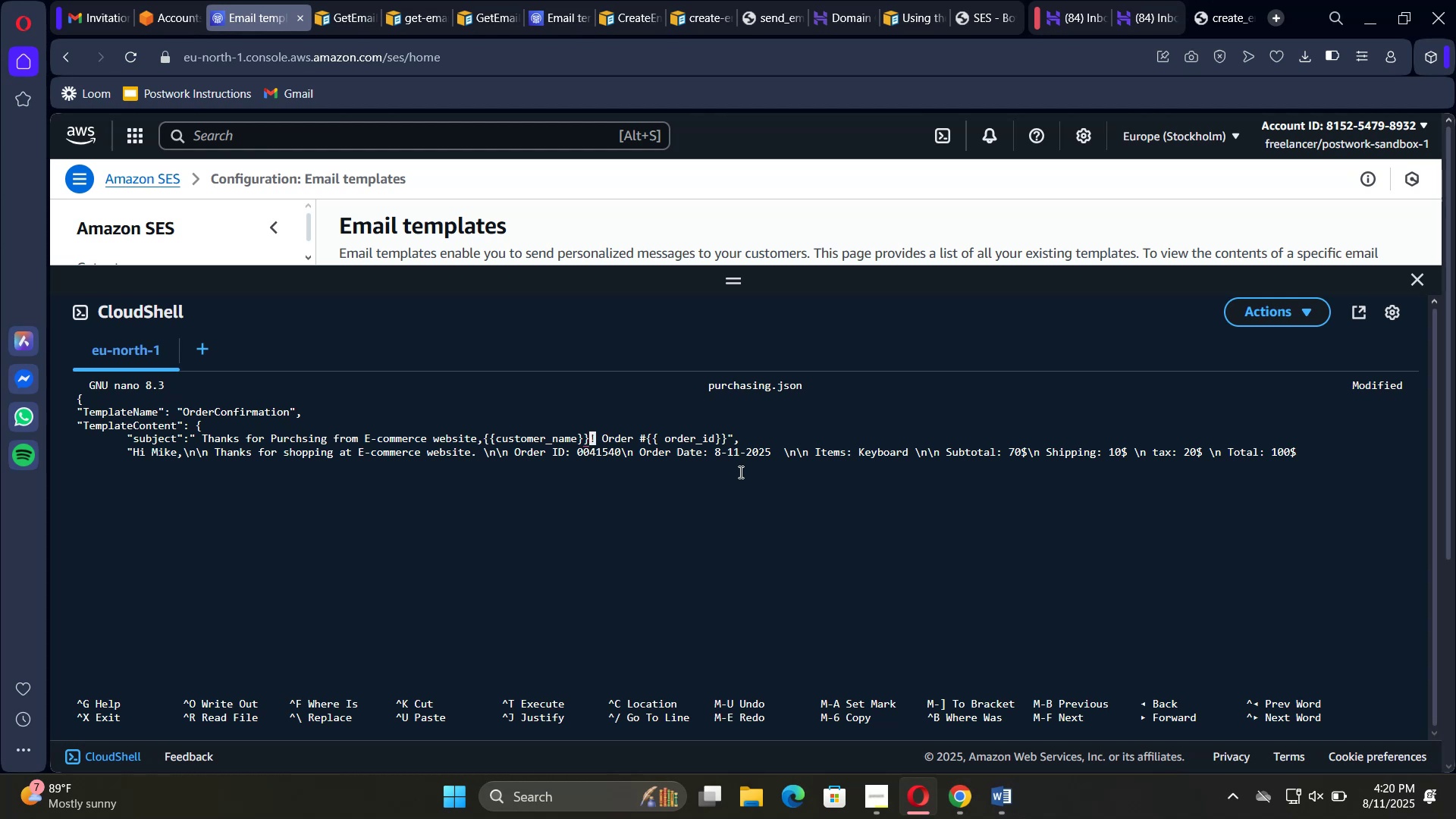 
key(Backspace)
key(Backspace)
key(Backspace)
key(Backspace)
key(Backspace)
key(Backspace)
key(Backspace)
key(Backspace)
key(Backspace)
key(Backspace)
key(Backspace)
key(Backspace)
key(Backspace)
key(Backspace)
key(Backspace)
key(Backspace)
key(Backspace)
type(Mike)
 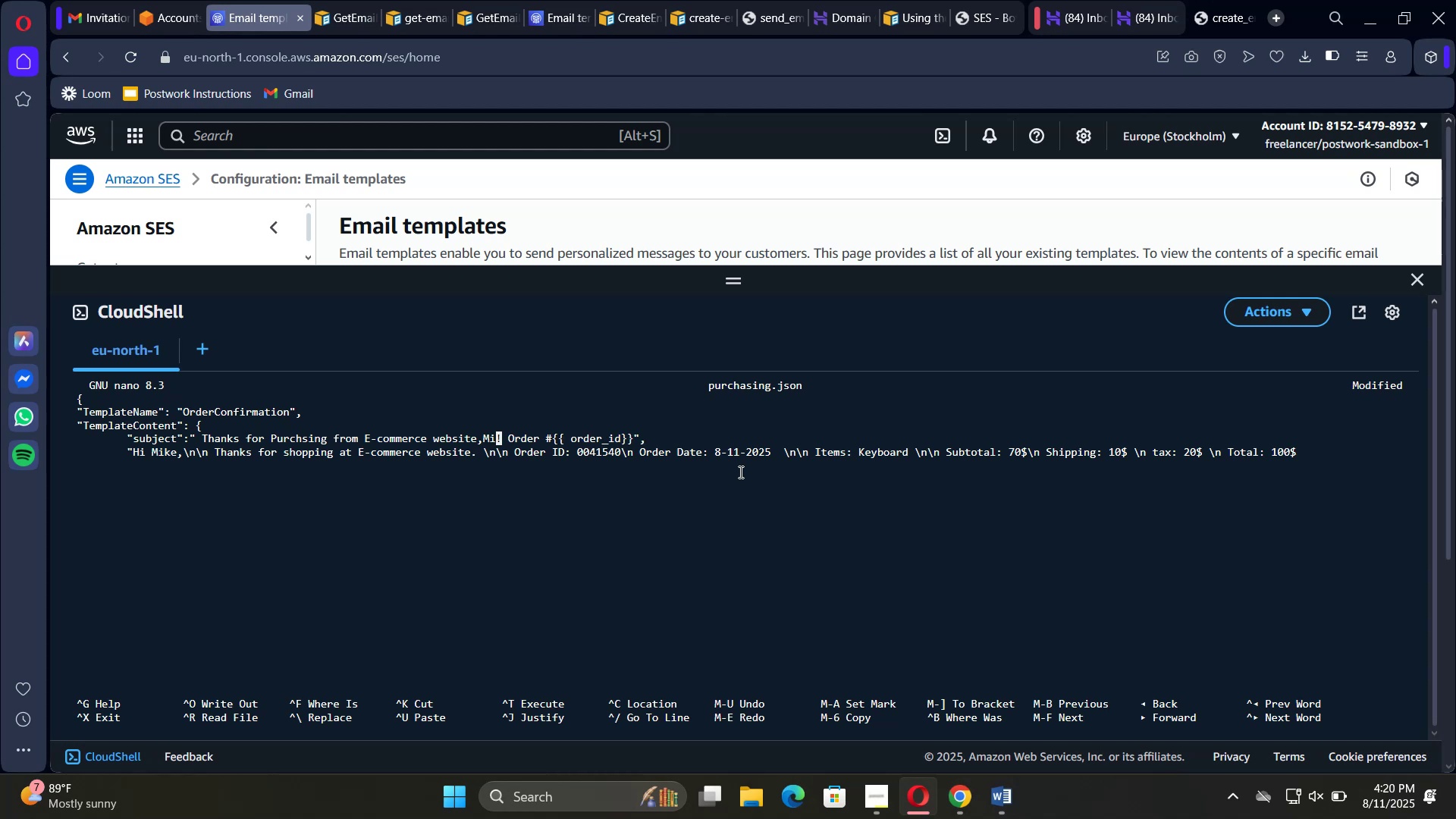 
key(ArrowRight)
 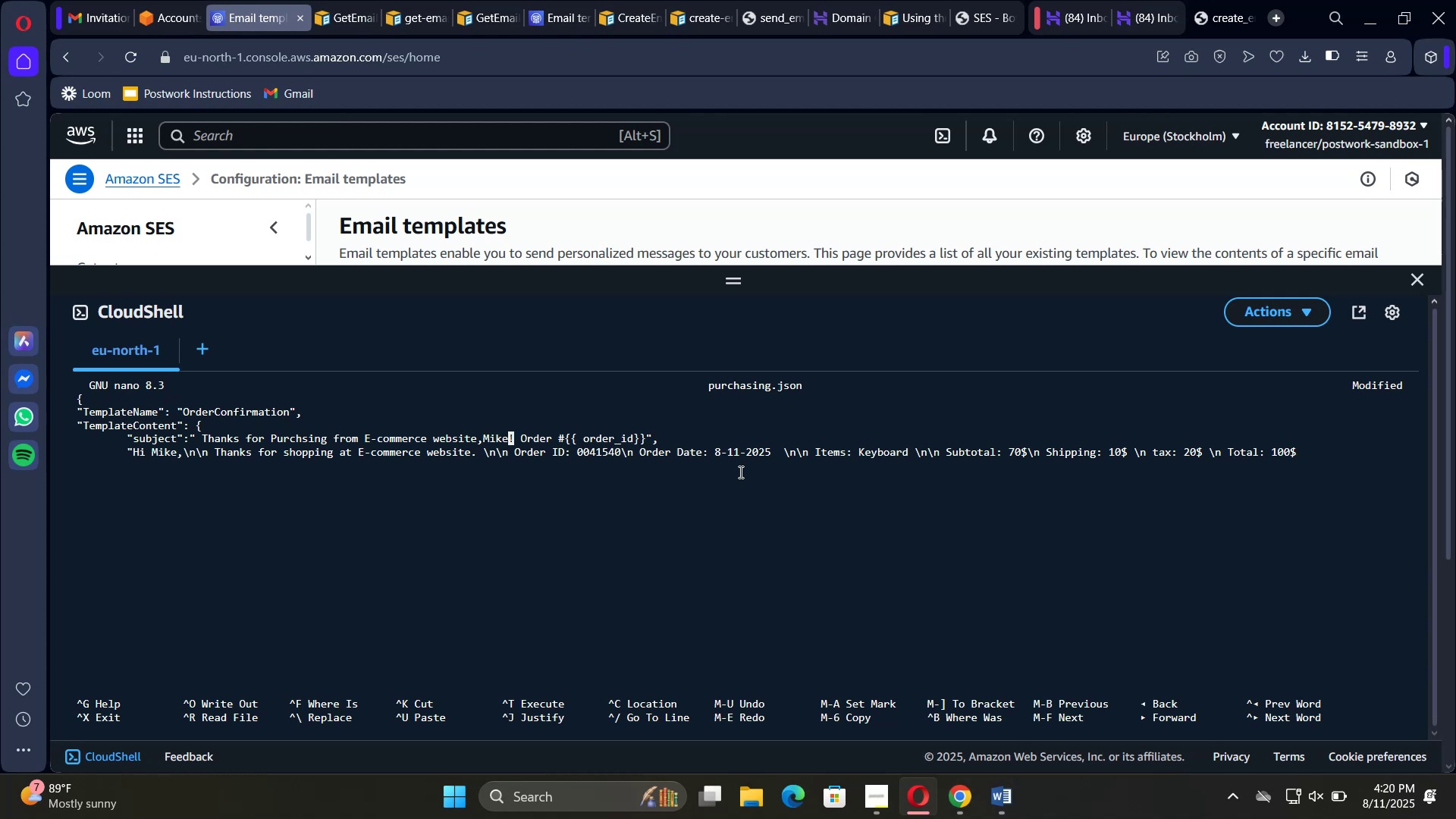 
key(ArrowRight)
 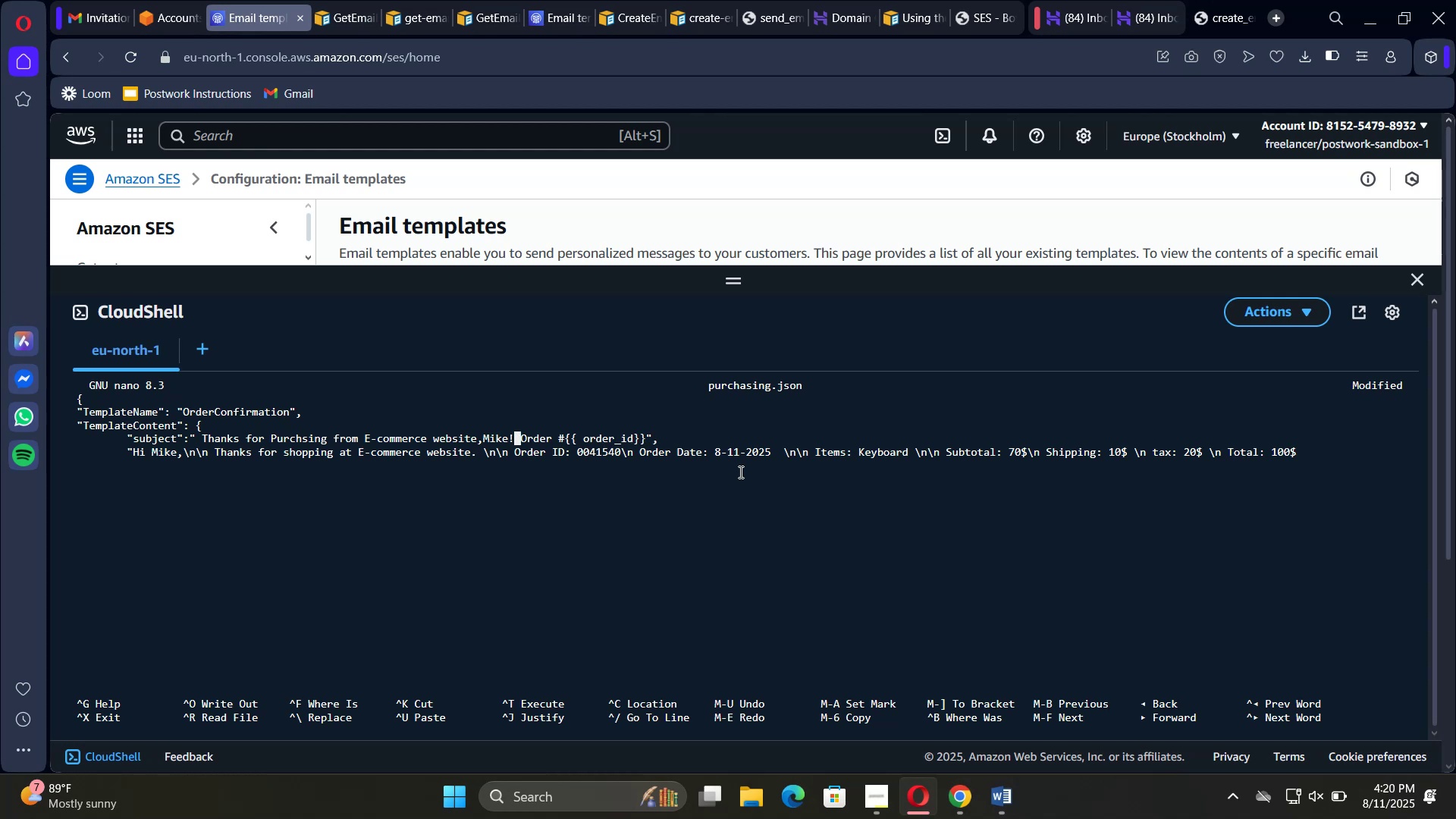 
key(ArrowRight)
 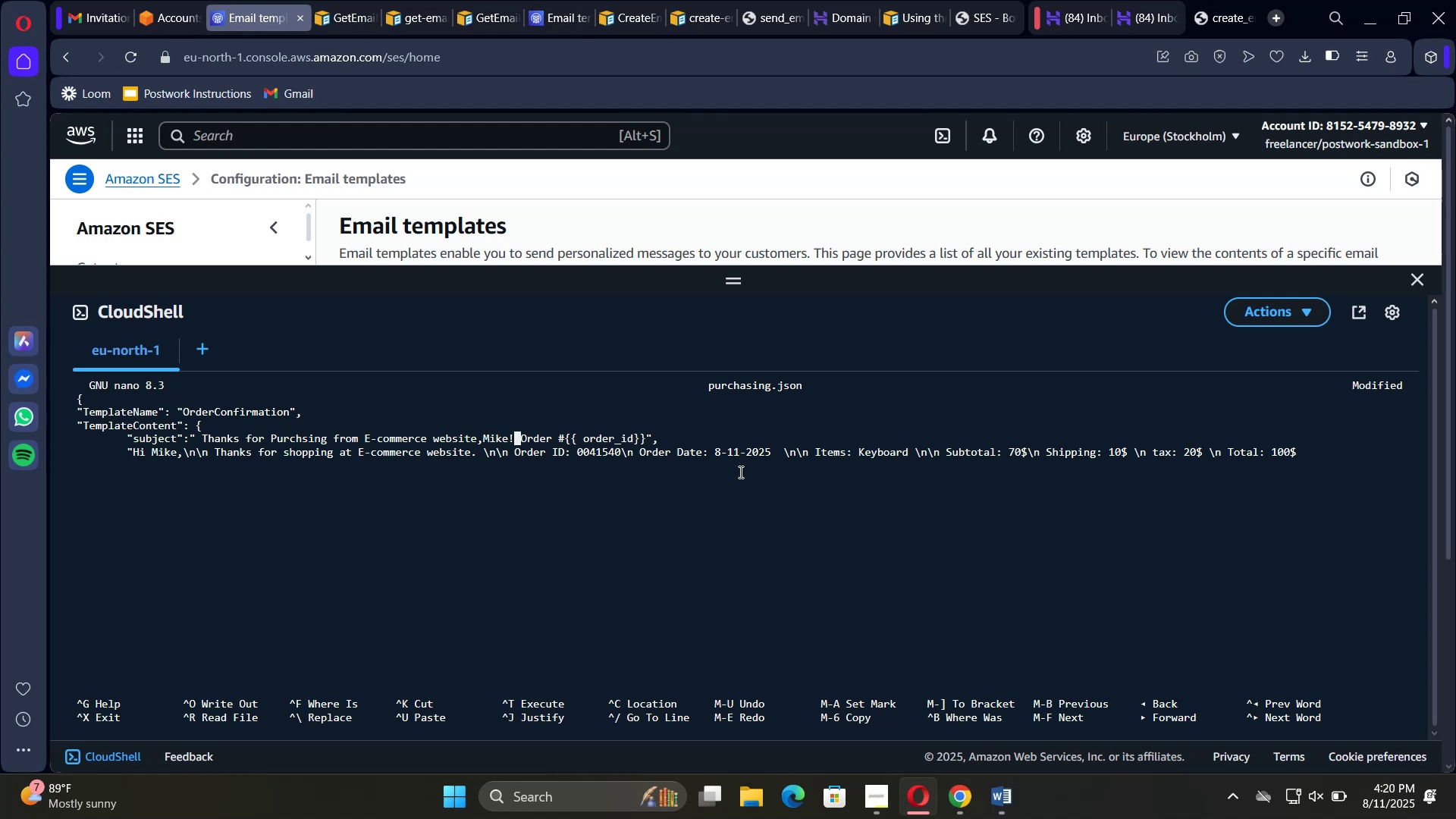 
key(ArrowRight)
 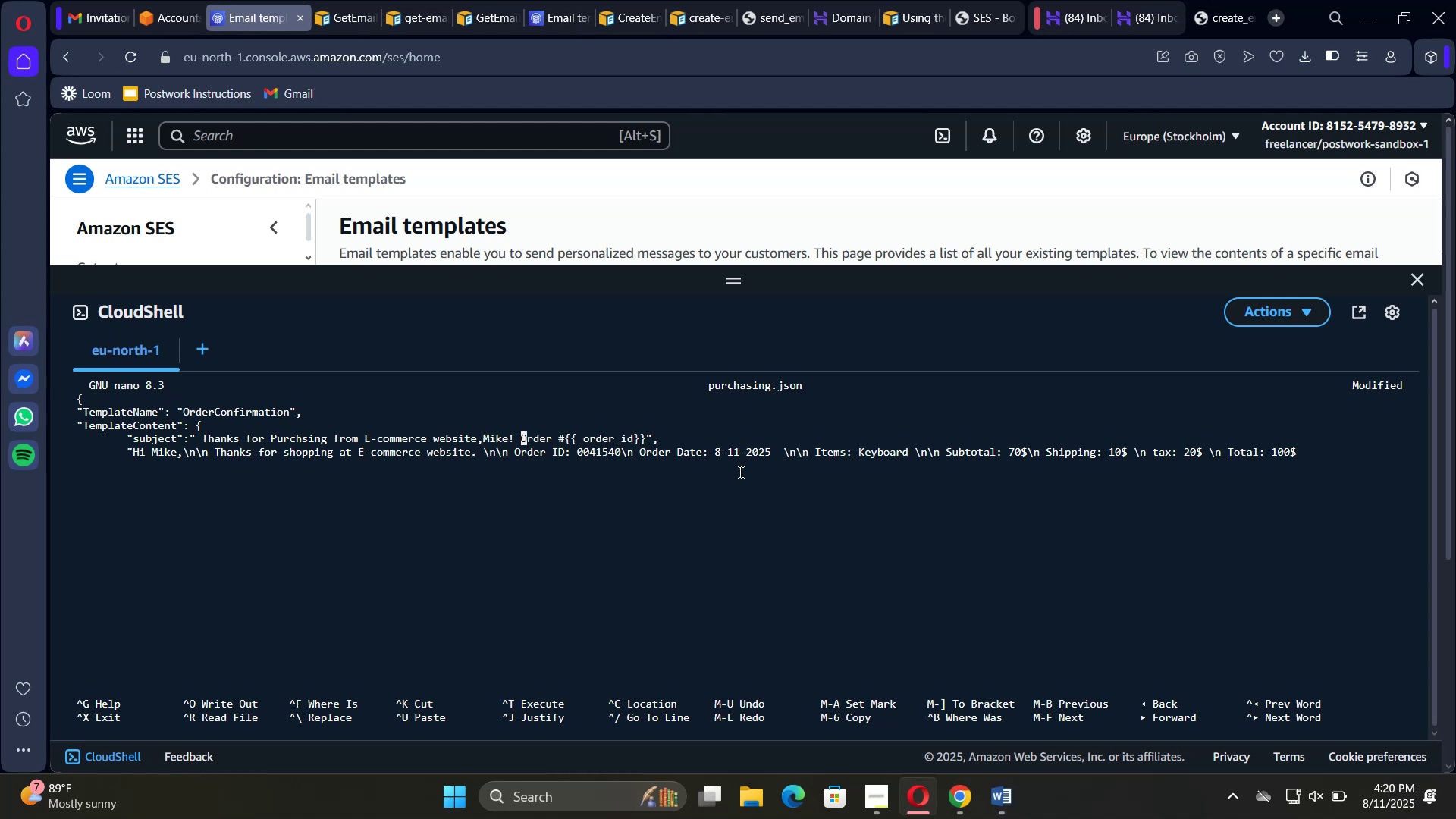 
key(ArrowRight)
 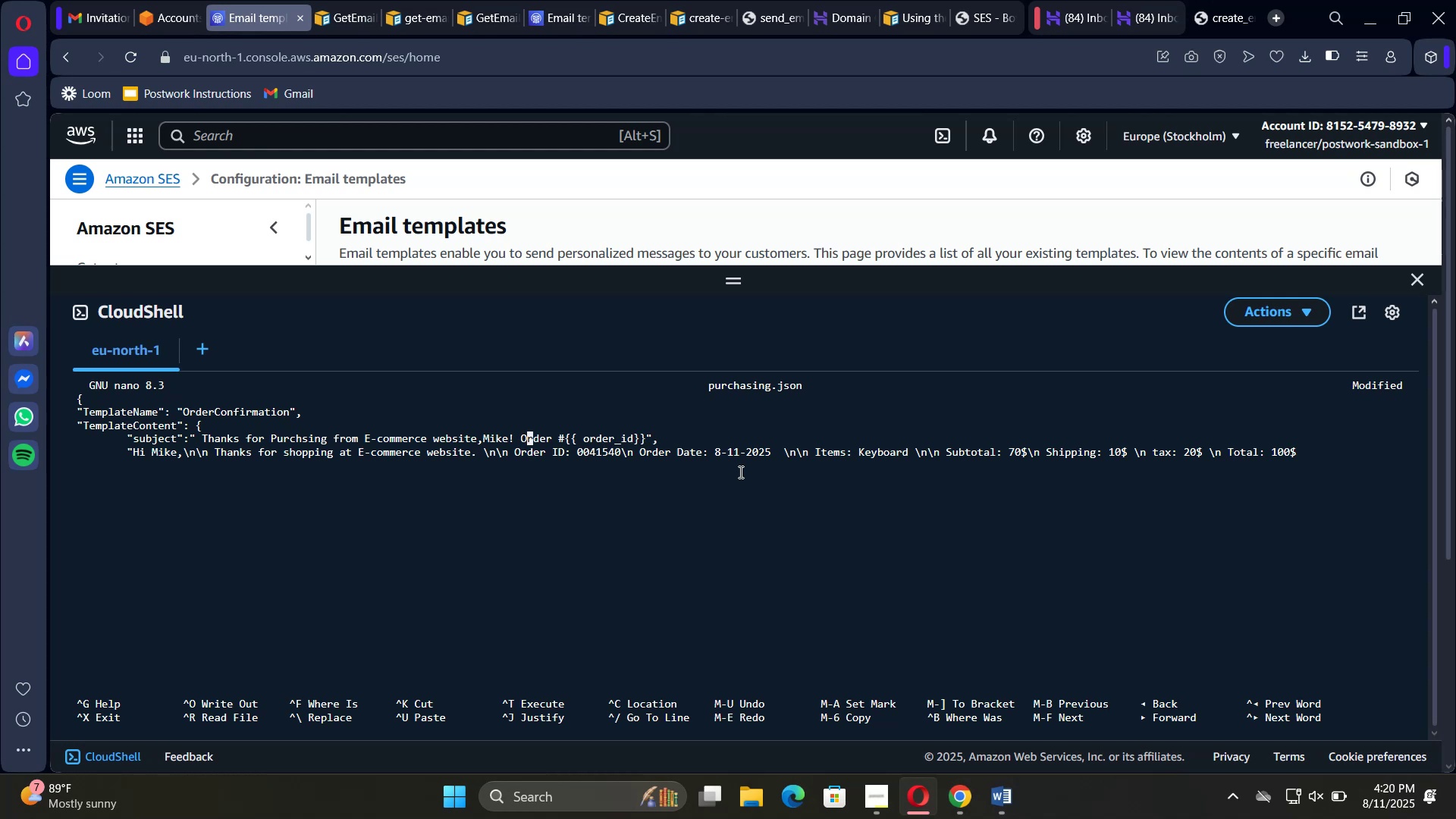 
key(ArrowRight)
 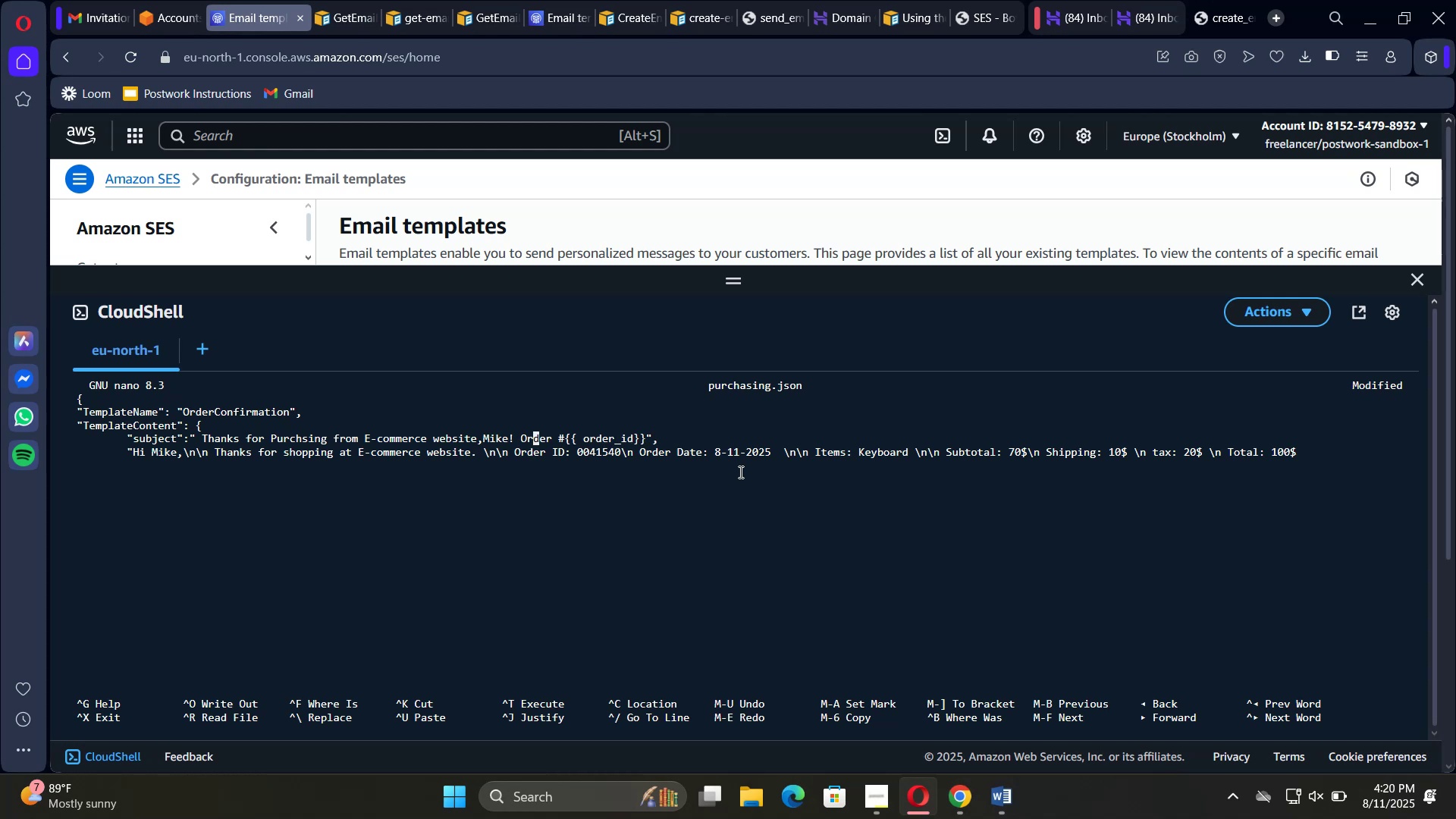 
key(ArrowRight)
 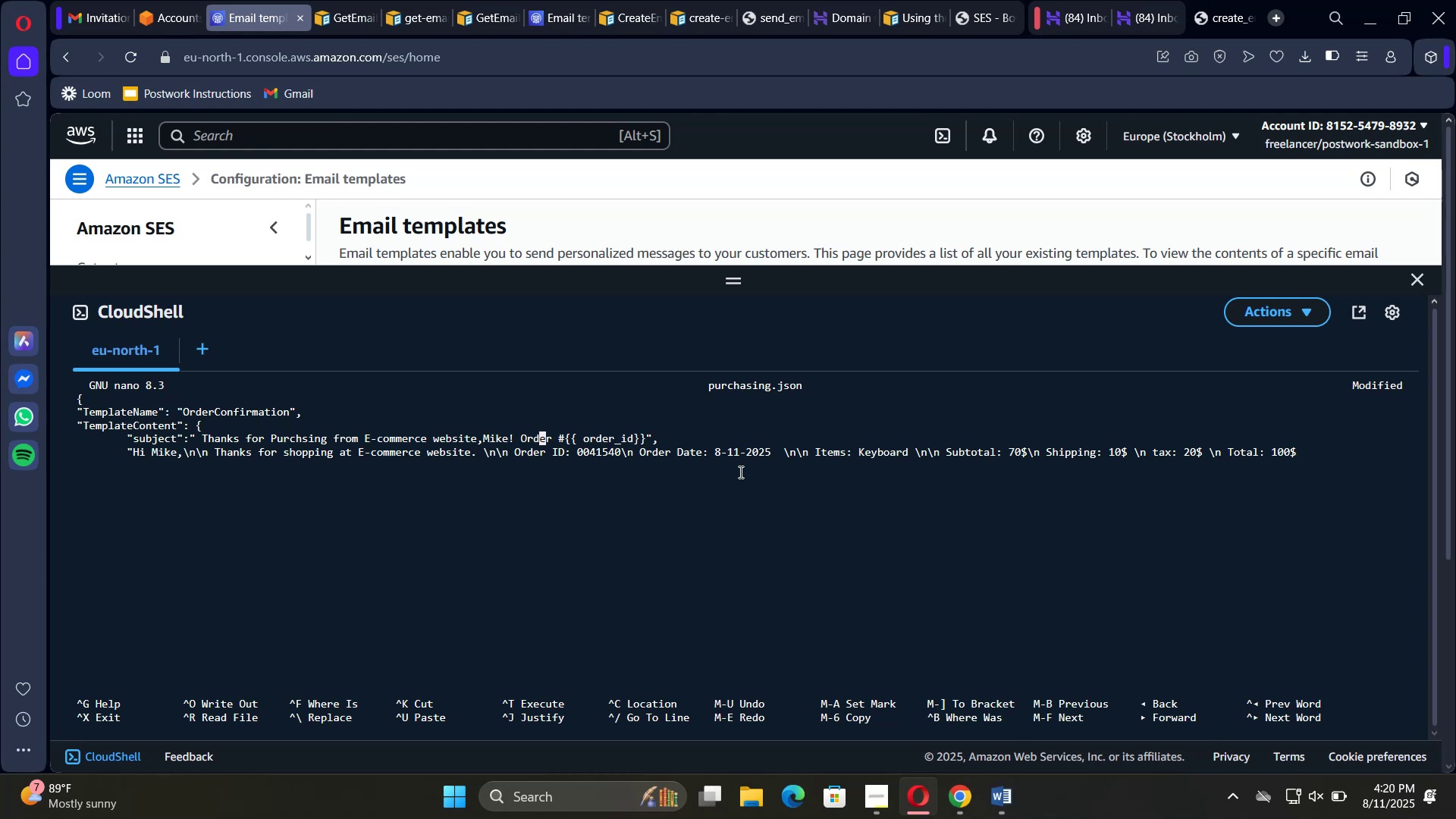 
key(ArrowRight)
 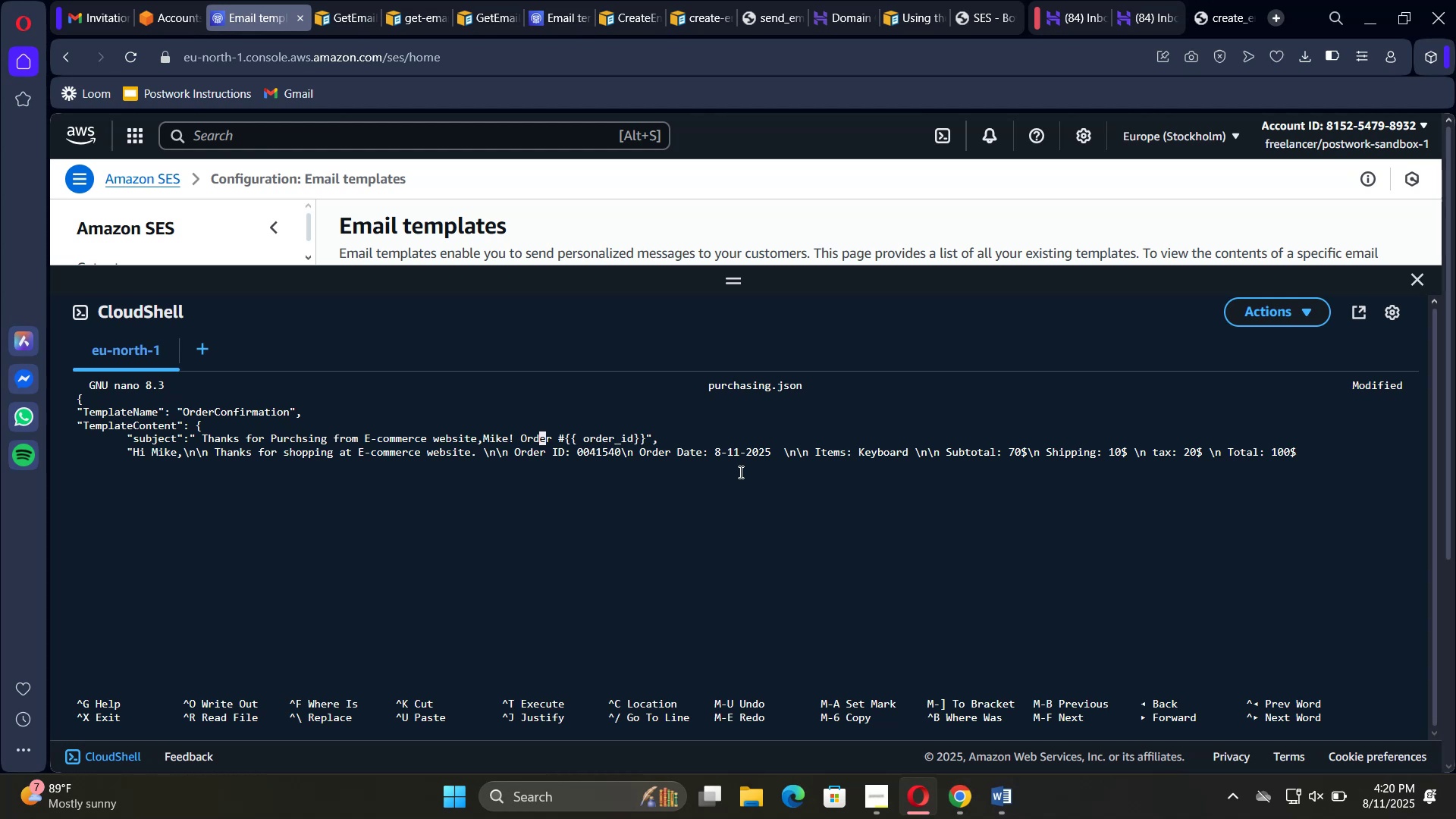 
key(ArrowRight)
 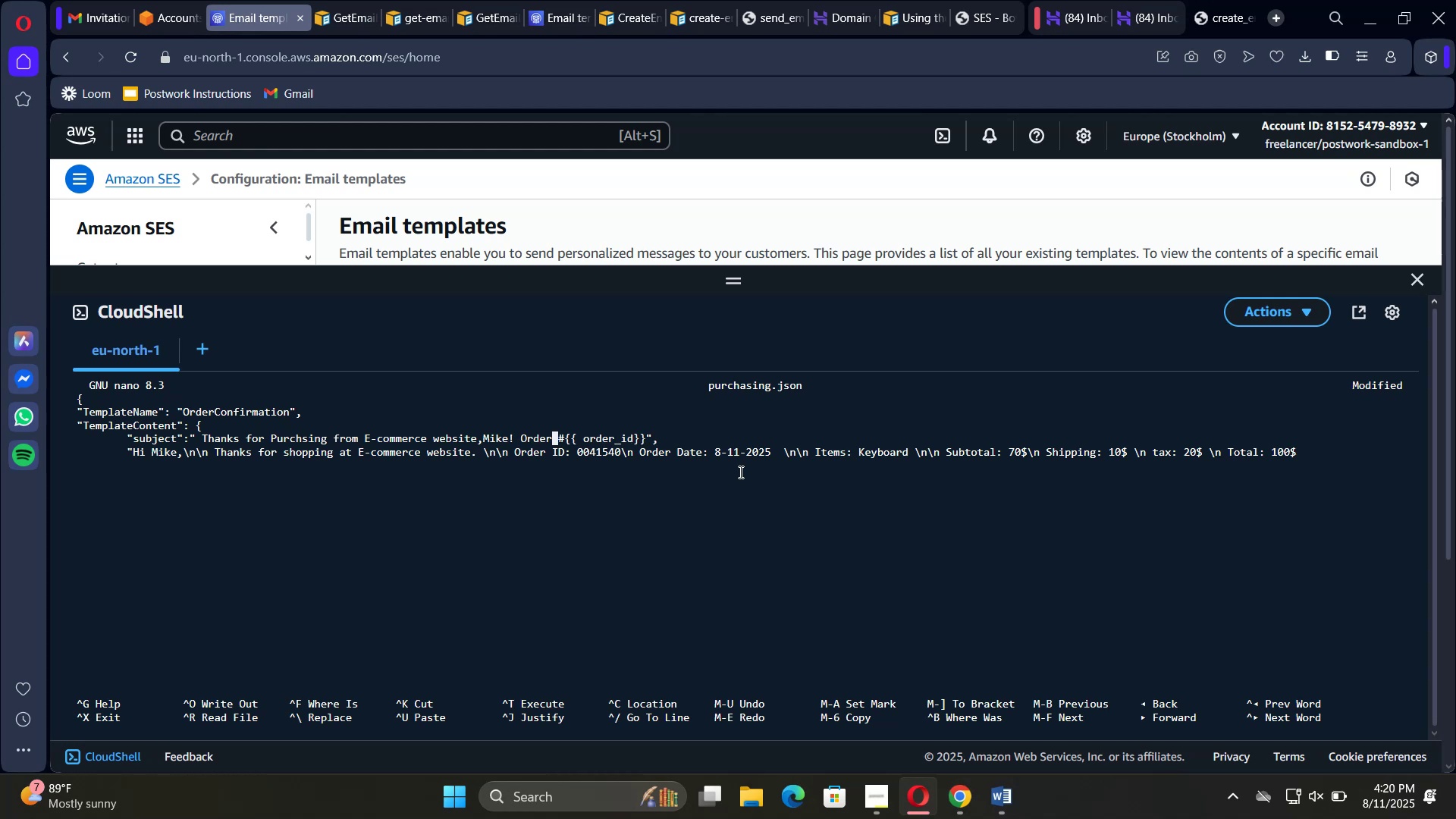 
key(ArrowRight)
 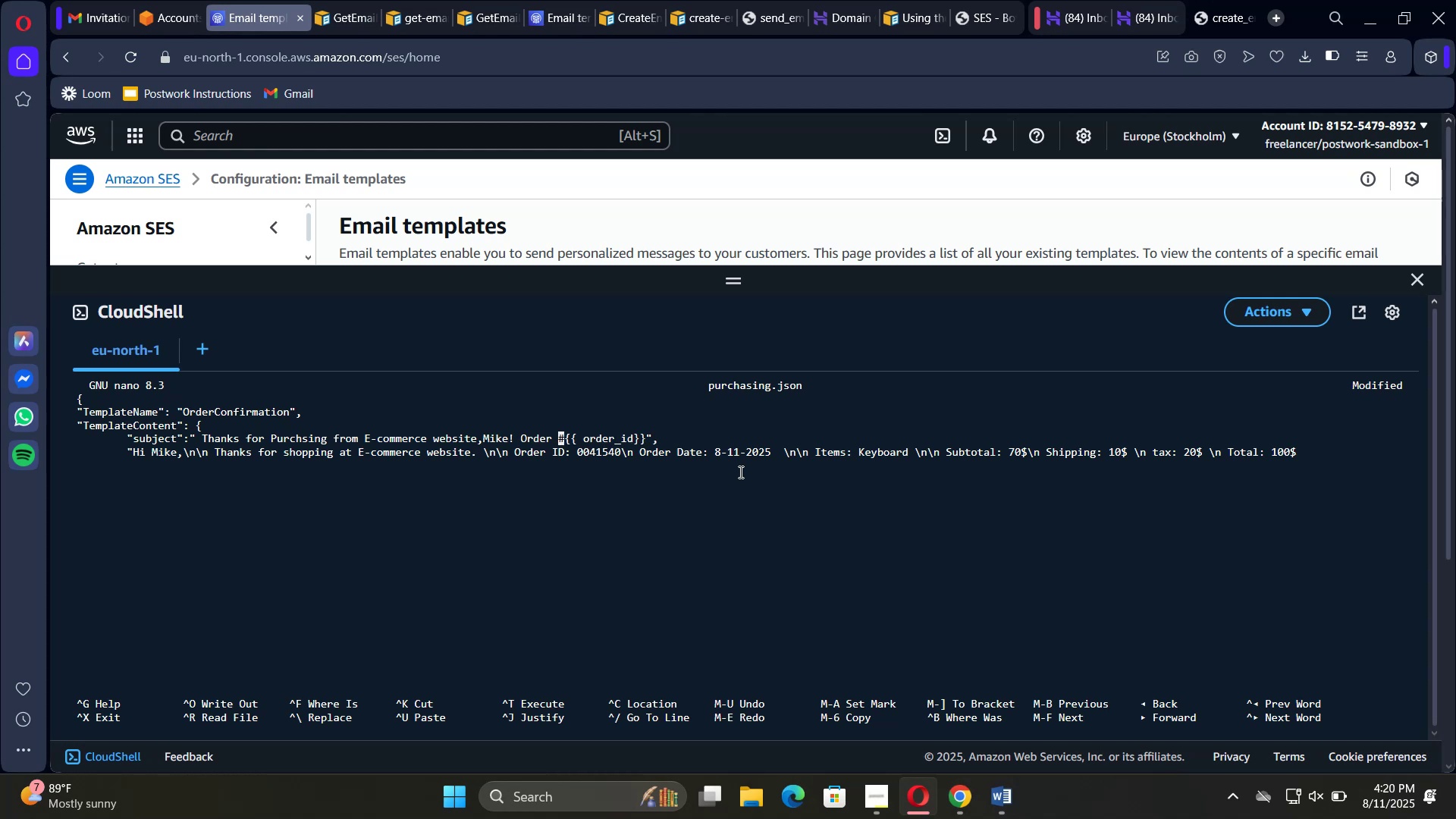 
key(ArrowRight)
 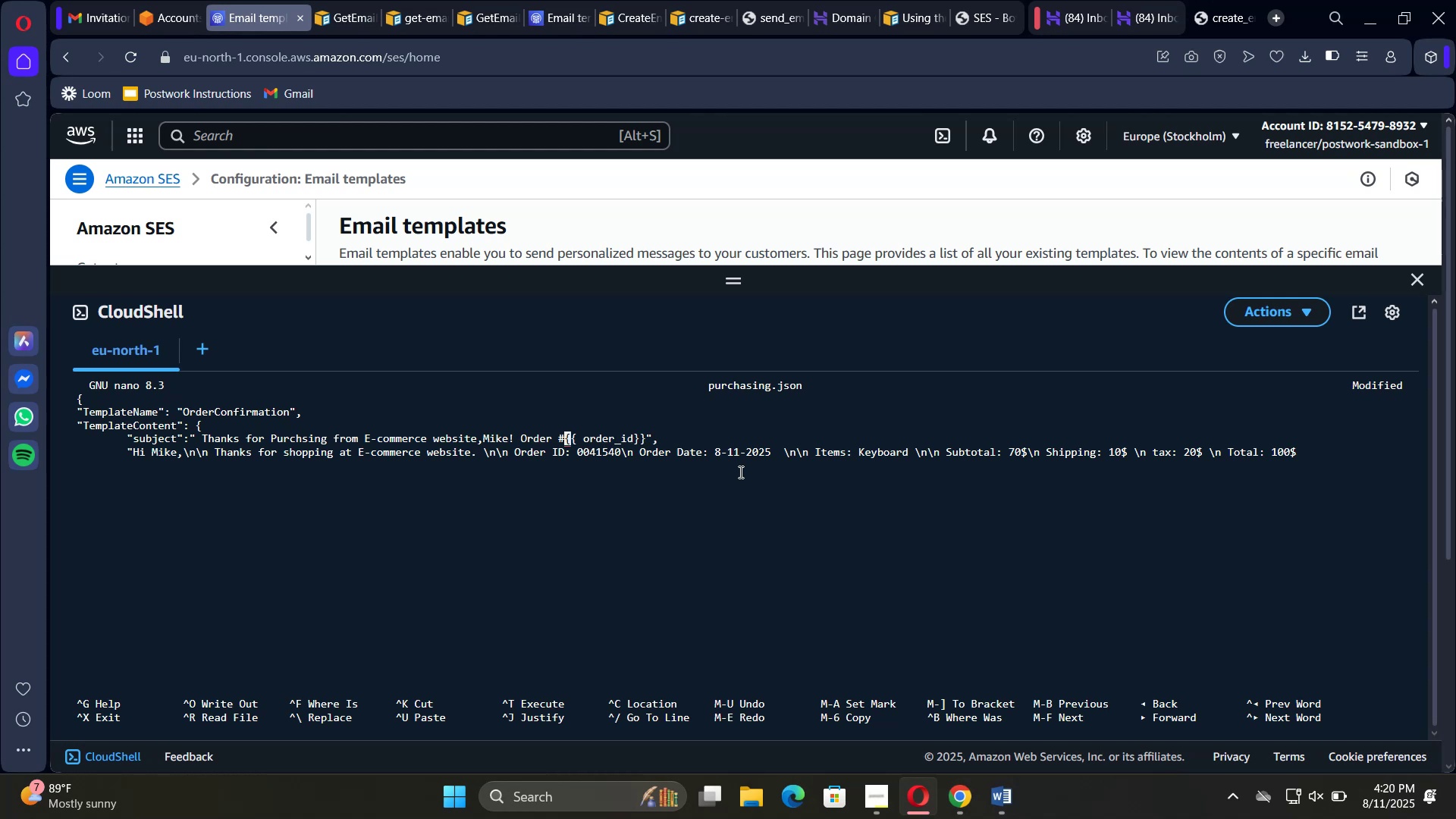 
key(ArrowRight)
 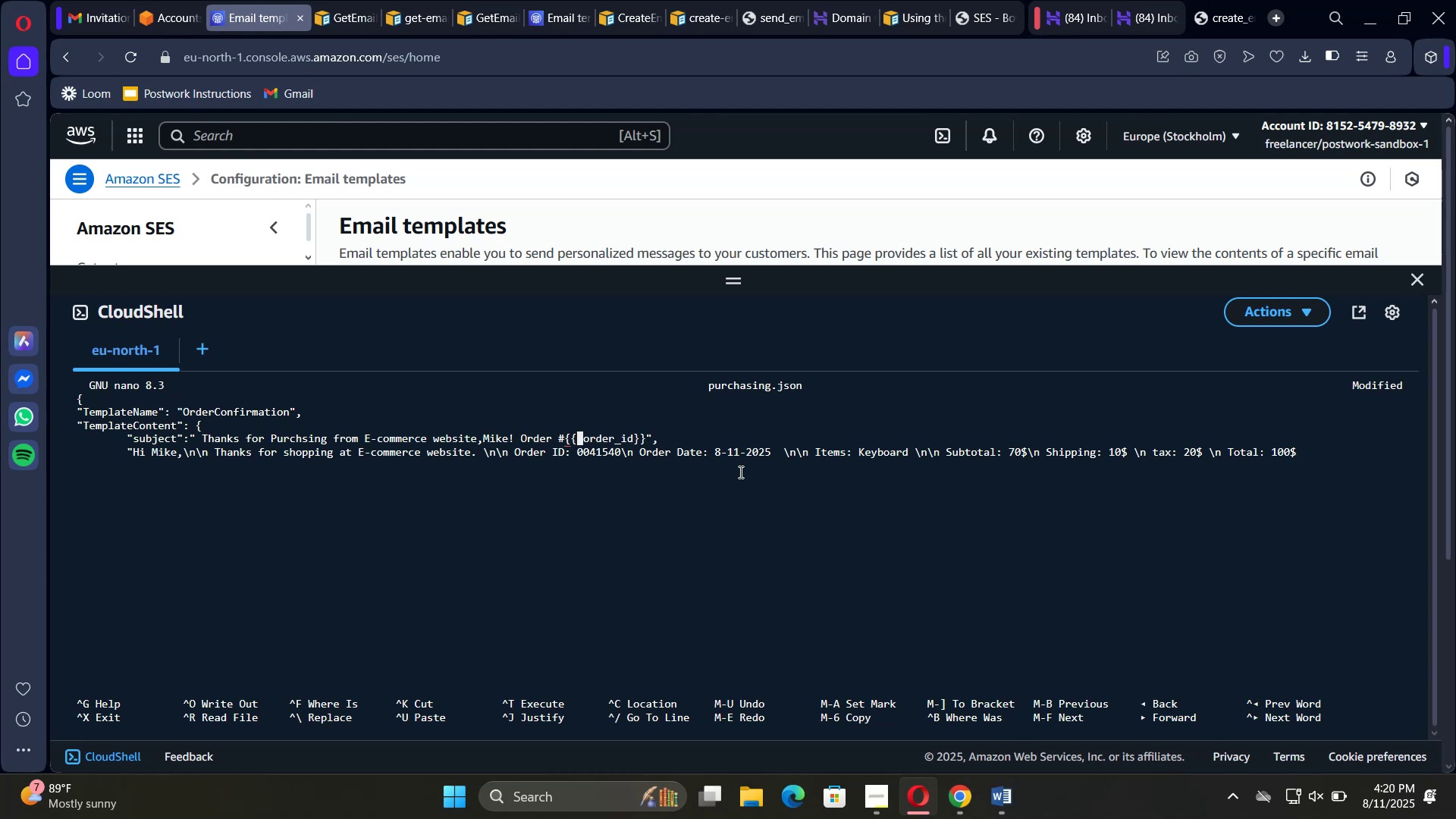 
key(ArrowRight)
 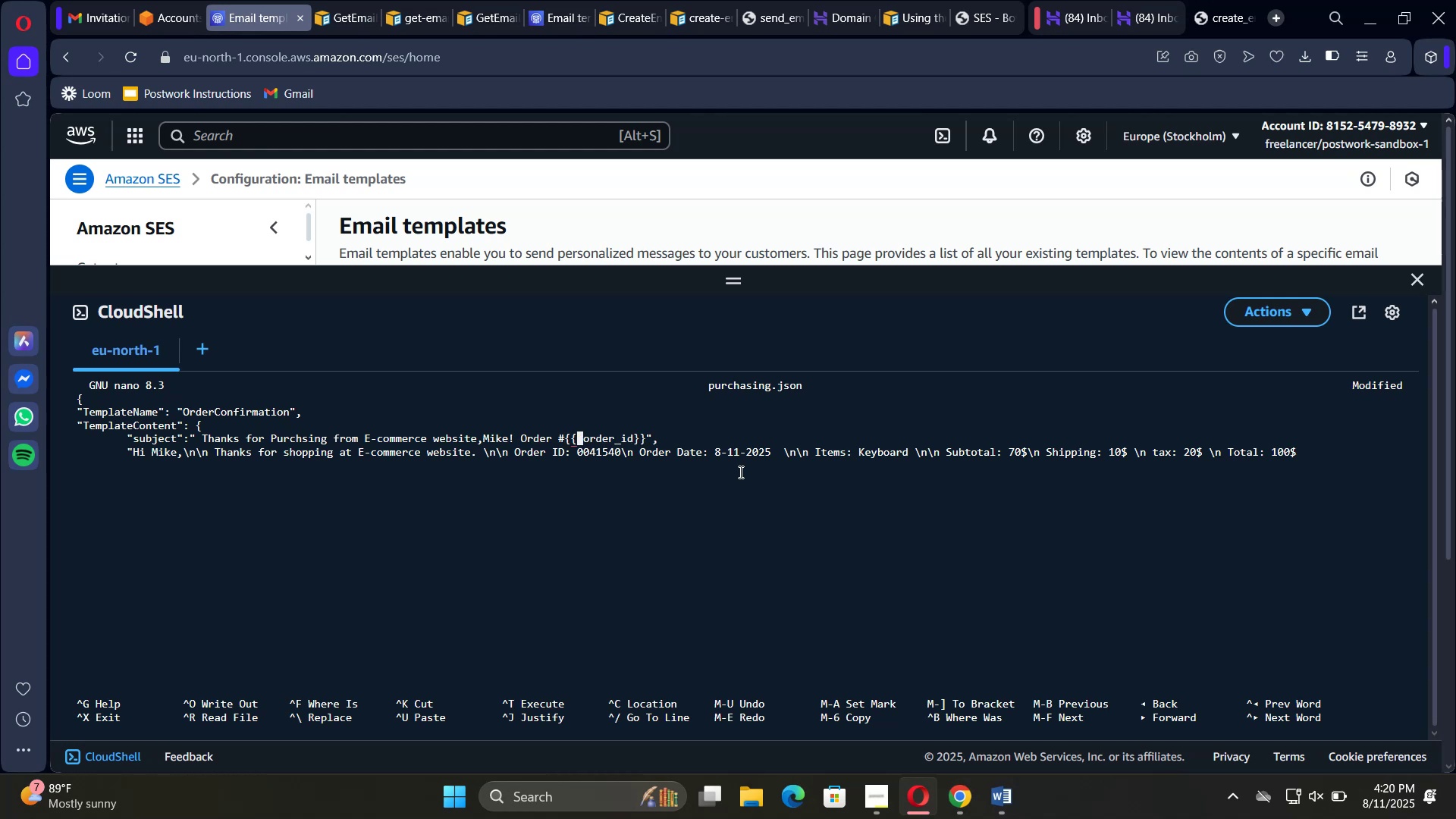 
key(ArrowRight)
 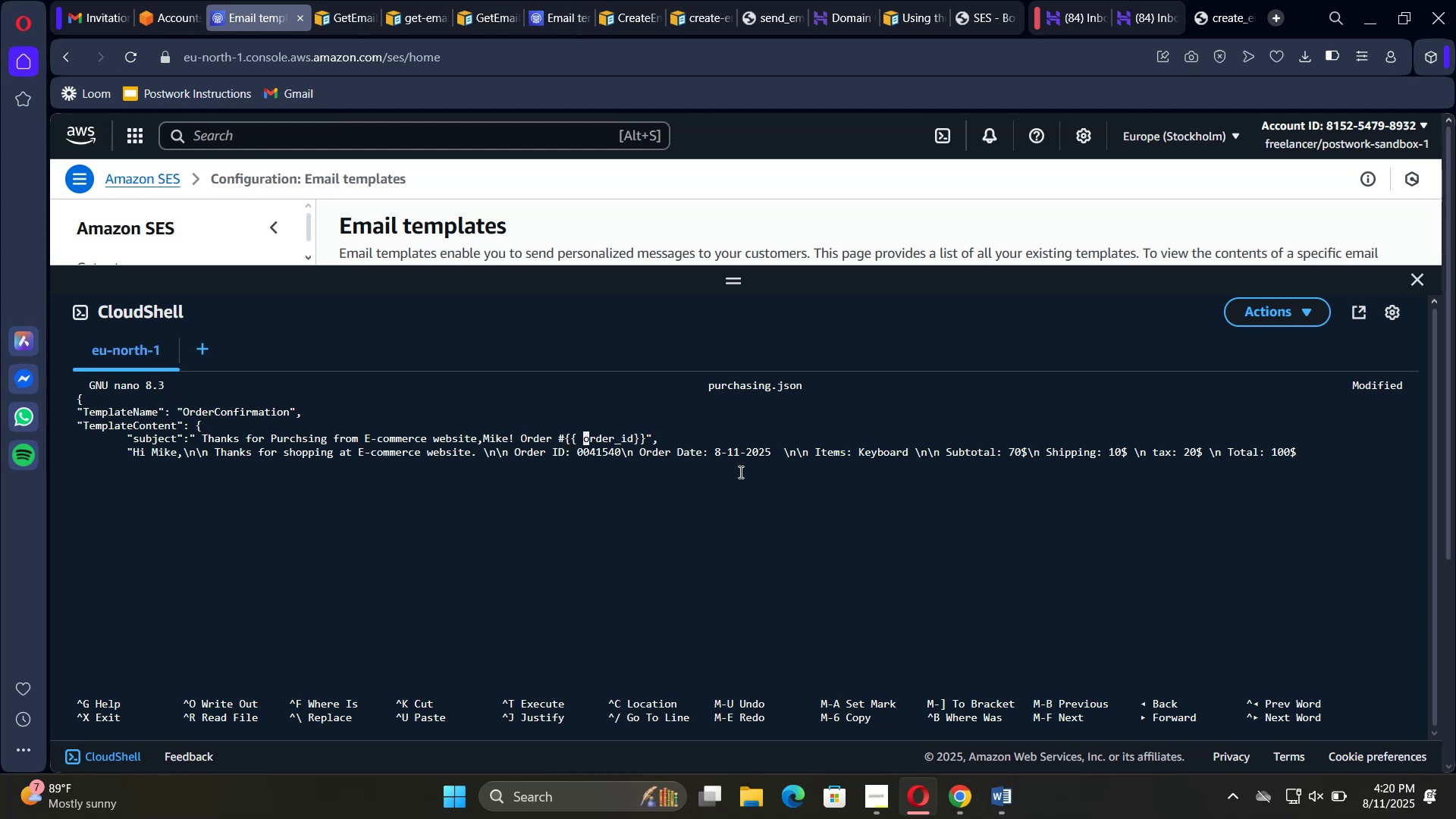 
key(ArrowRight)
 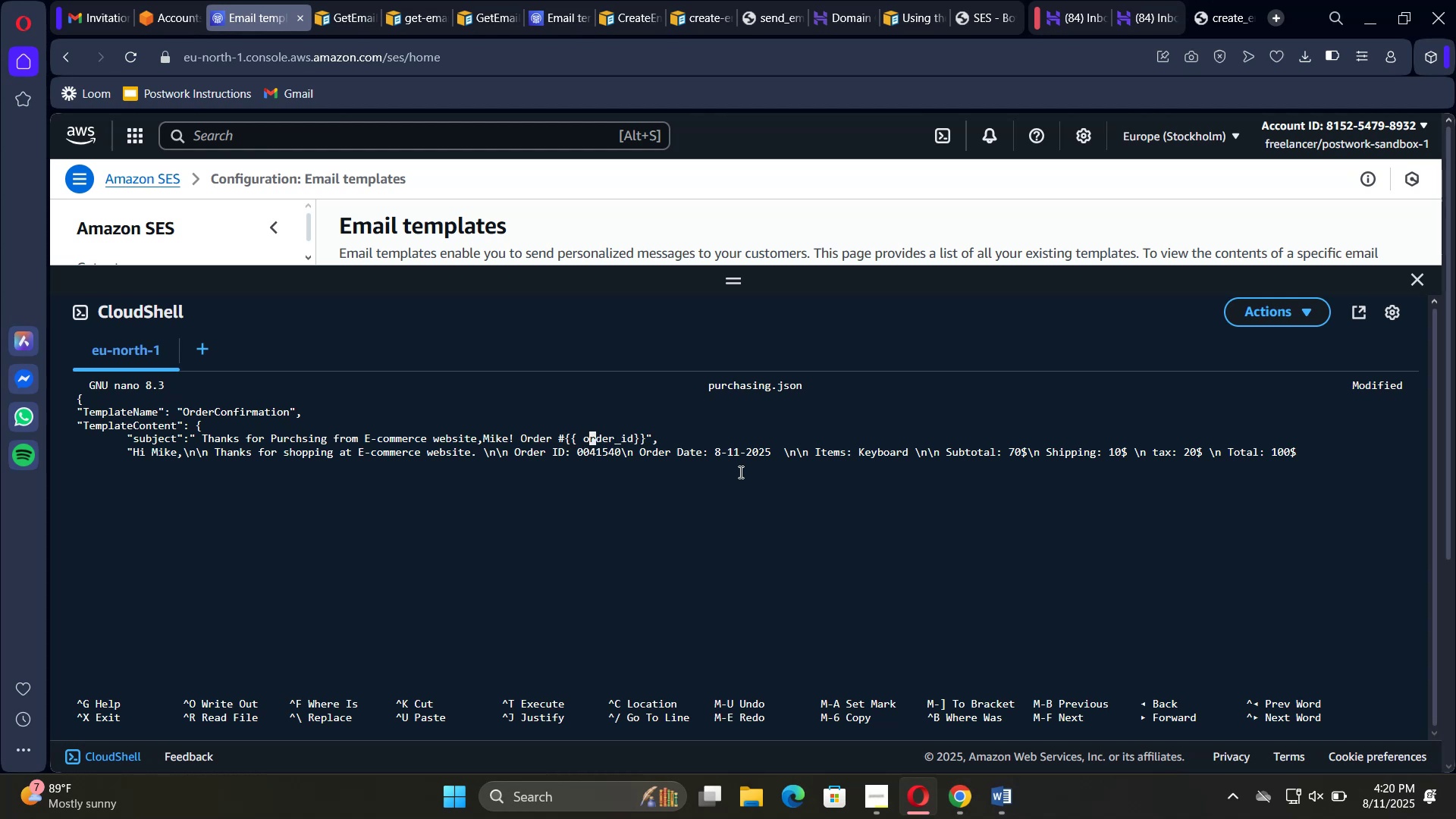 
key(ArrowRight)
 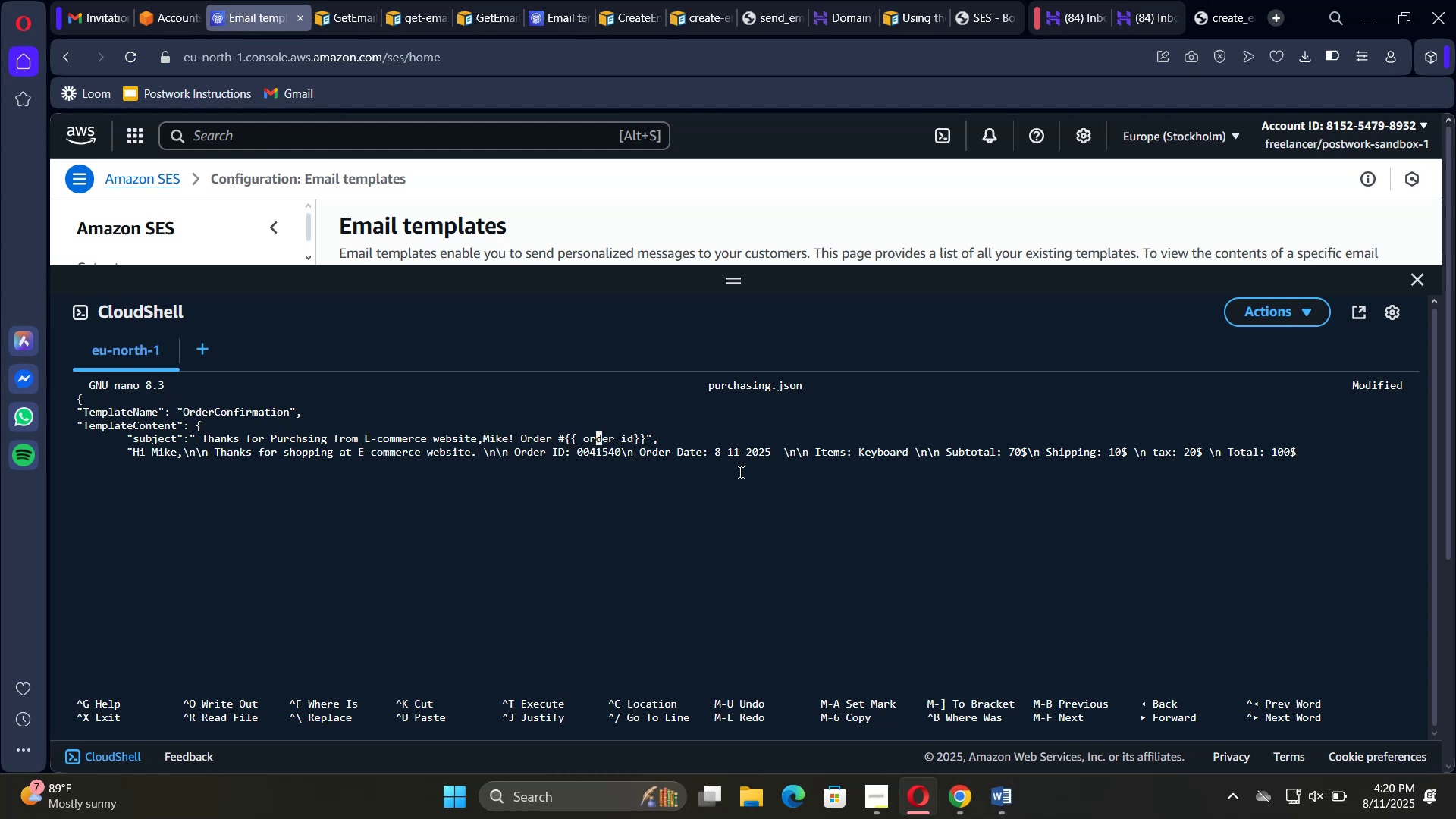 
key(ArrowRight)
 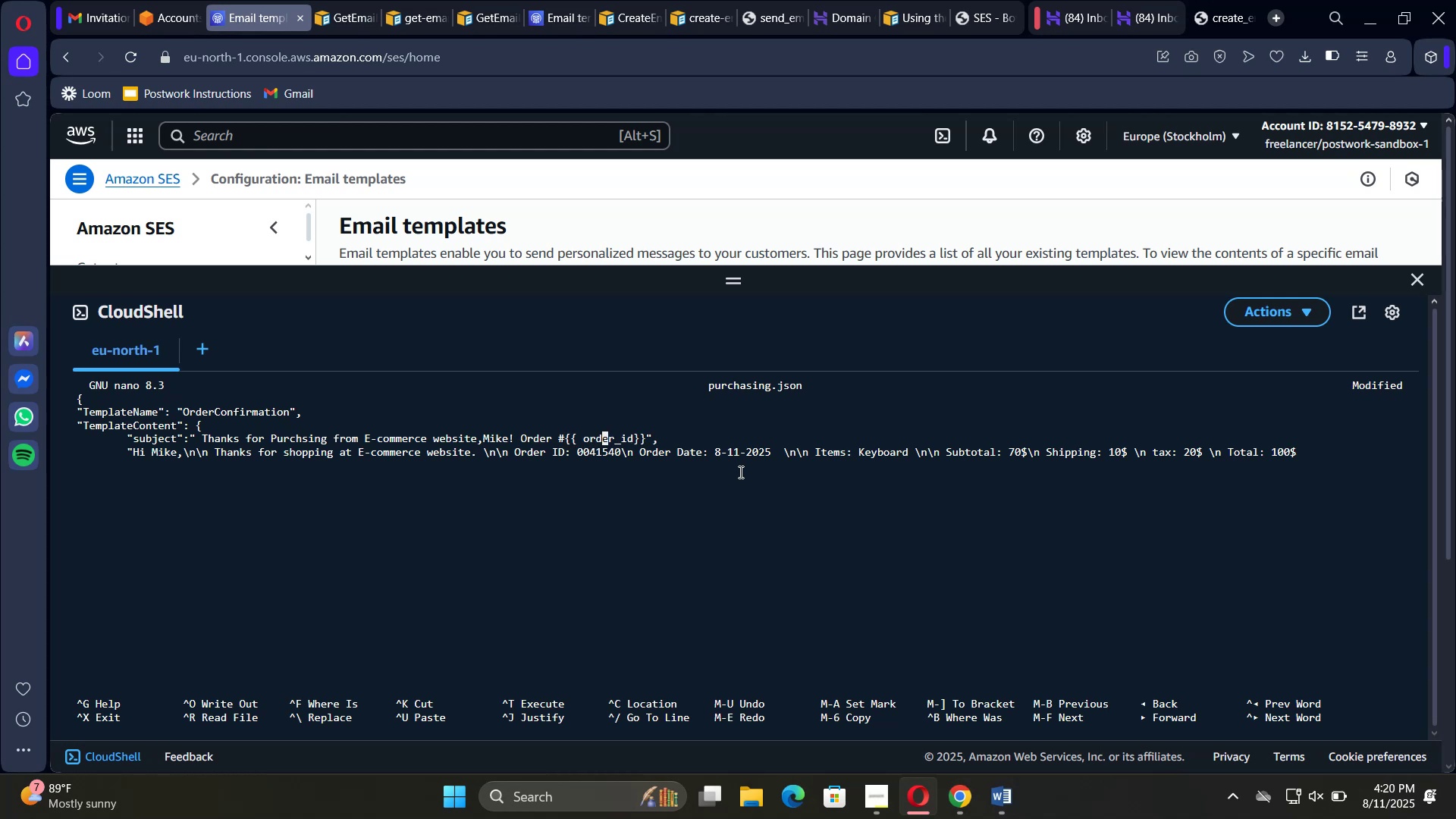 
key(ArrowRight)
 